 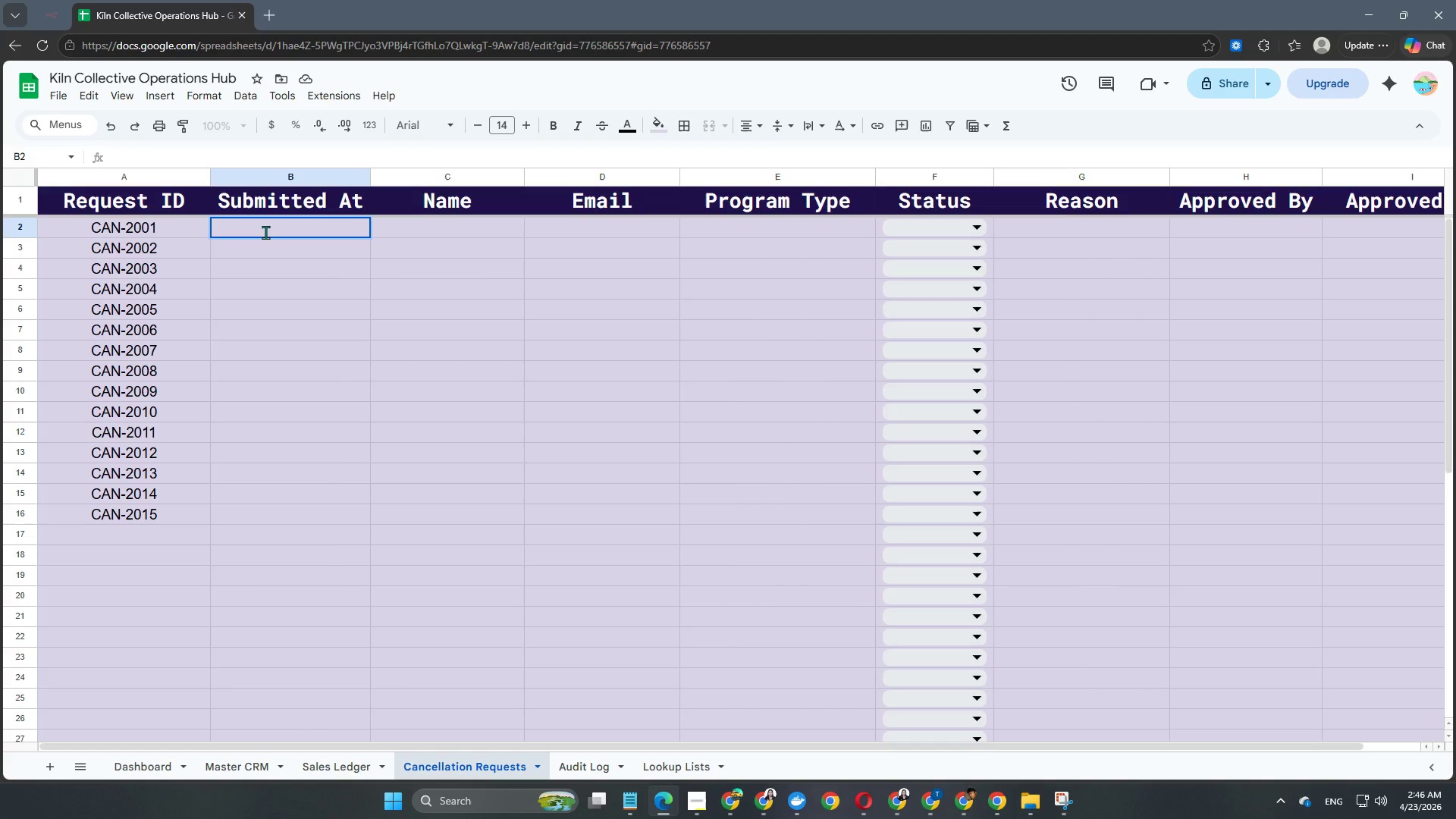 
key(Numpad2)
 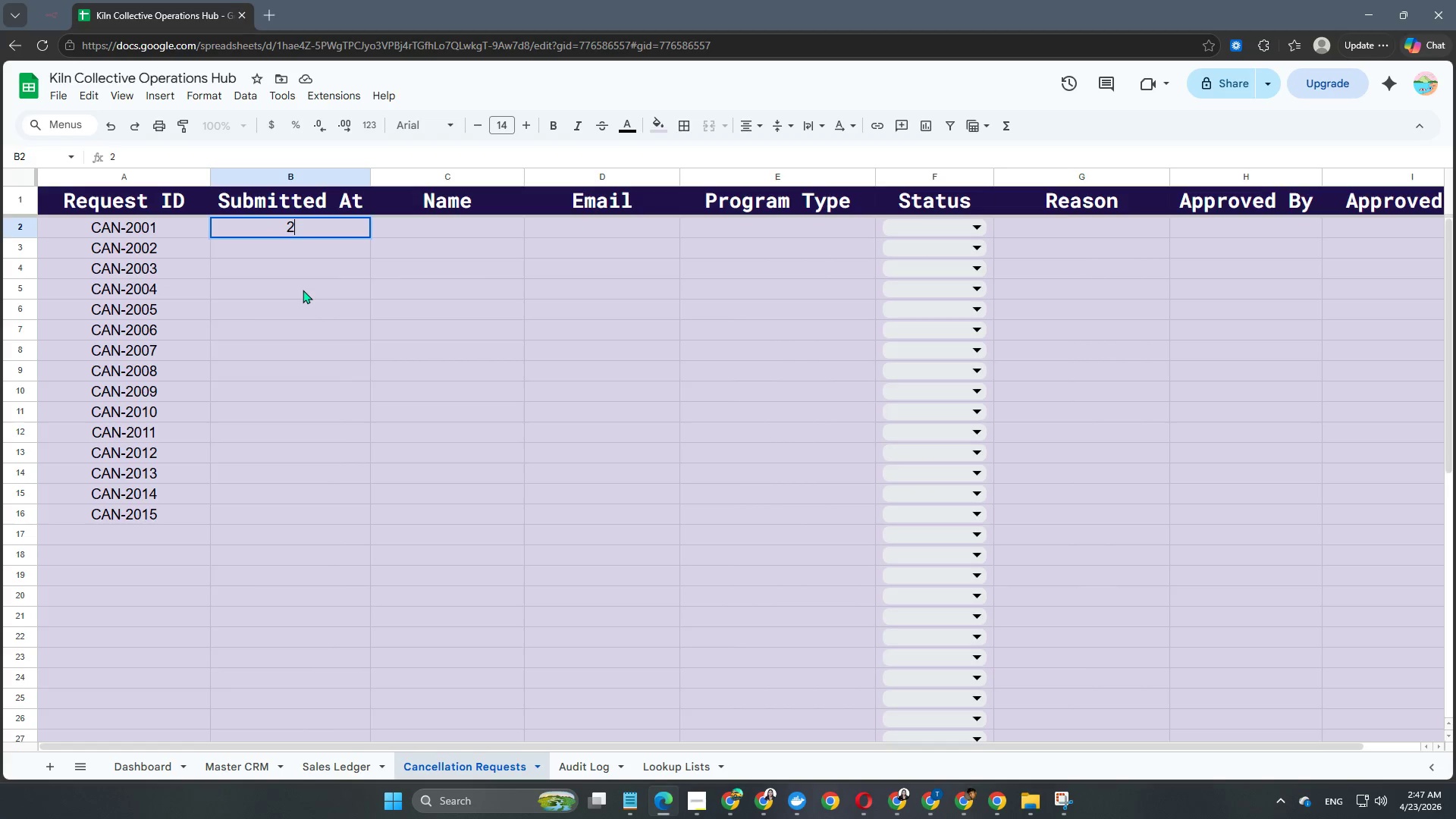 
key(Numpad0)
 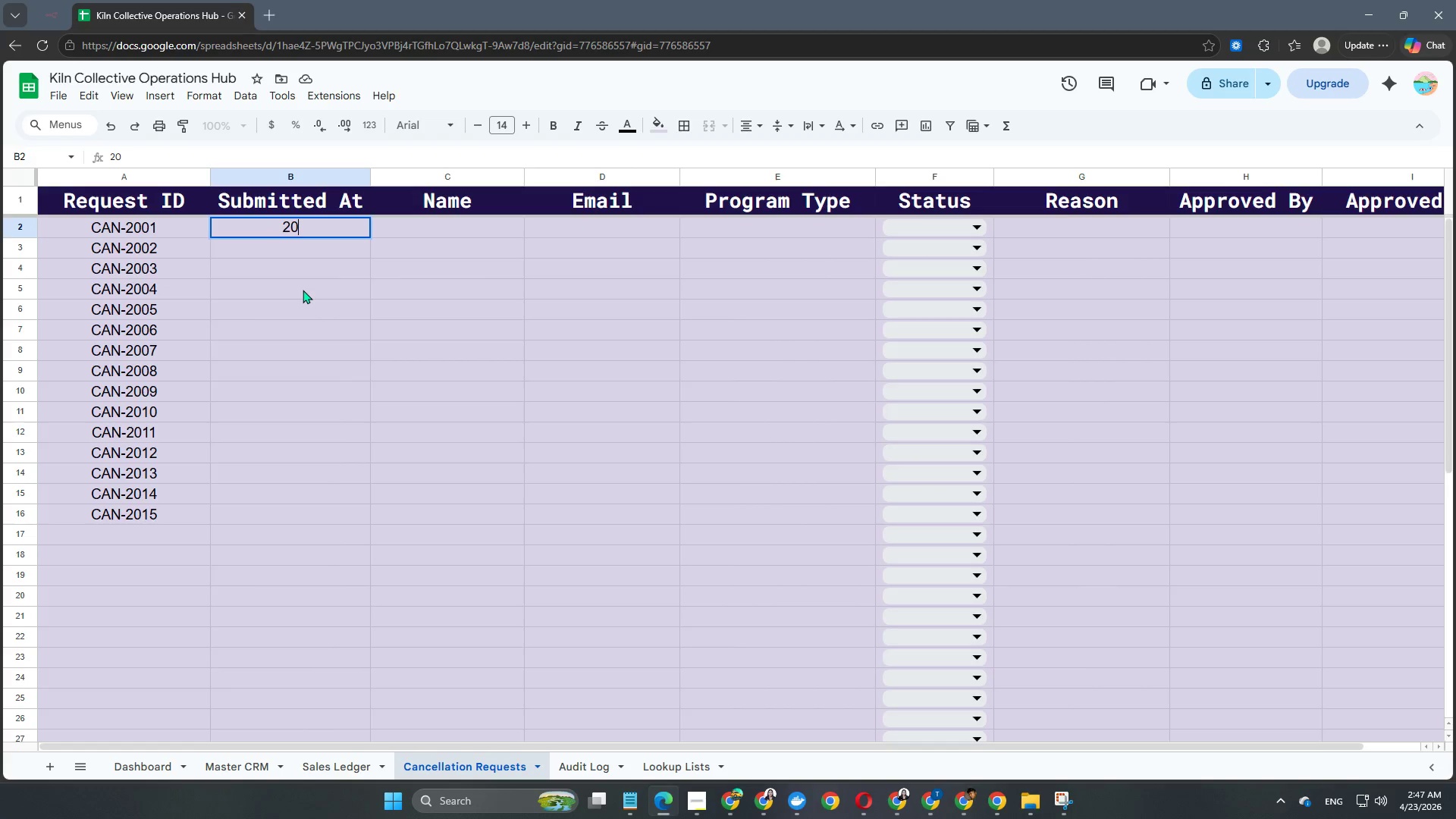 
key(Numpad2)
 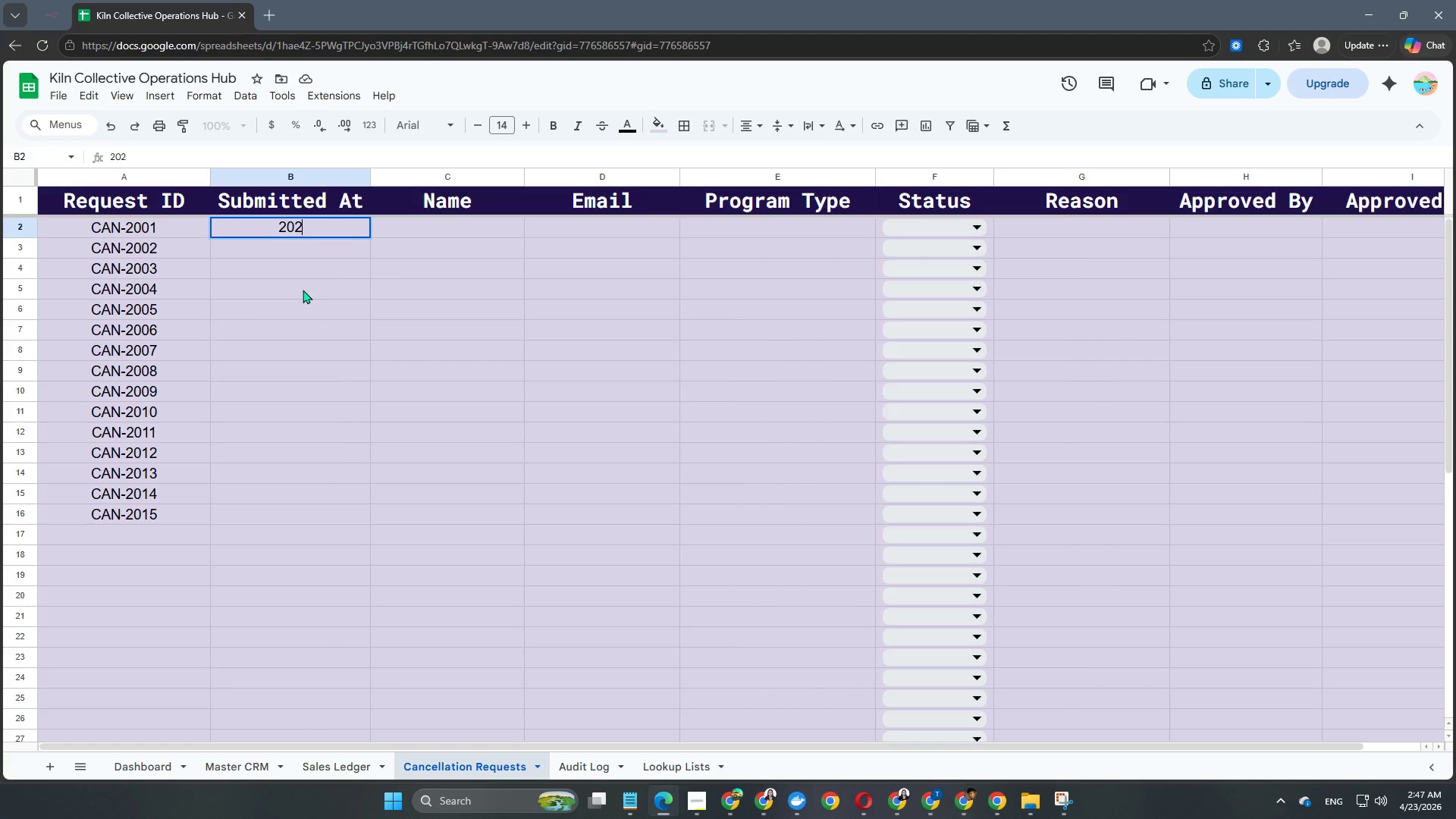 
key(Numpad6)
 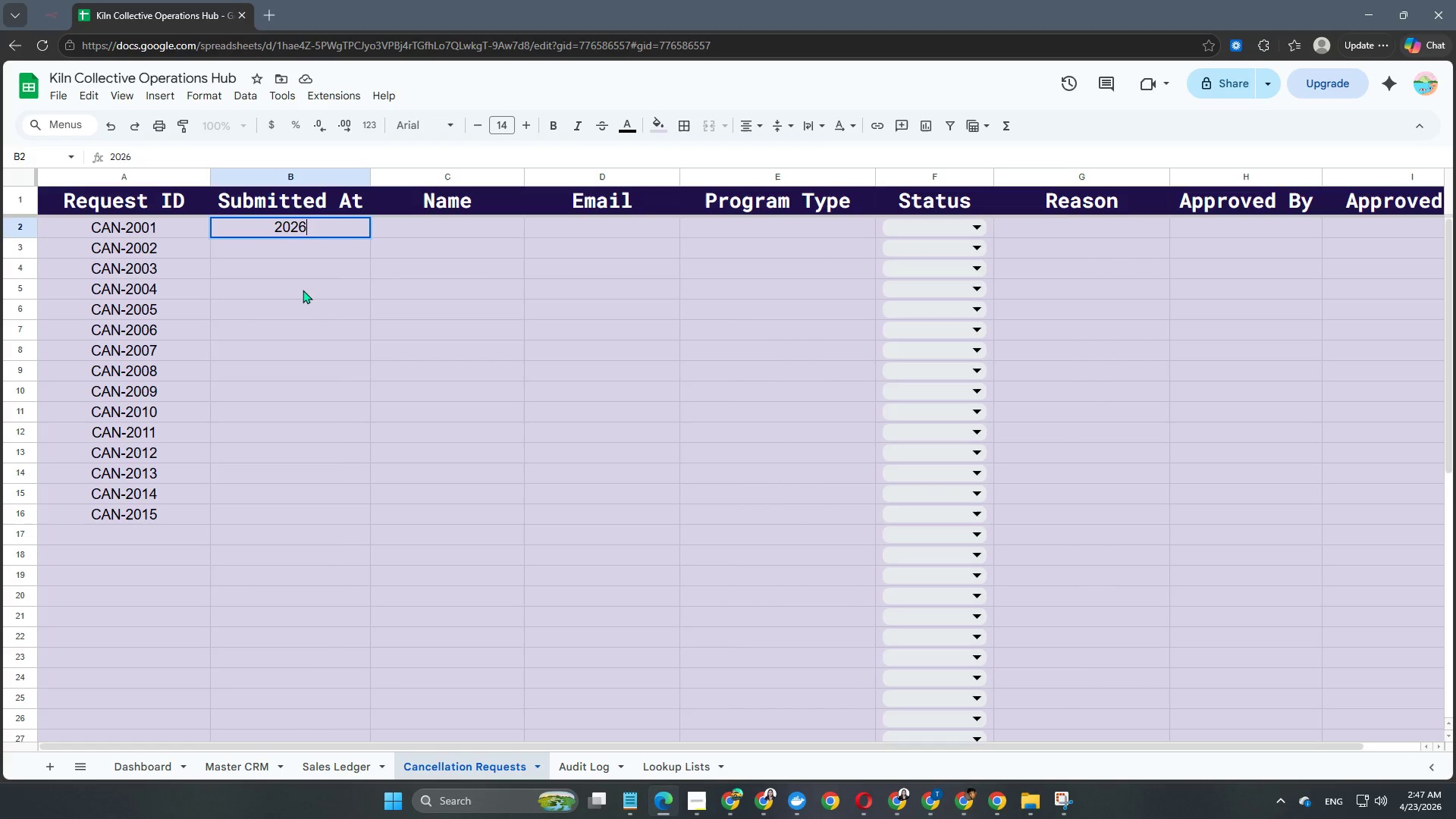 
key(NumpadSubtract)
 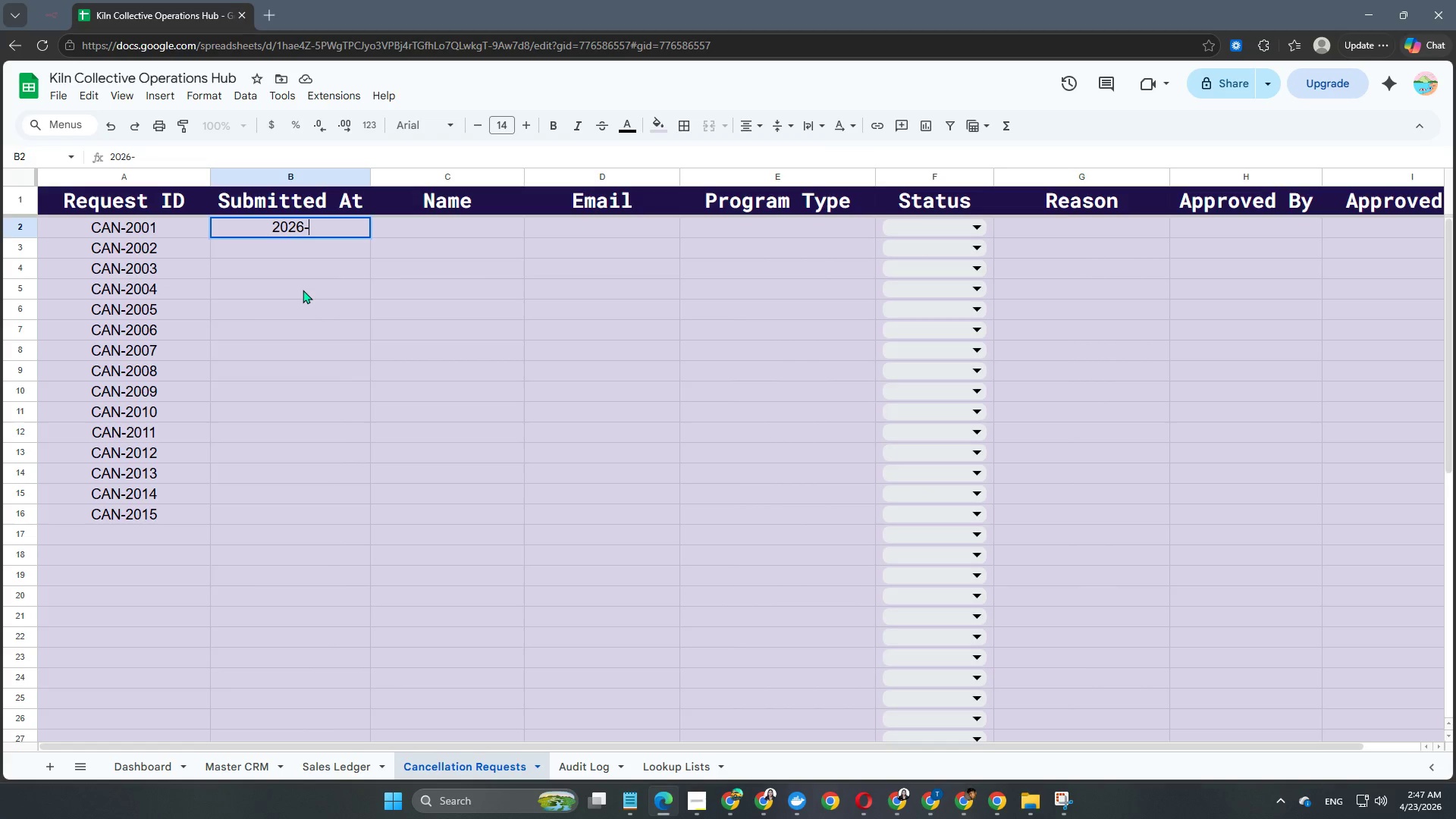 
key(Numpad0)
 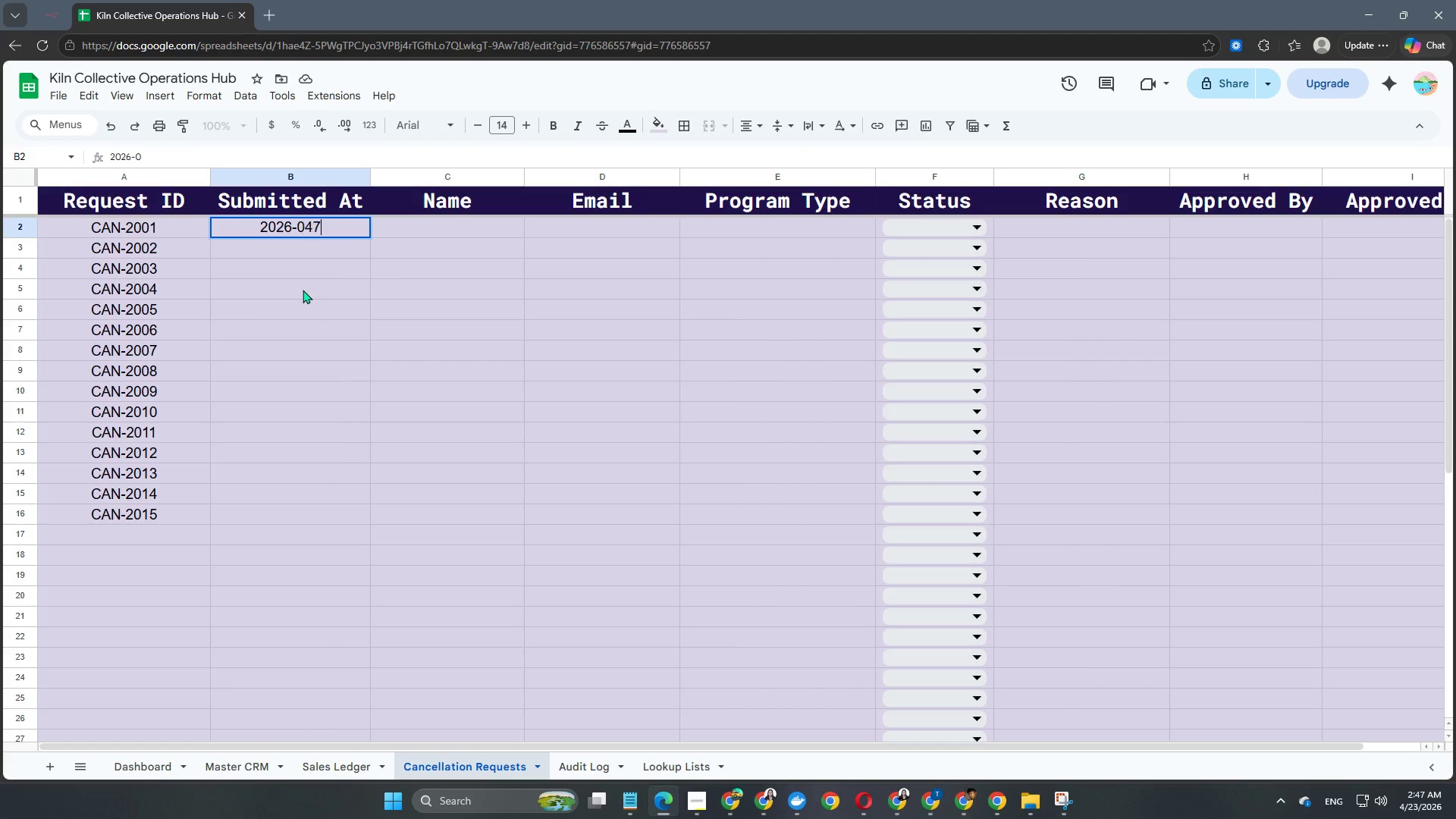 
key(Numpad4)
 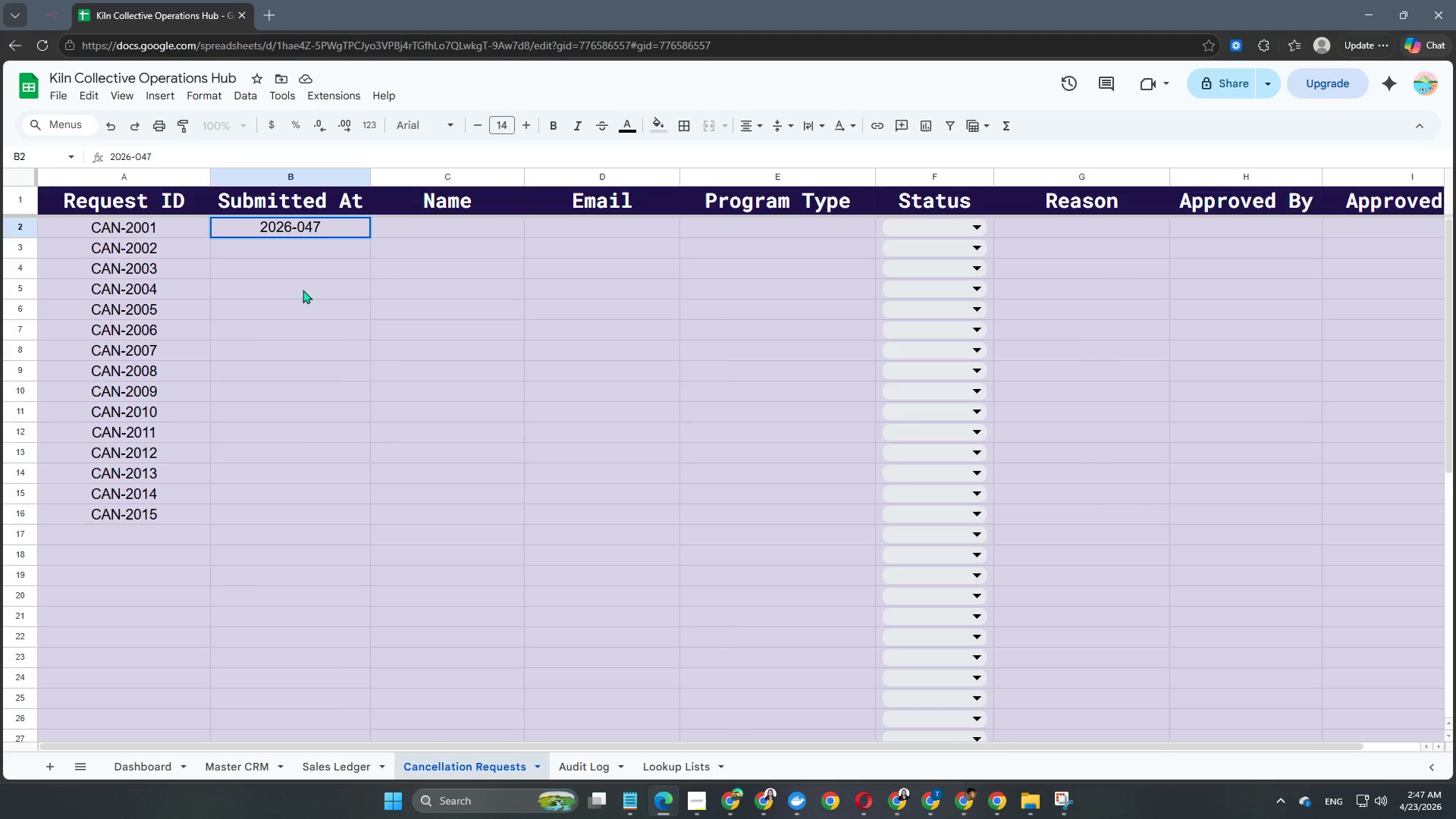 
key(Numpad7)
 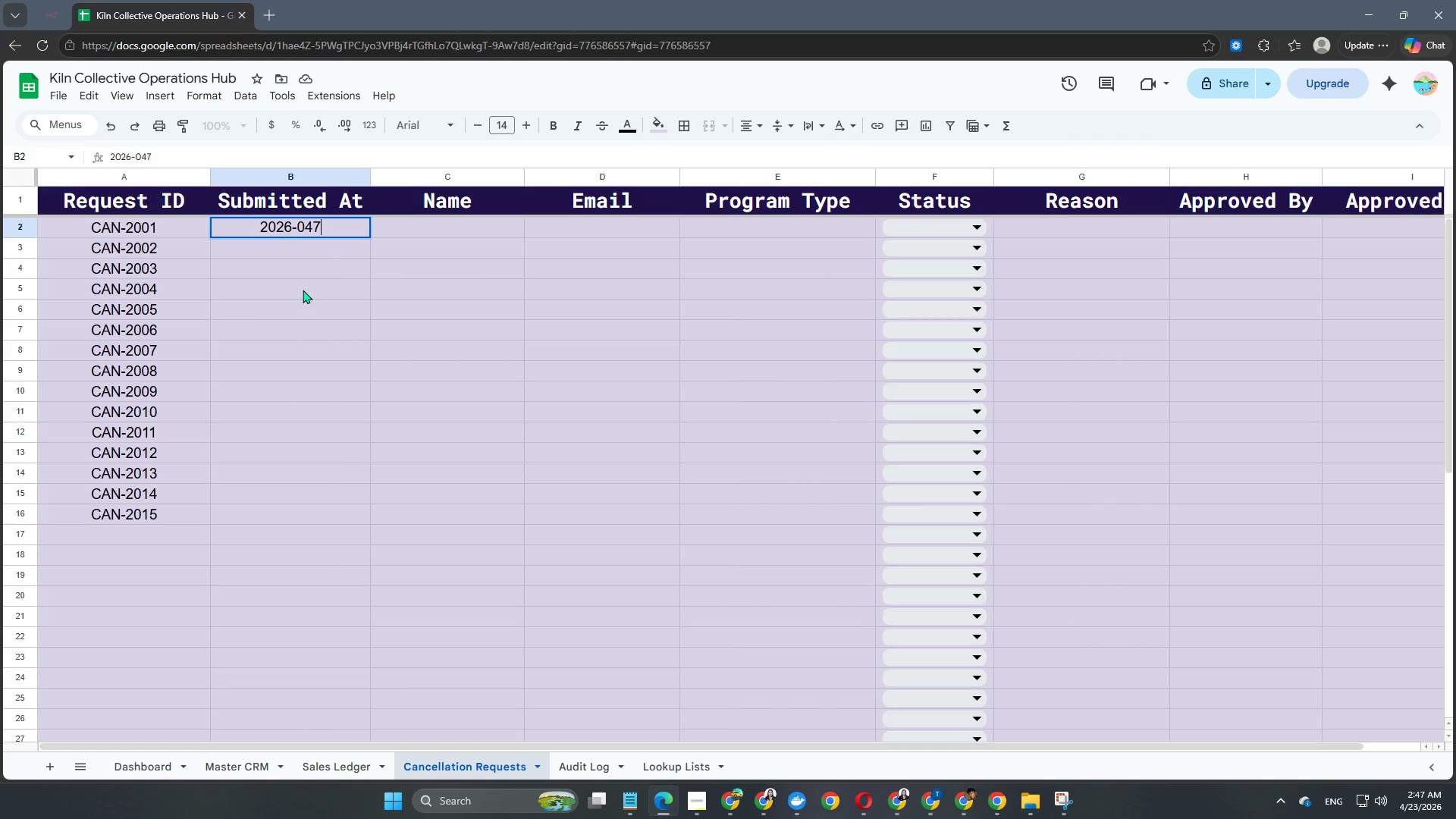 
key(Backspace)
 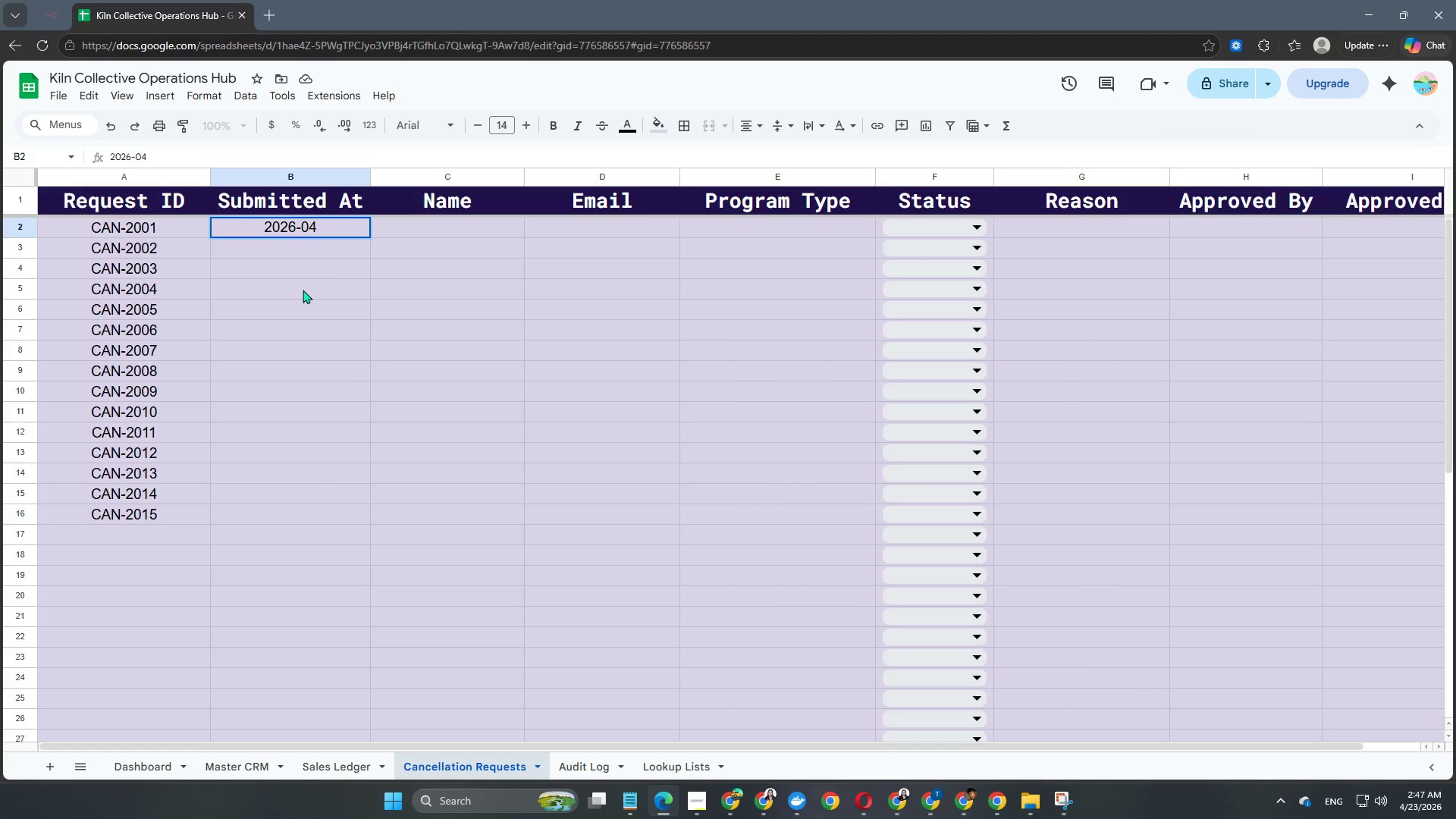 
key(NumpadSubtract)
 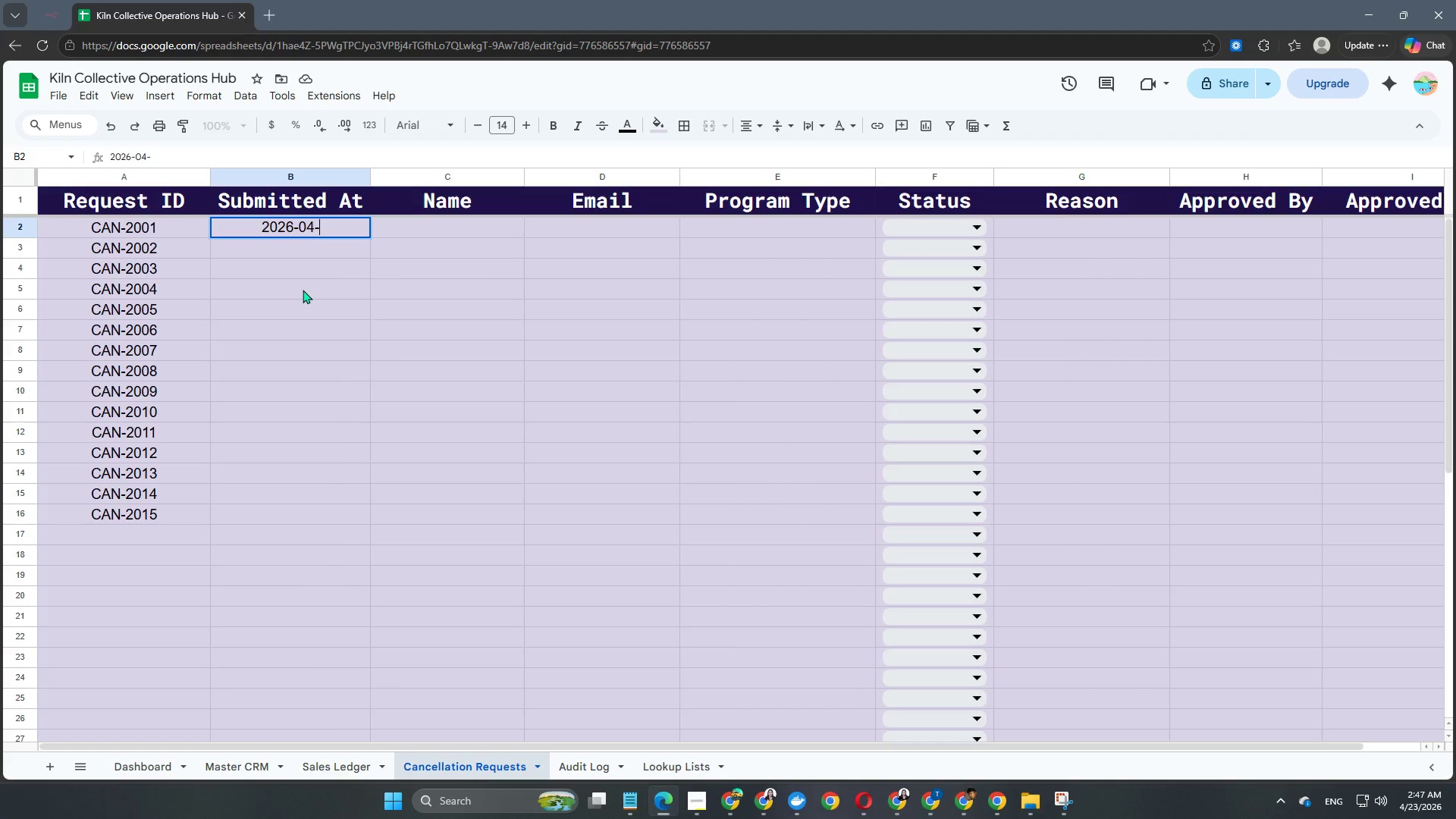 
key(Numpad0)
 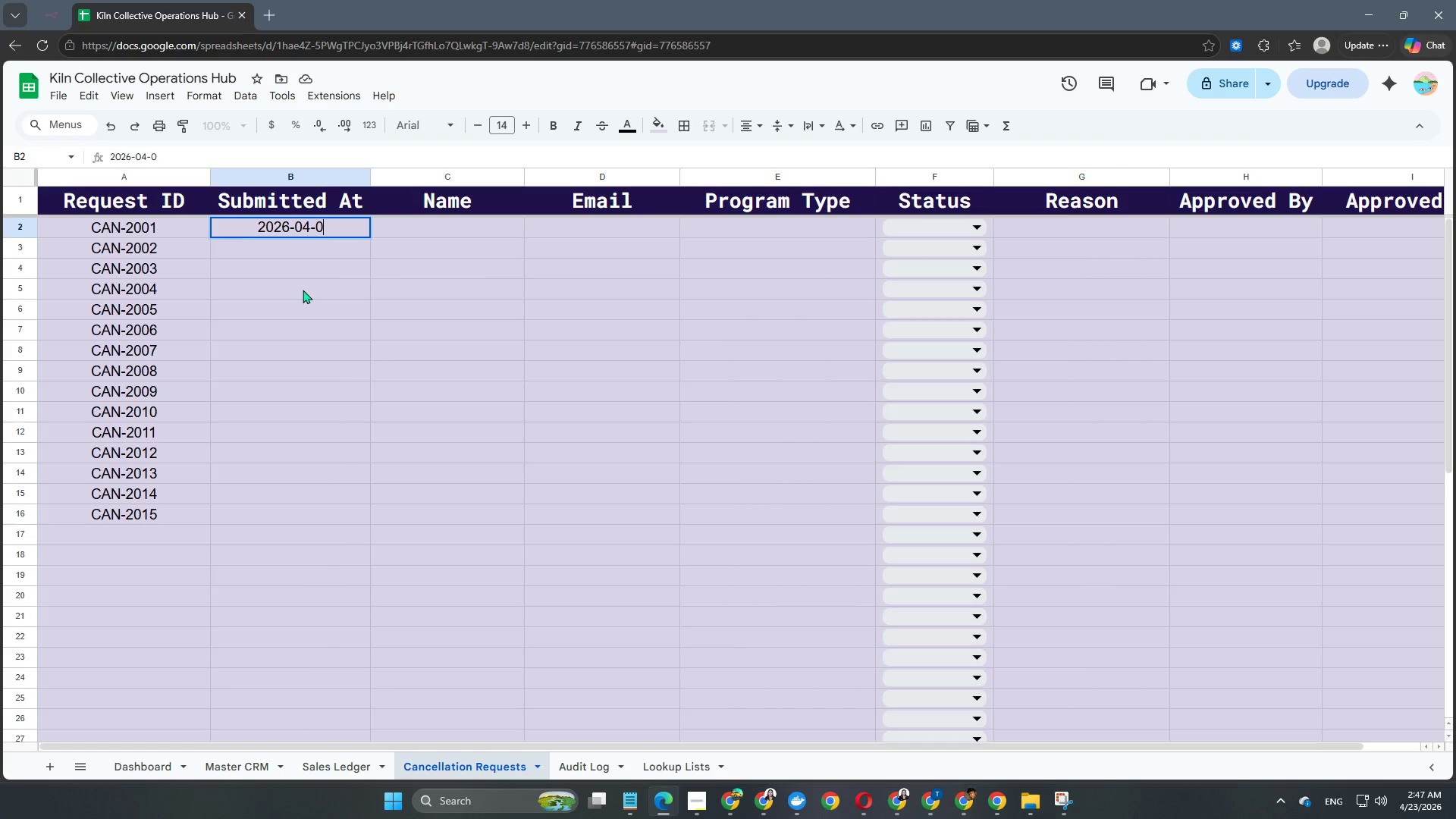 
key(Numpad3)
 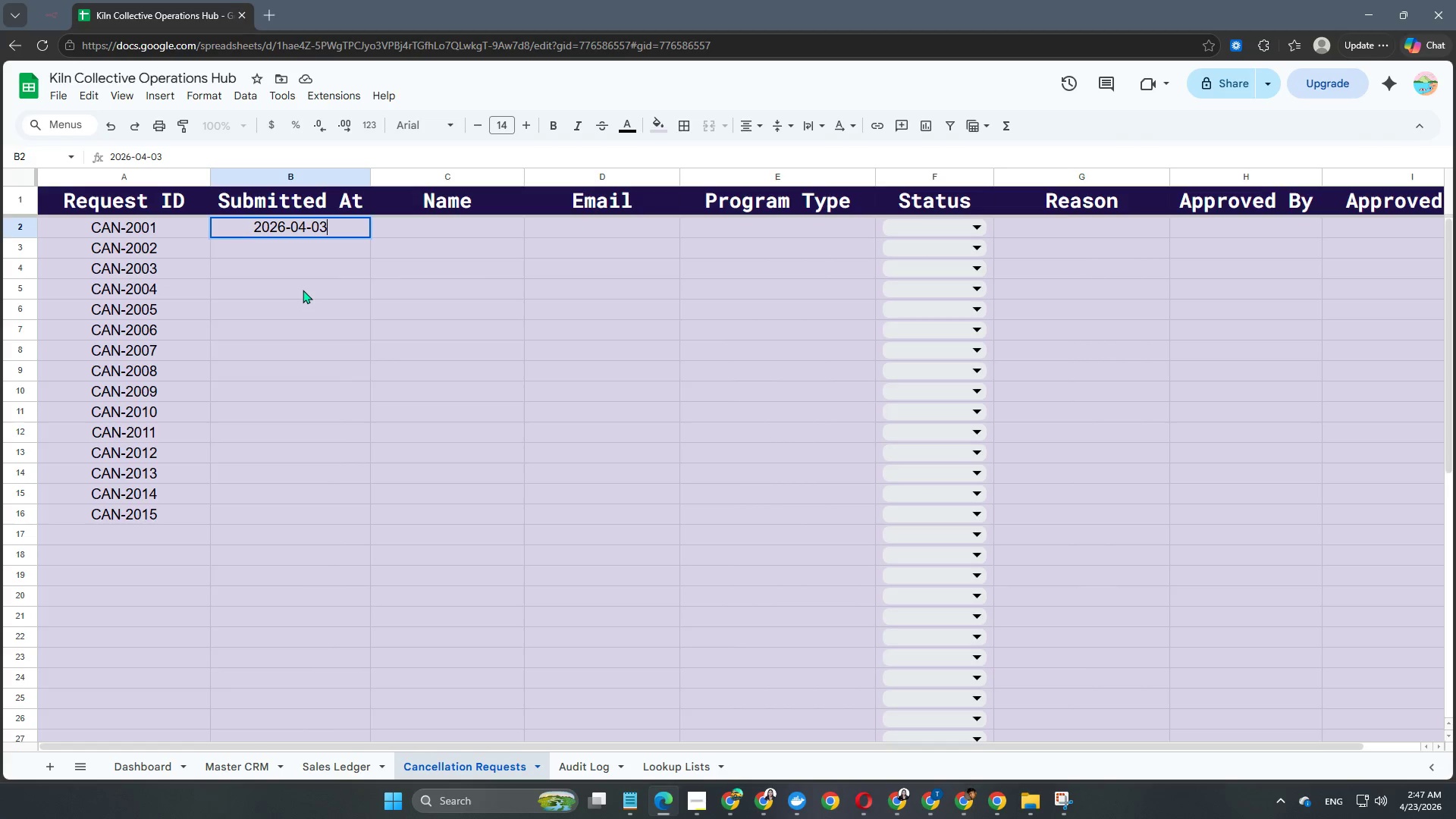 
key(Space)
 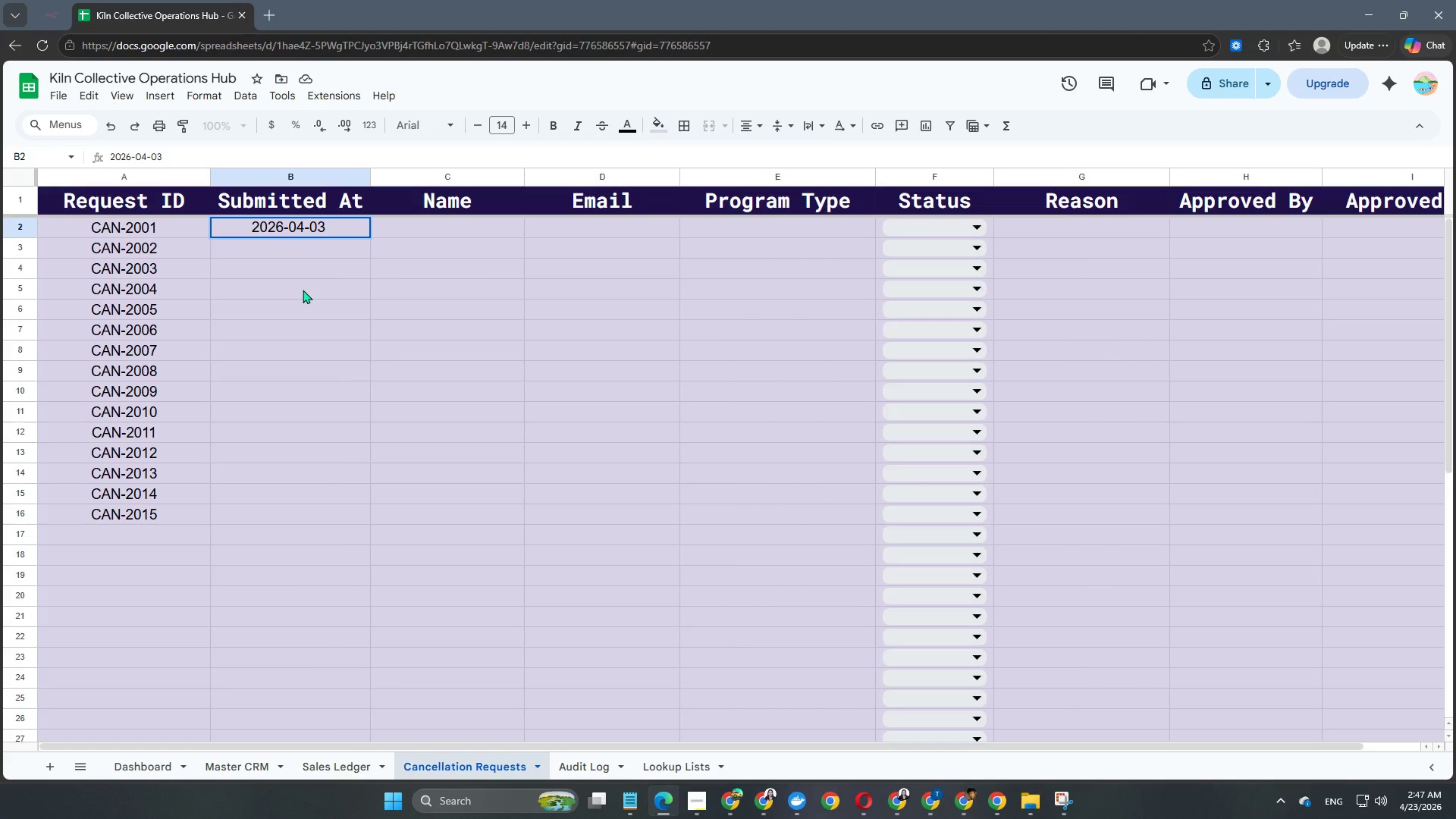 
key(Numpad0)
 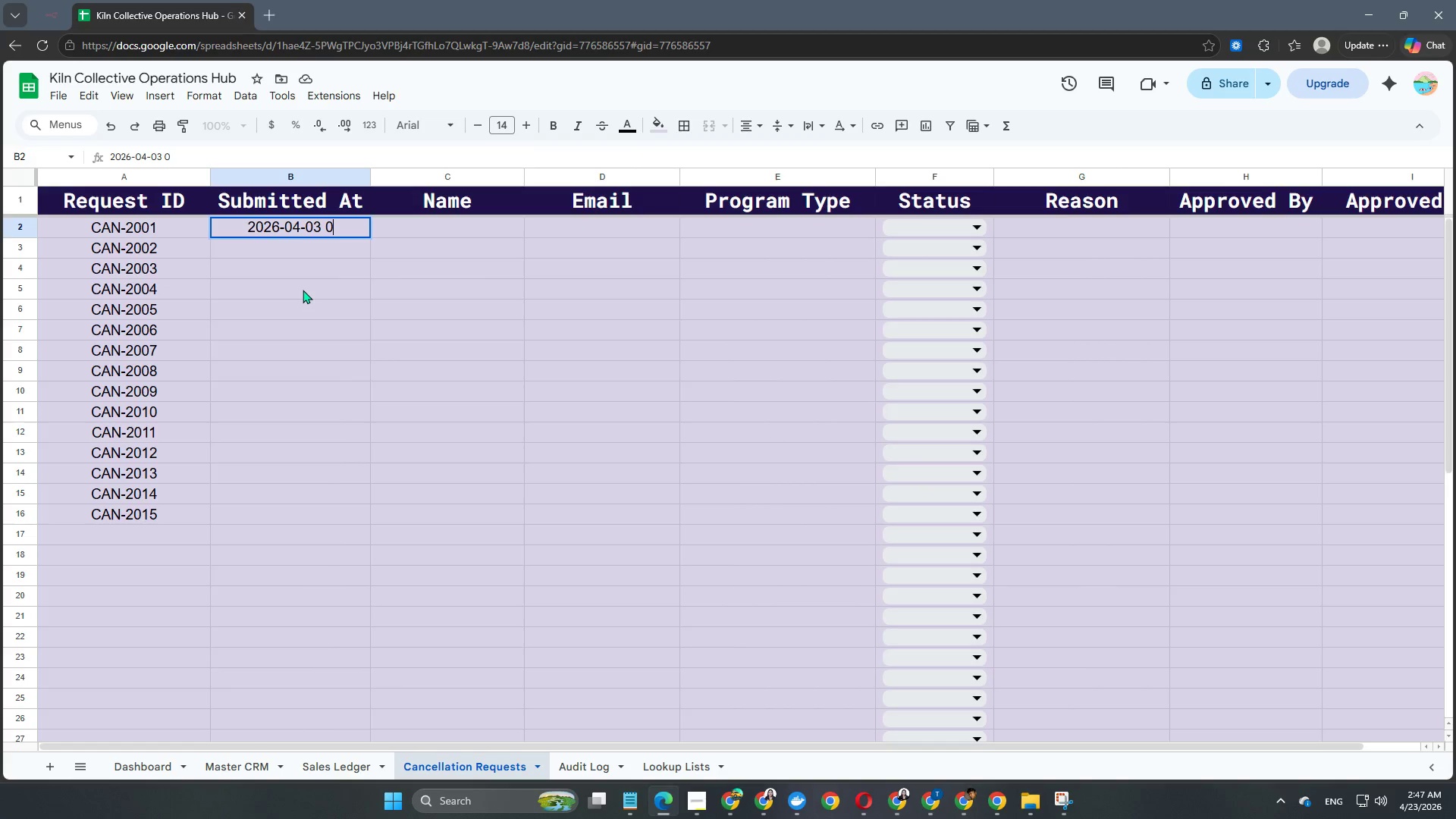 
key(Numpad9)
 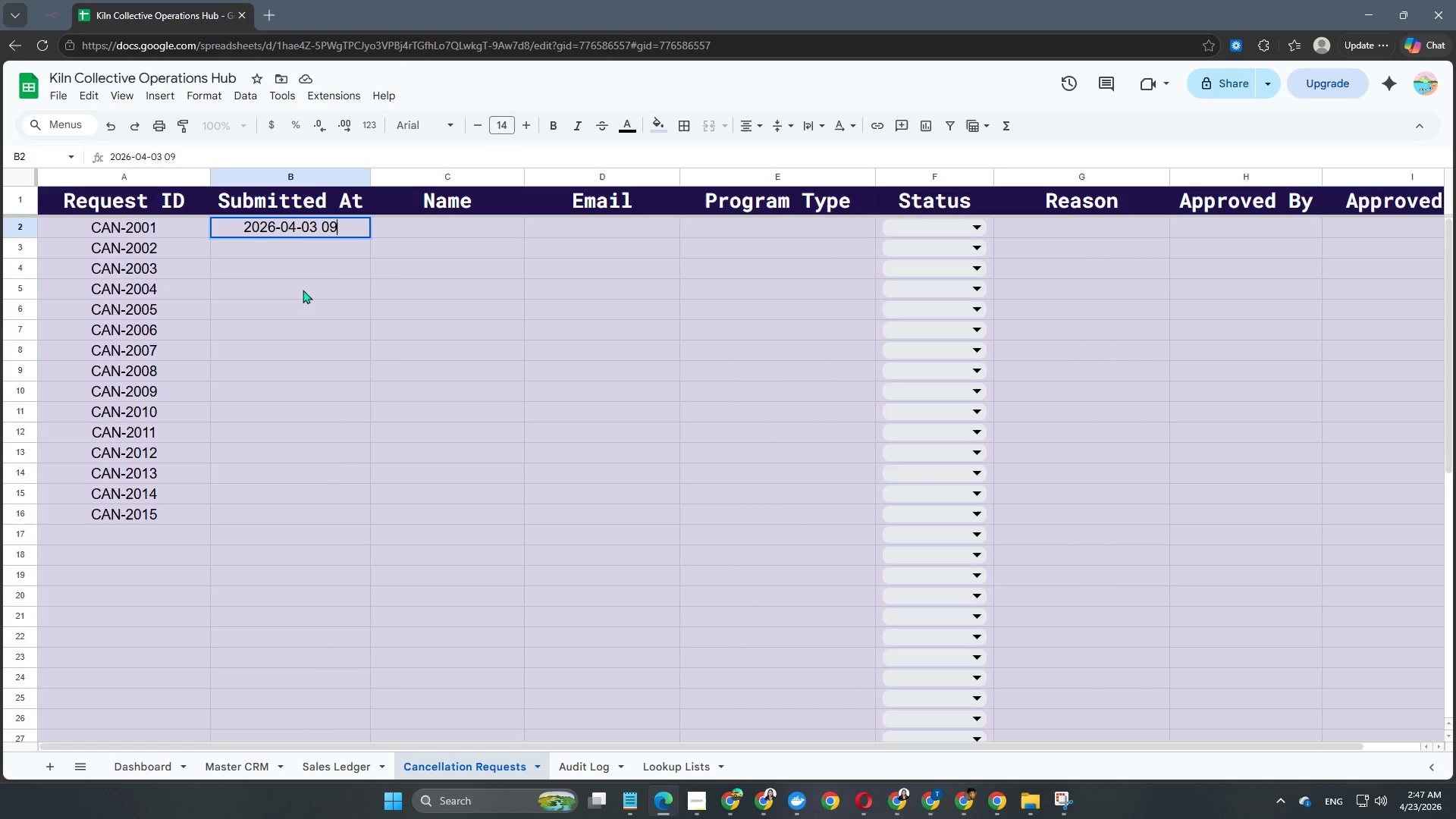 
key(Shift+ShiftRight)
 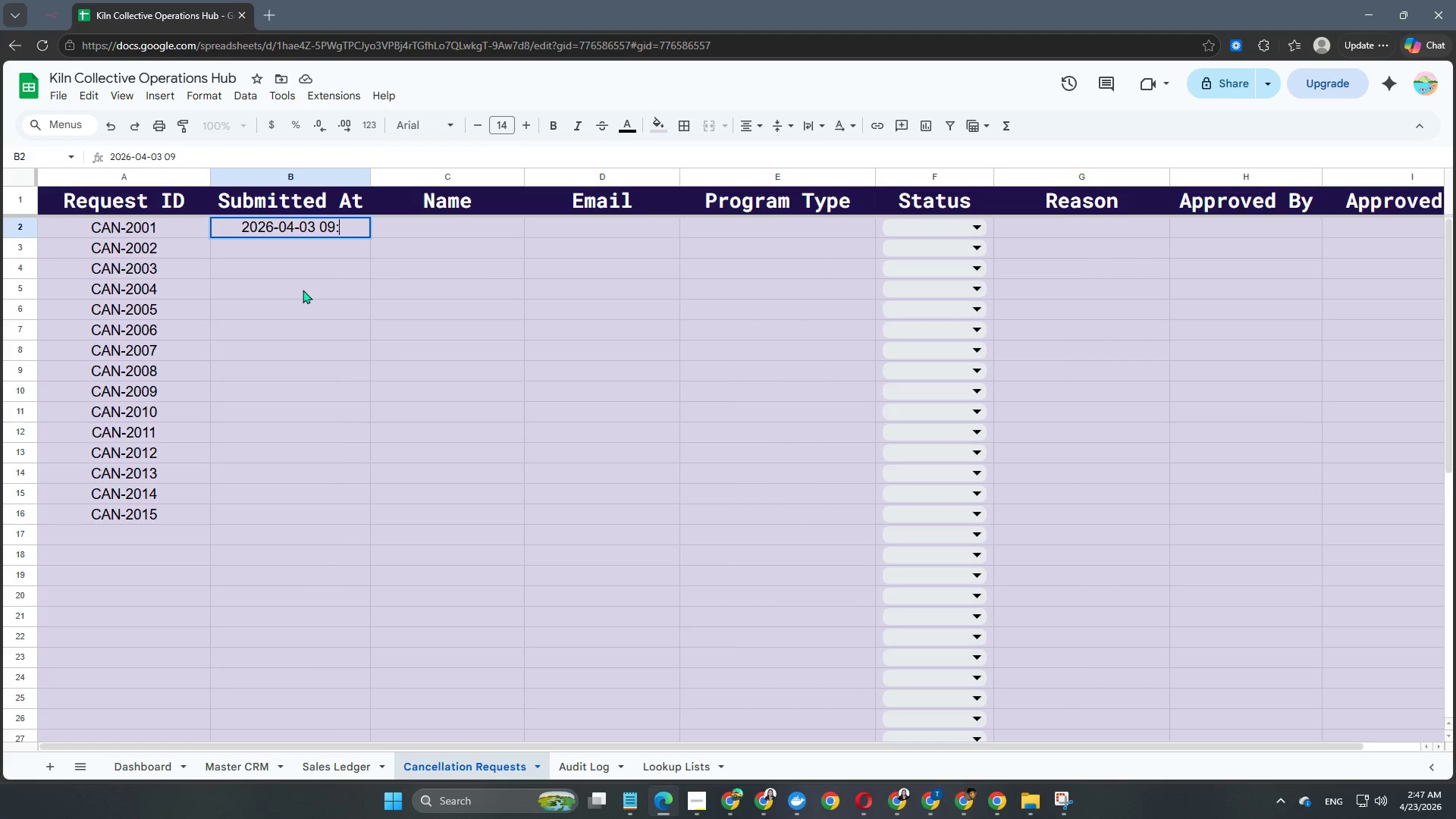 
key(Shift+Semicolon)
 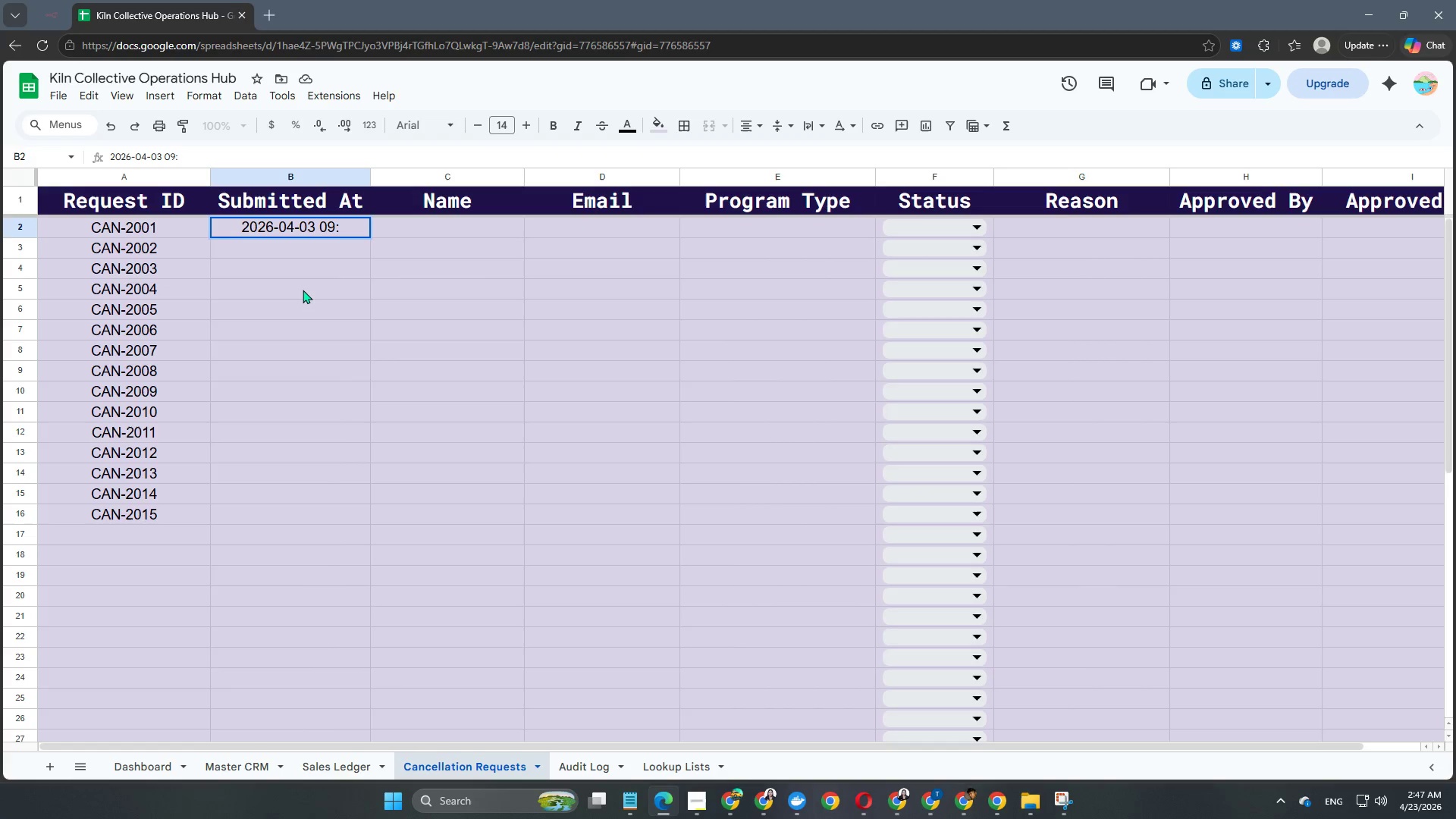 
key(Numpad1)
 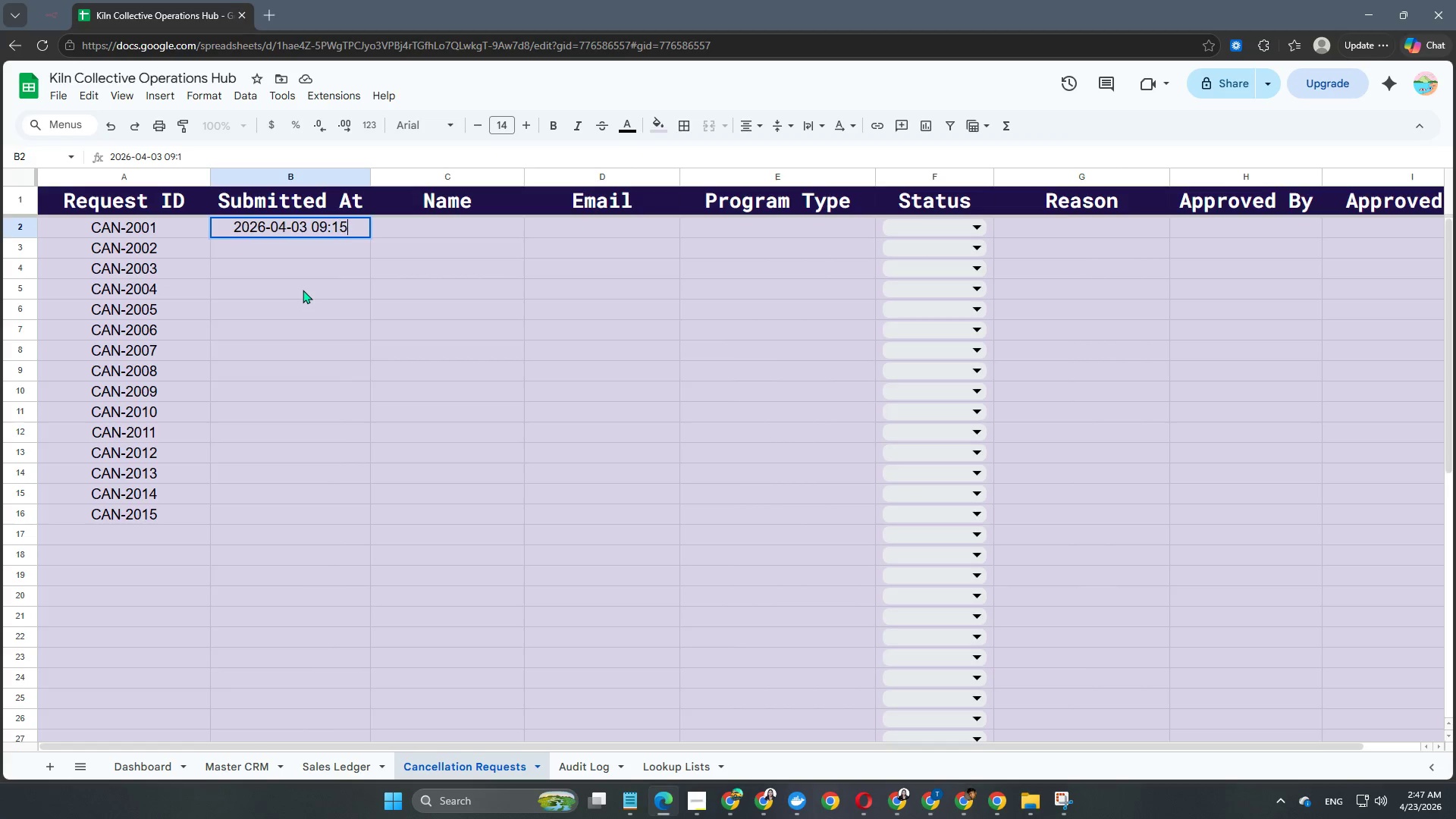 
key(Numpad5)
 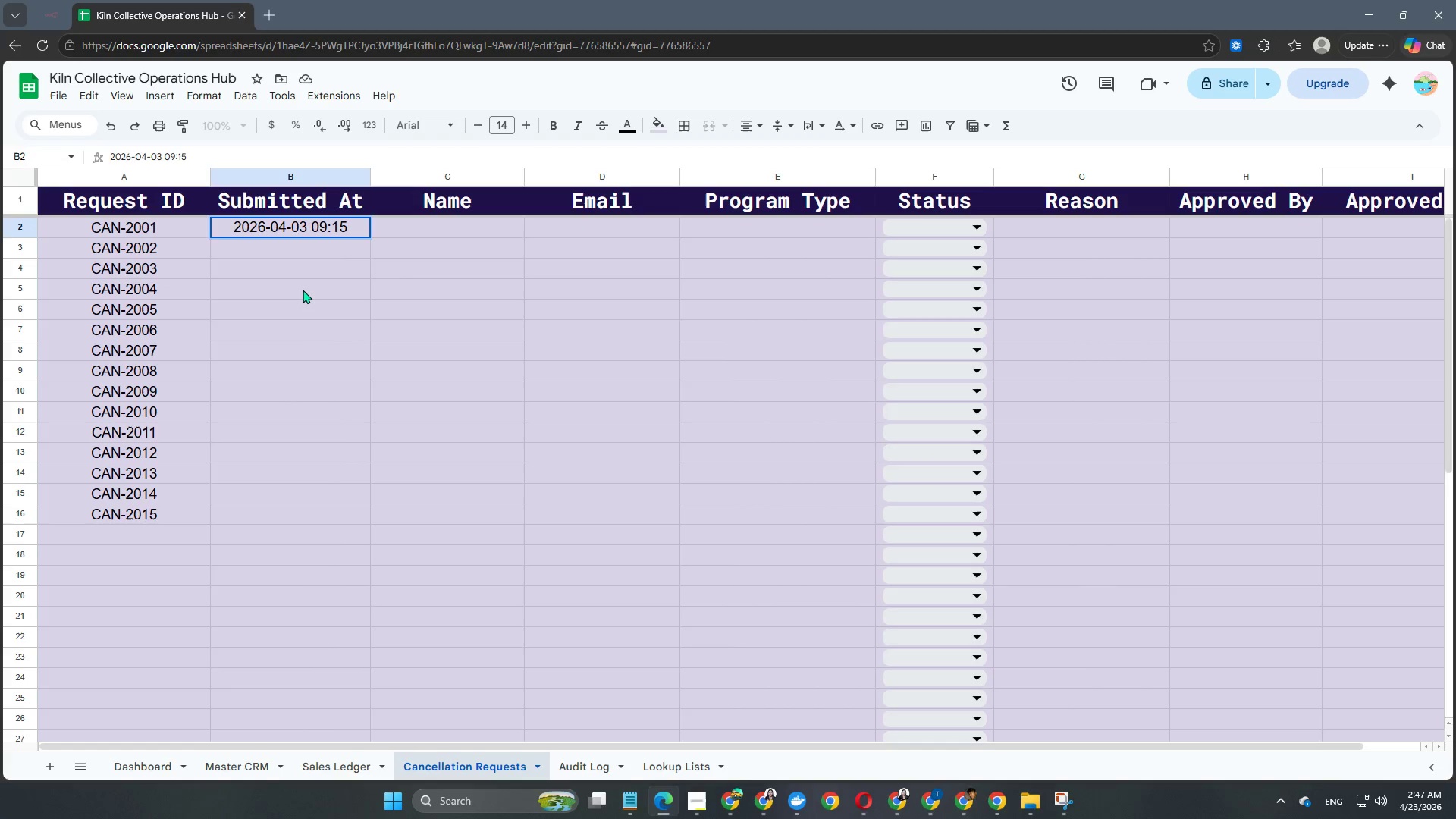 
key(NumpadEnter)
 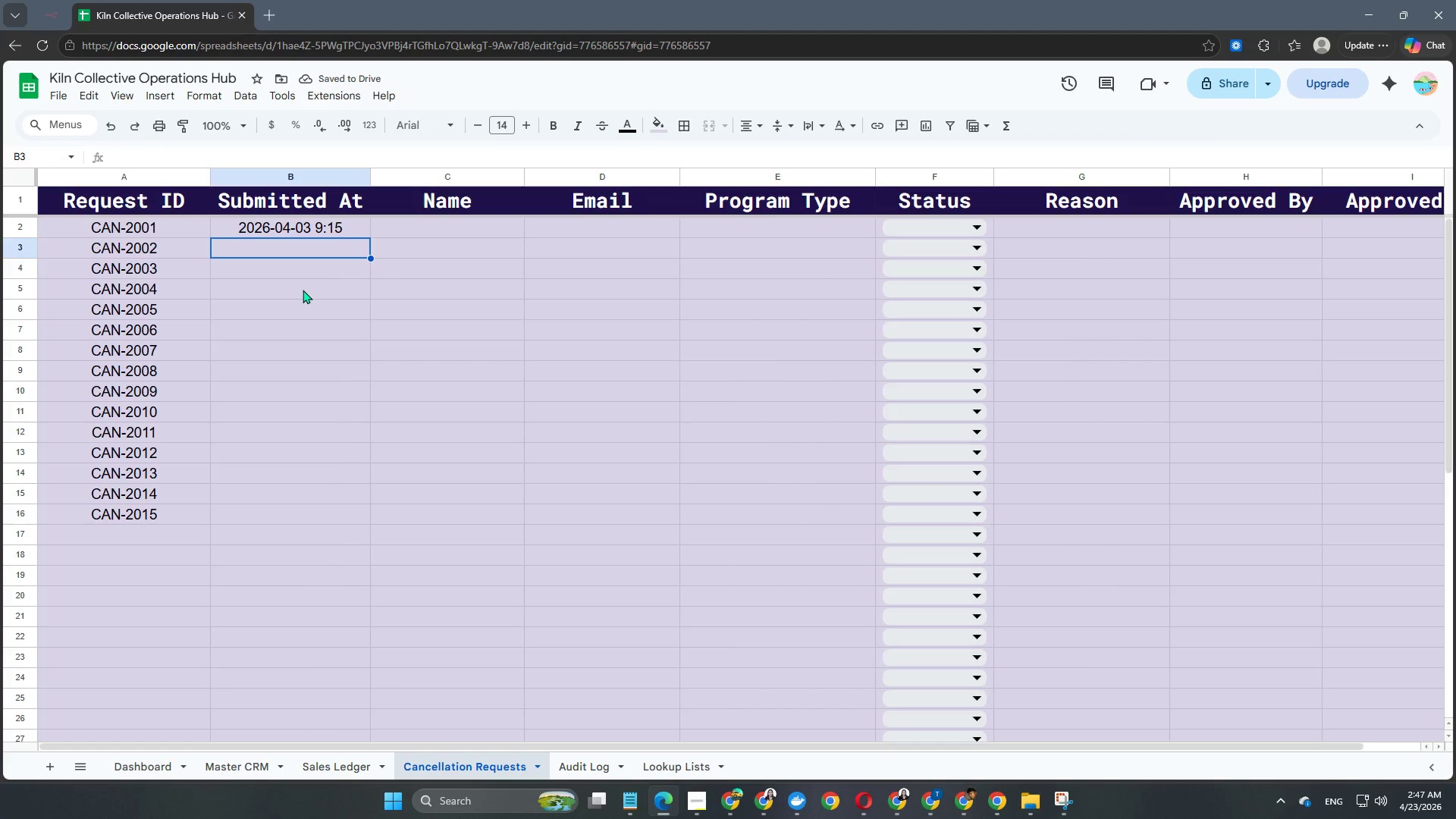 
key(Numpad2)
 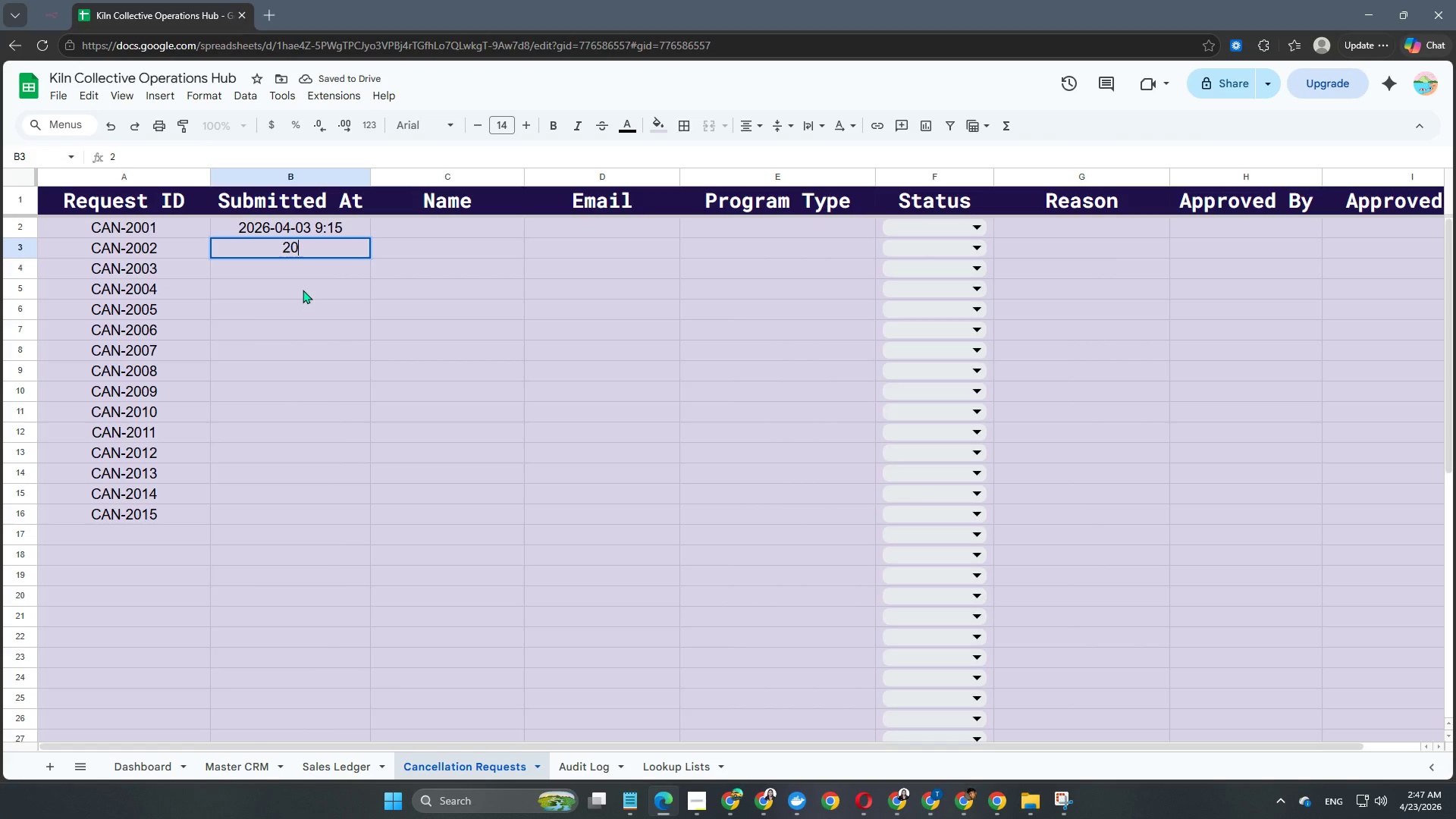 
key(Numpad0)
 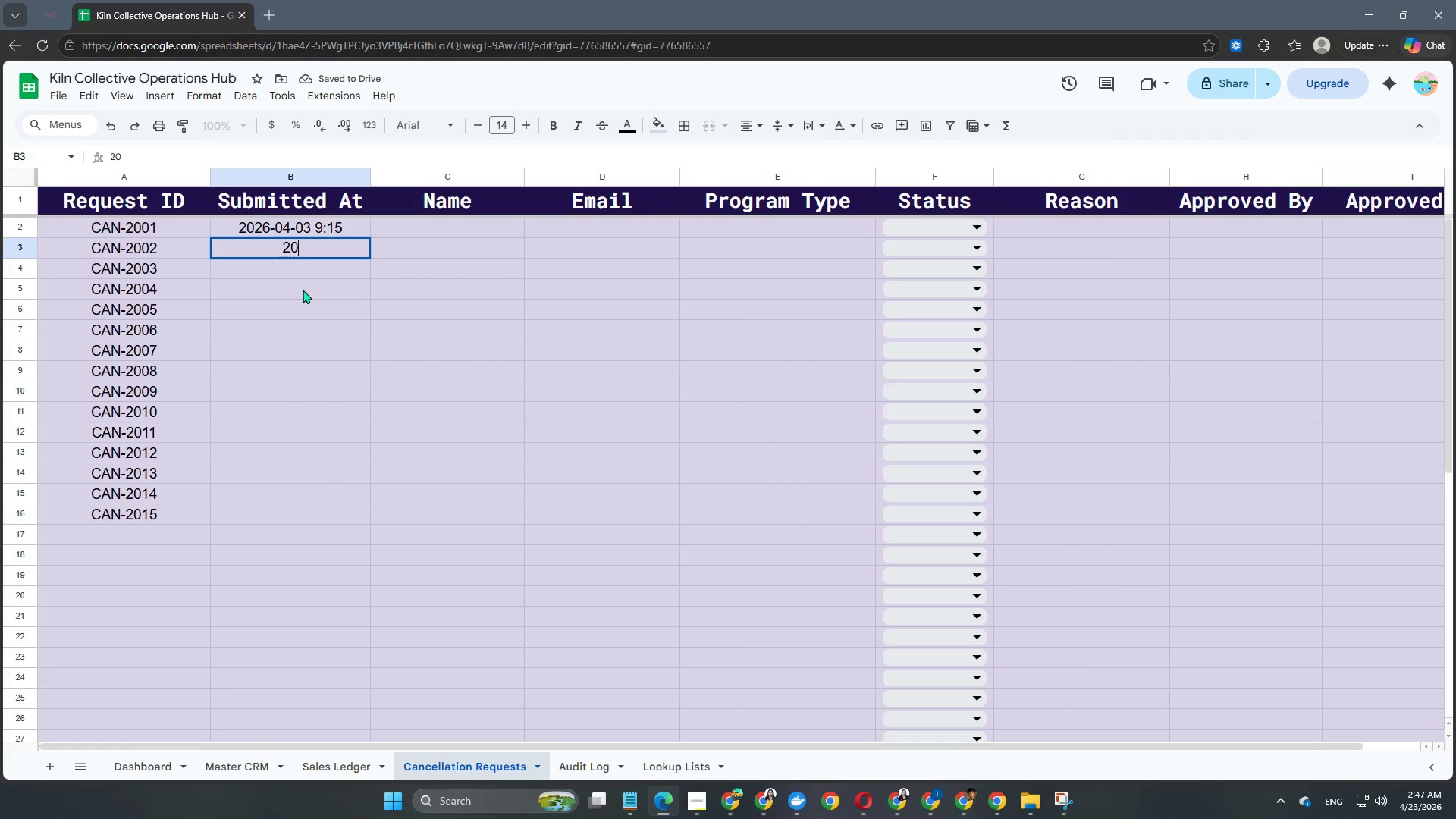 
key(Numpad2)
 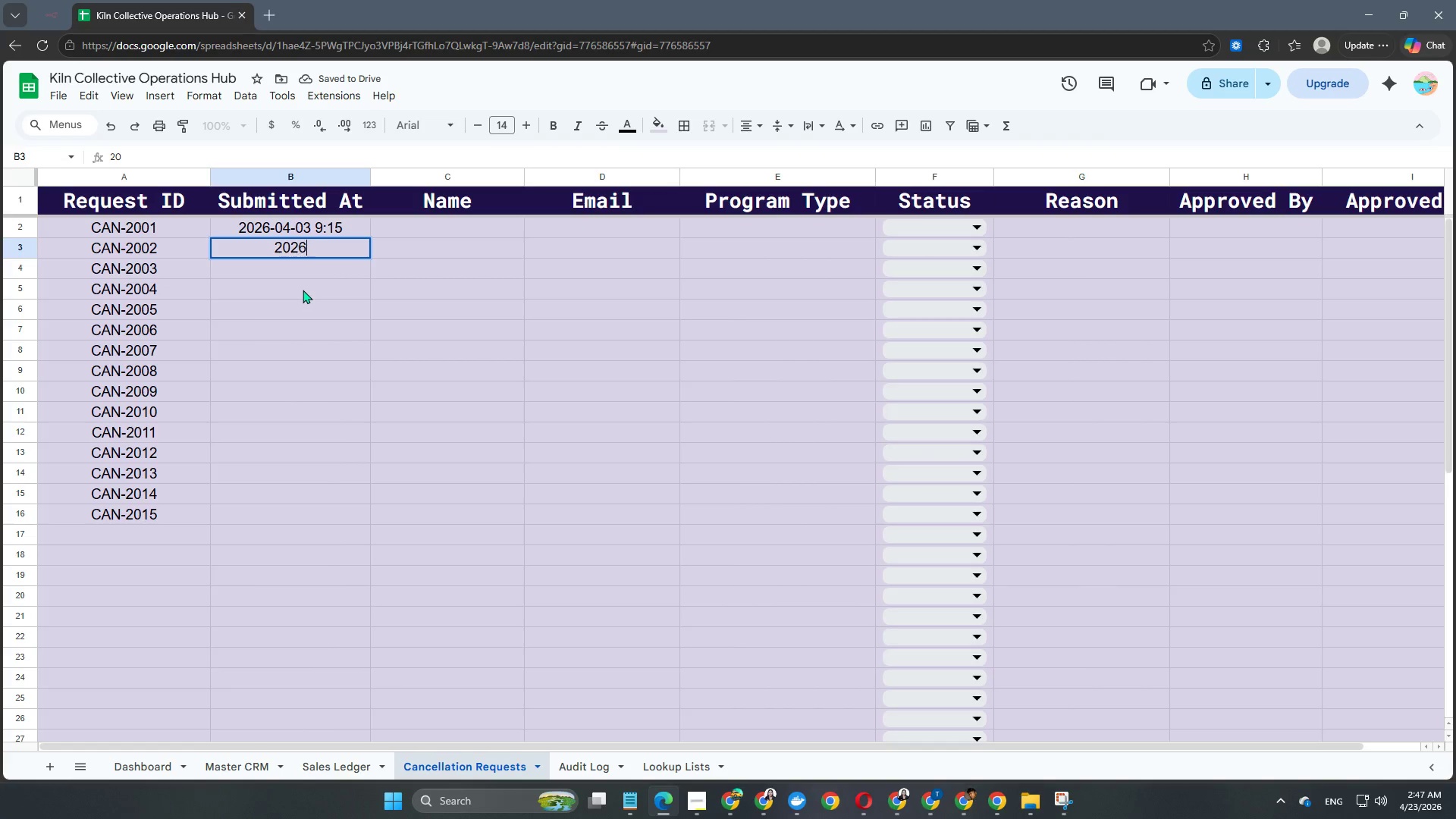 
key(Numpad6)
 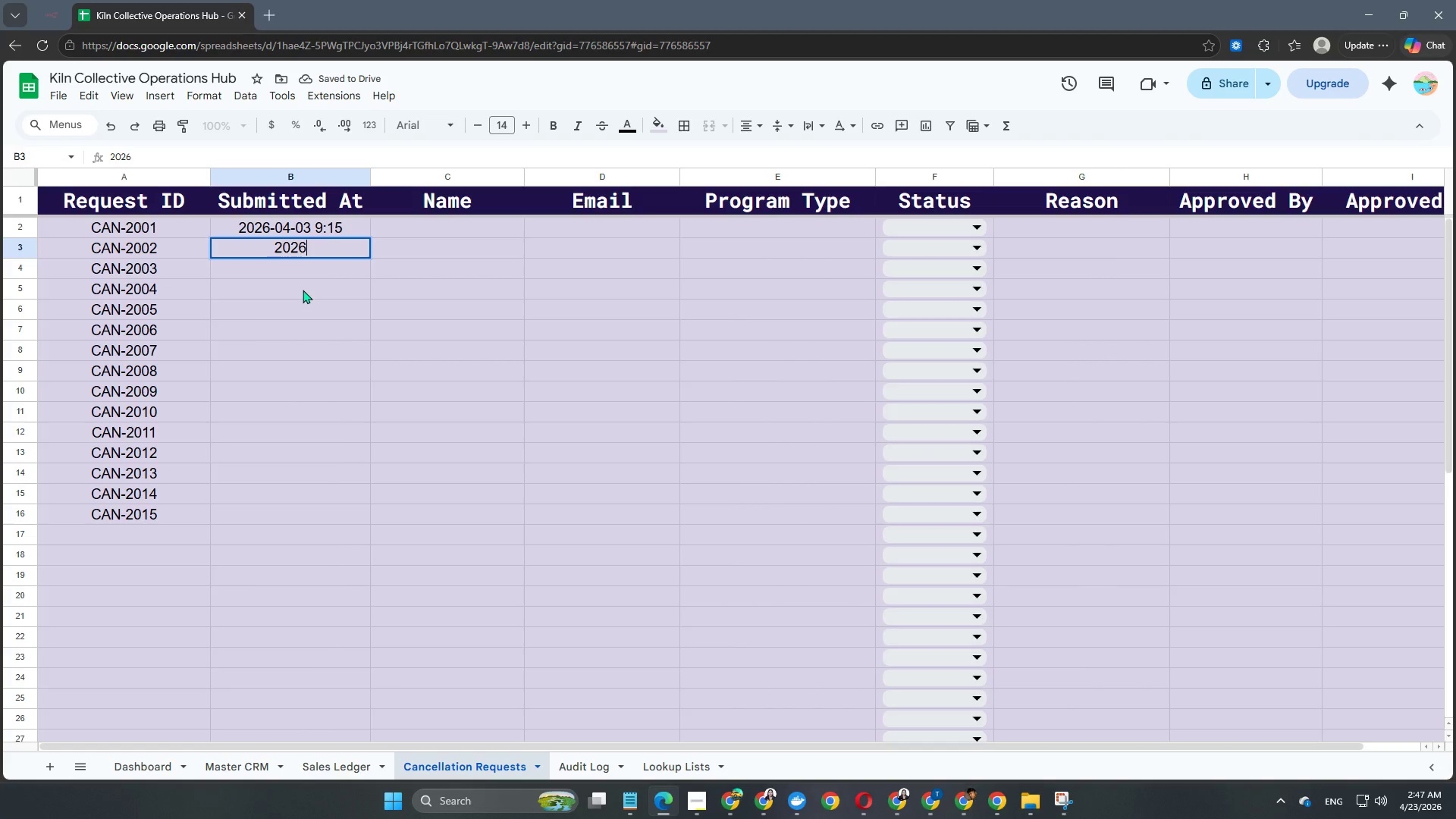 
key(NumpadSubtract)
 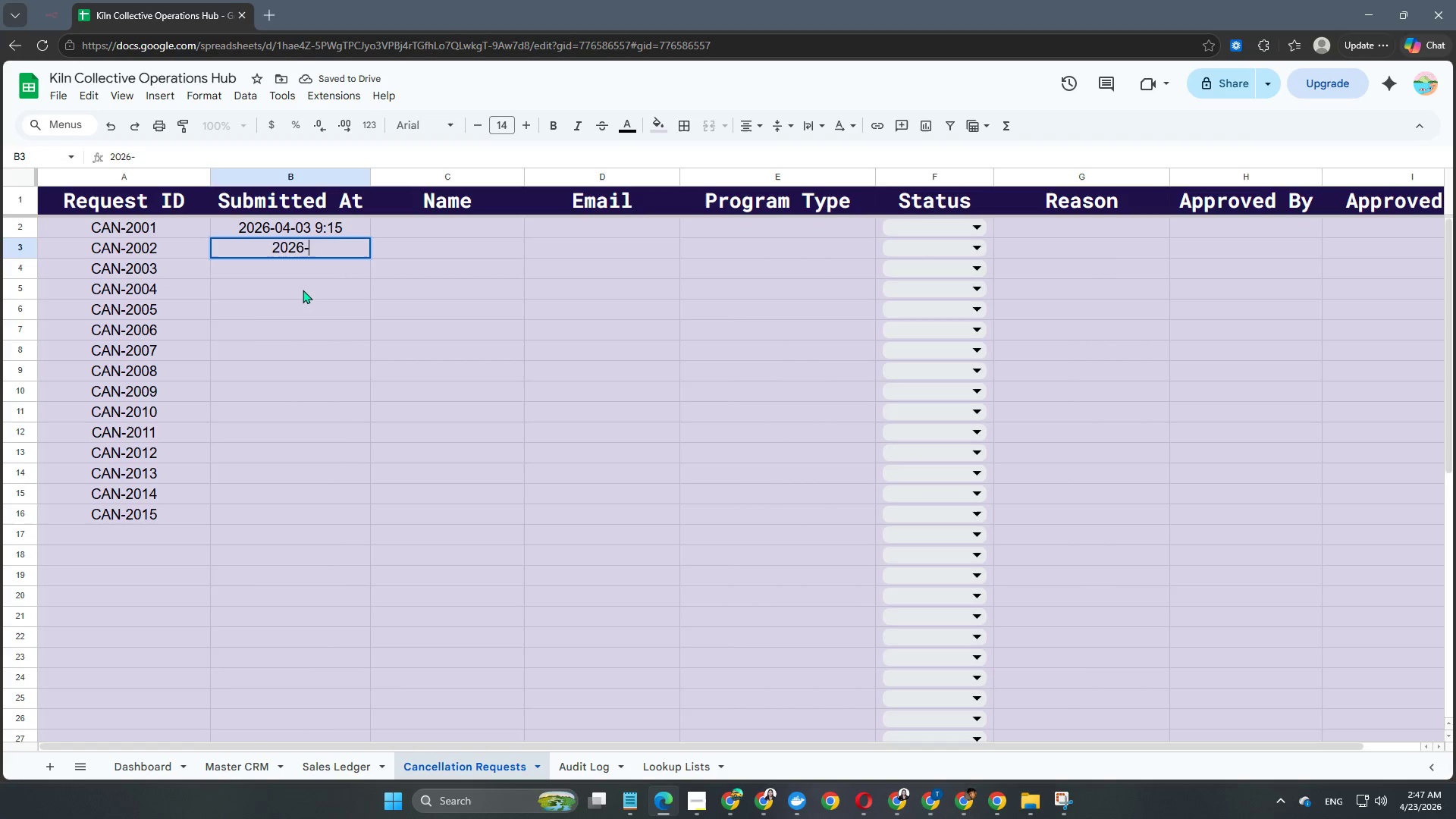 
key(Numpad0)
 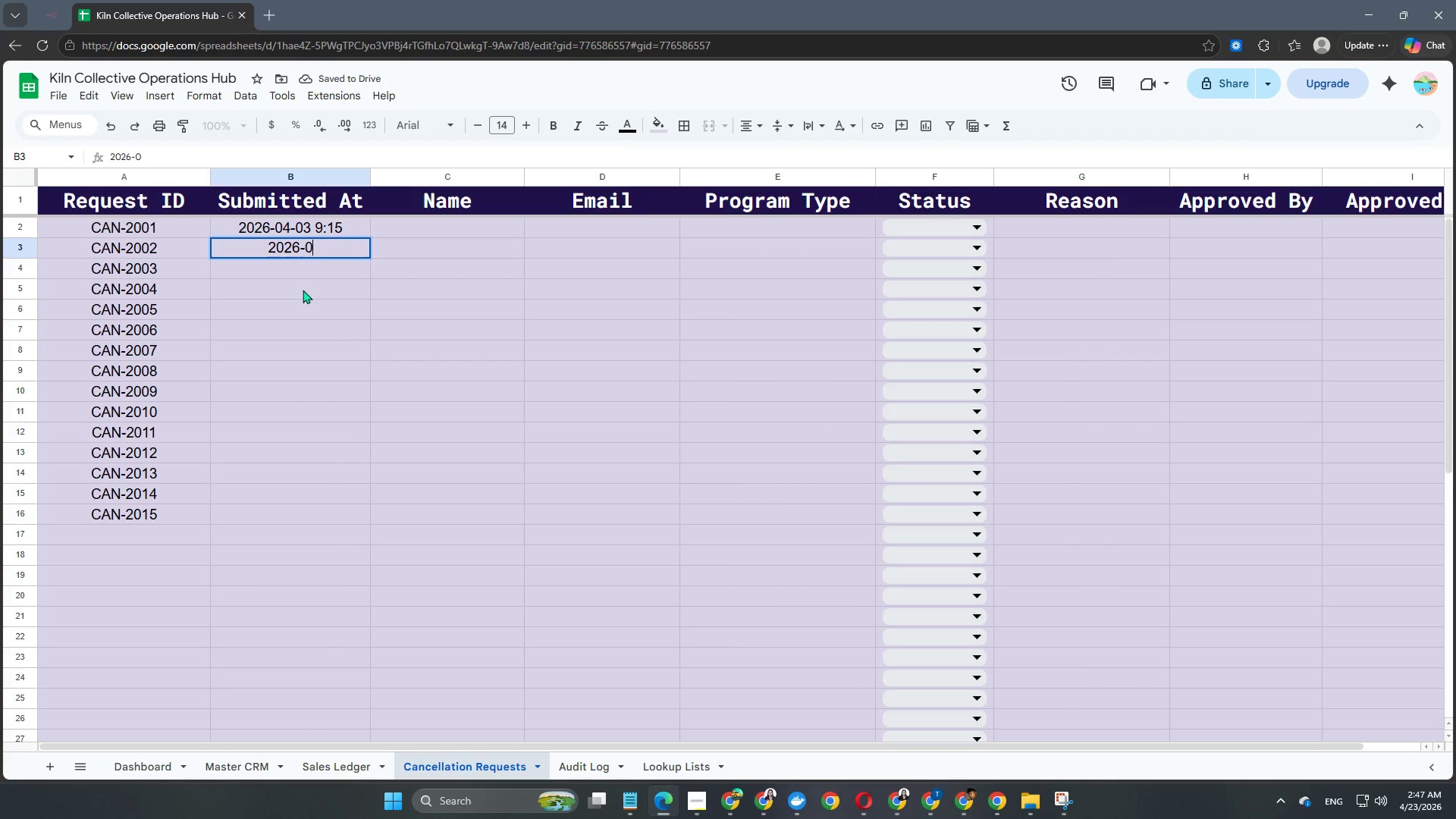 
key(Numpad4)
 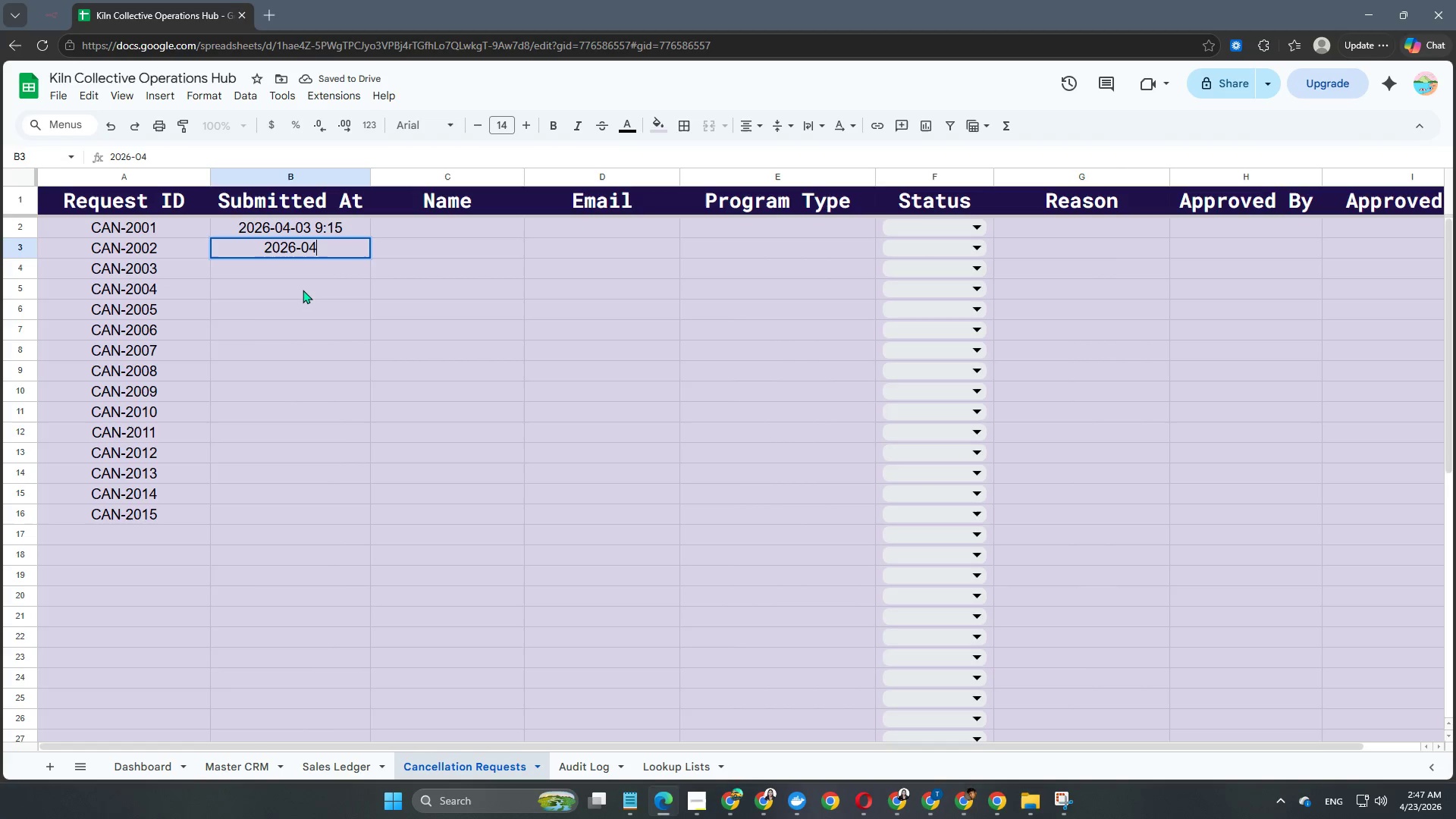 
key(NumpadSubtract)
 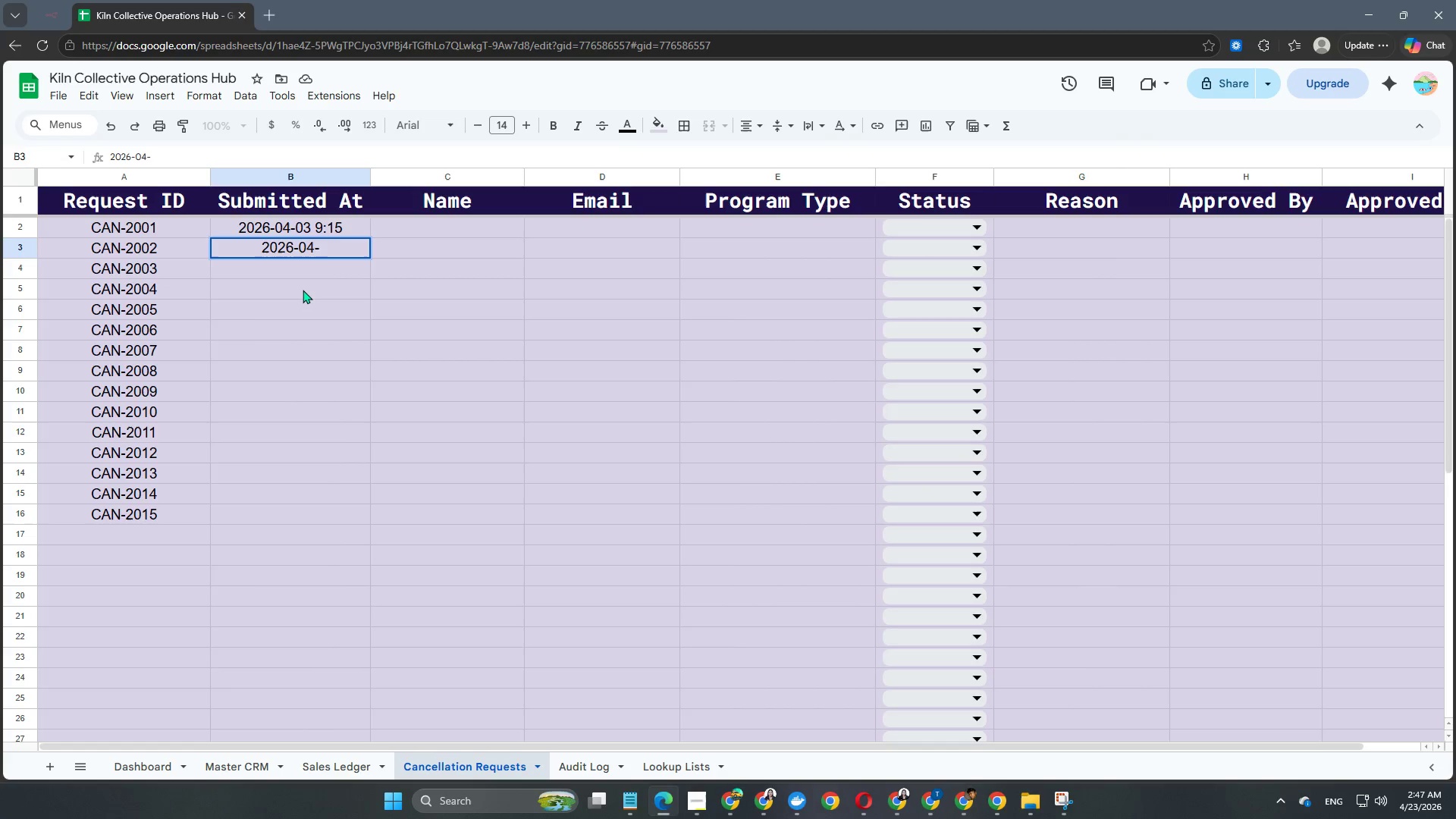 
key(Numpad0)
 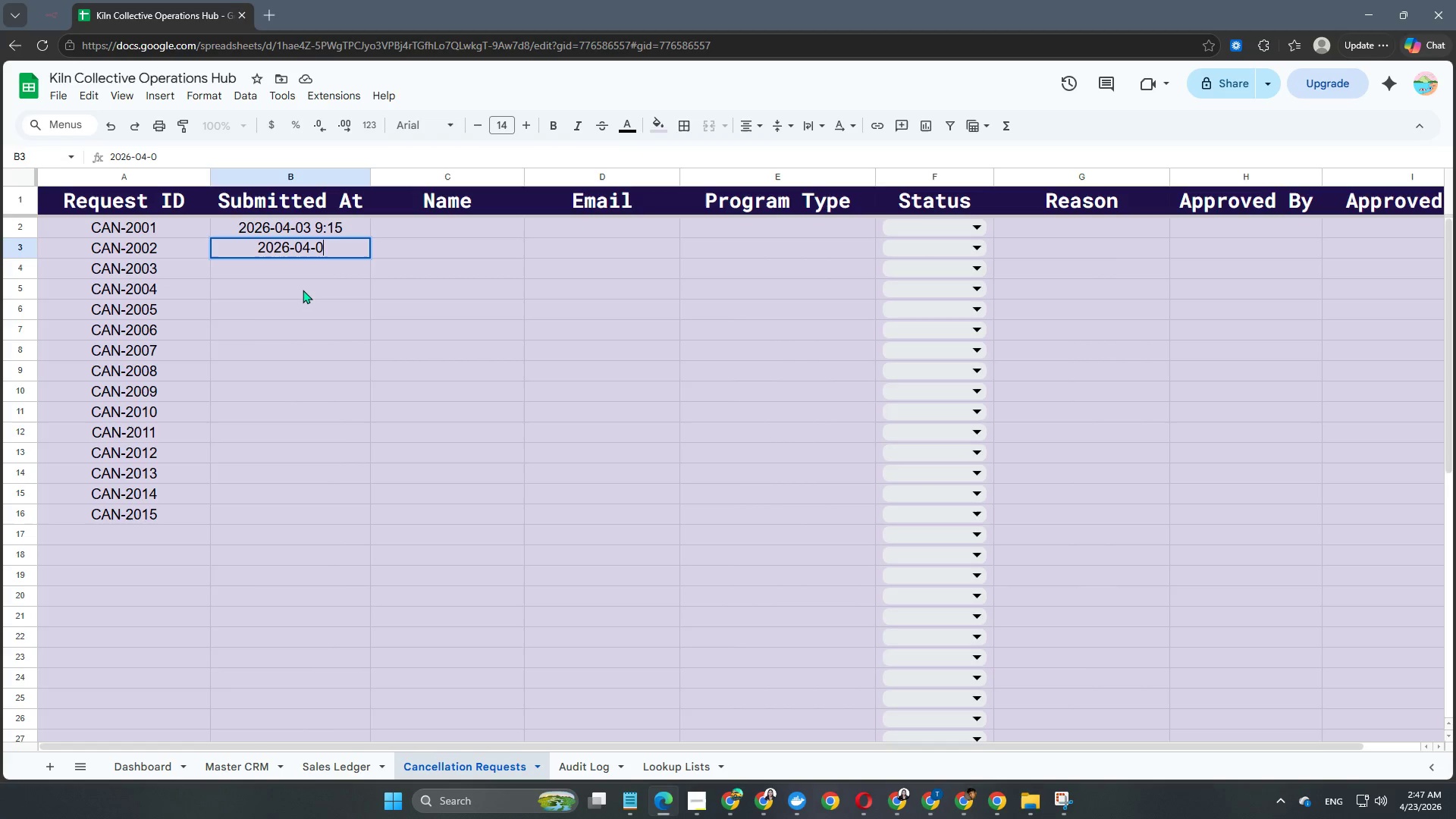 
key(Numpad4)
 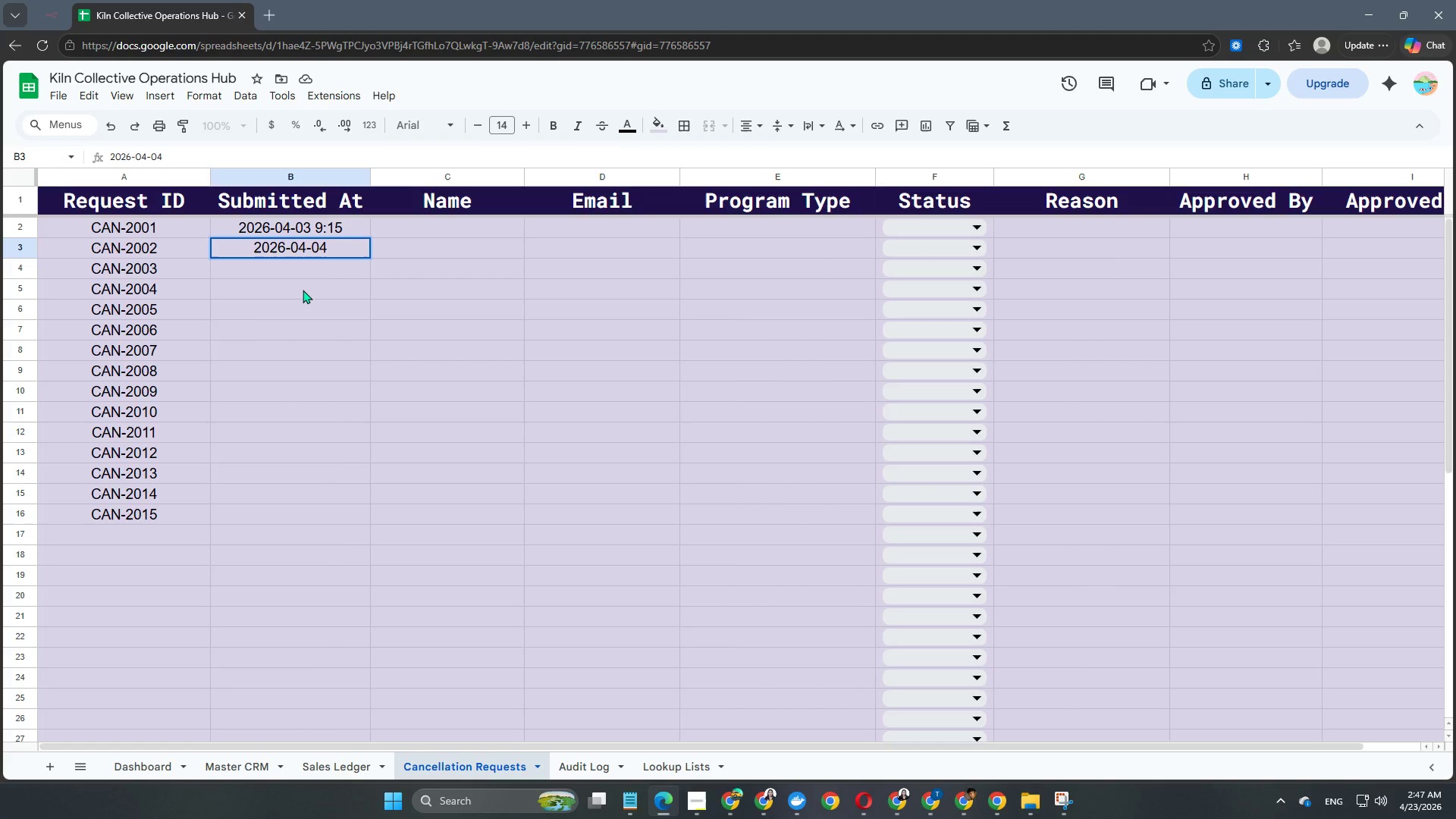 
key(Space)
 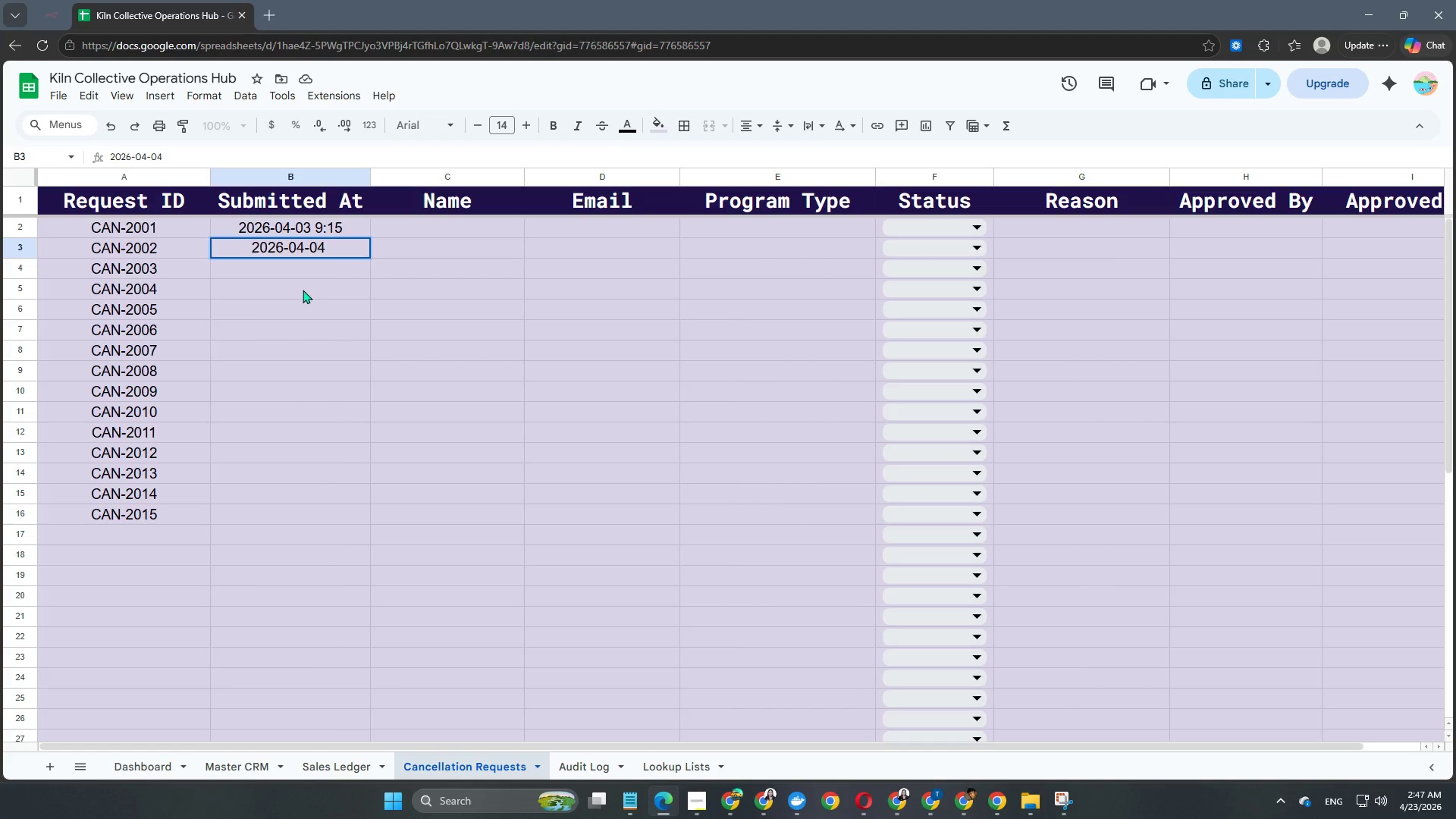 
key(Numpad1)
 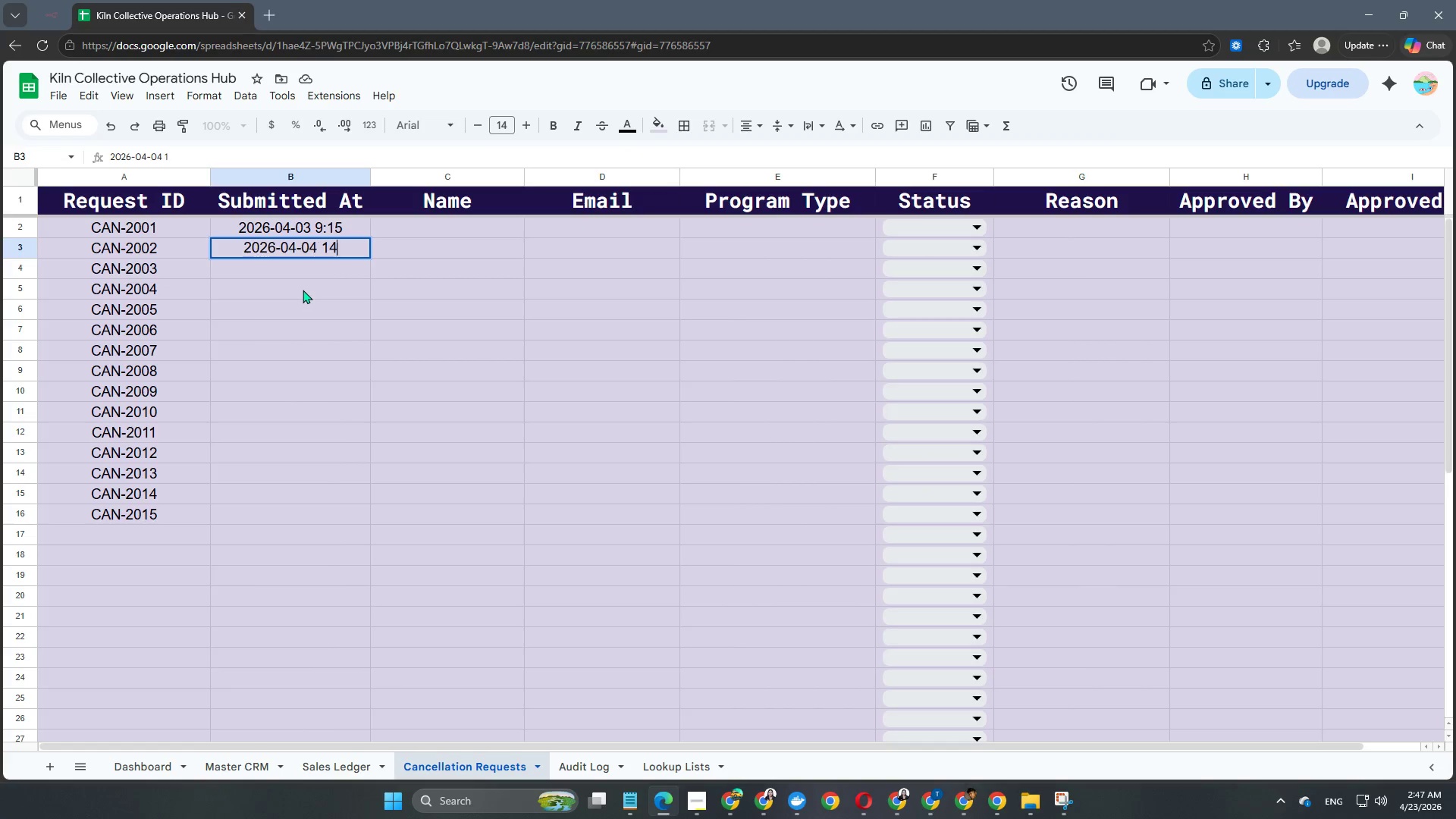 
key(Numpad4)
 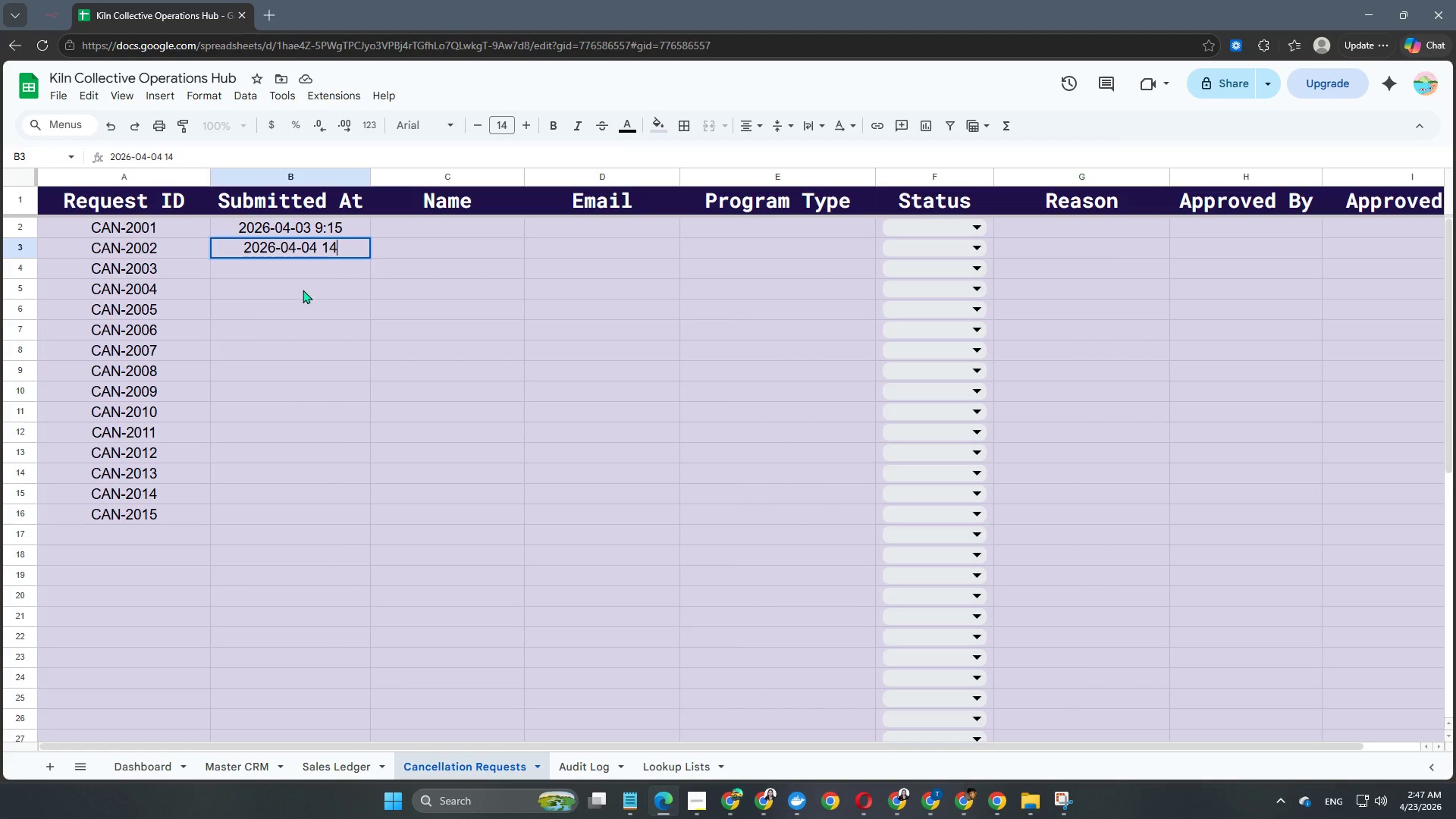 
key(Shift+ShiftRight)
 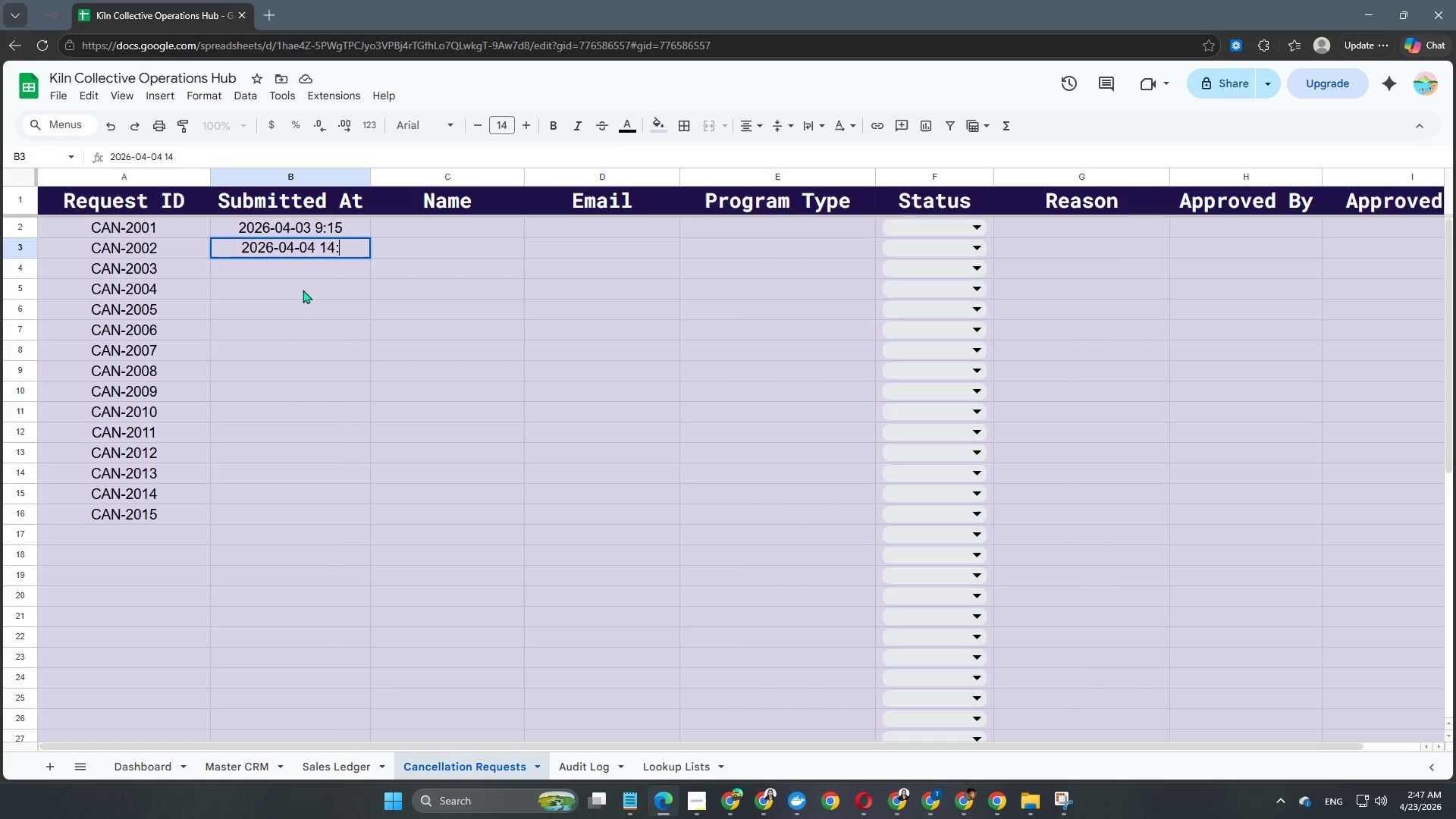 
key(Shift+Semicolon)
 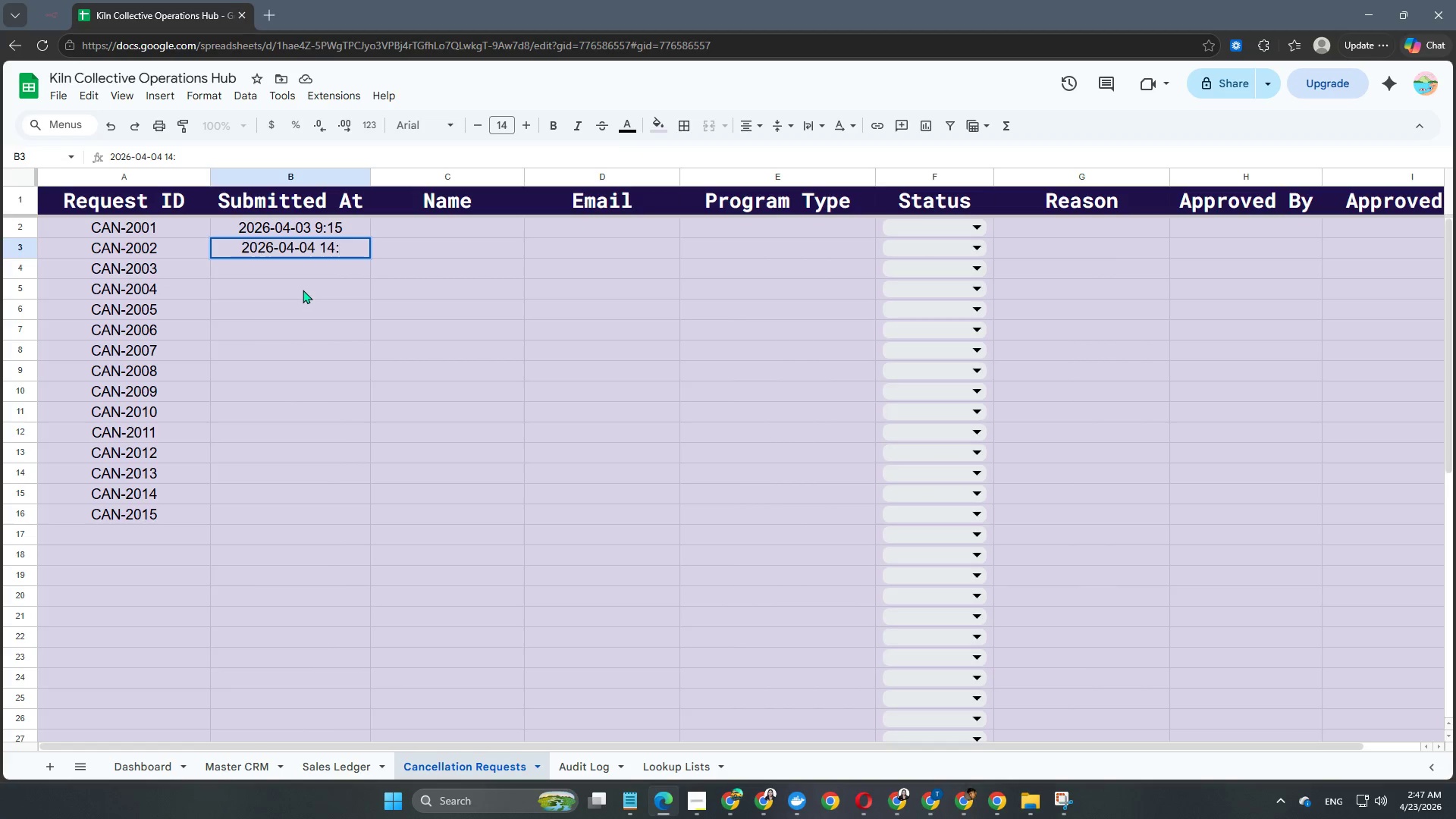 
key(Numpad1)
 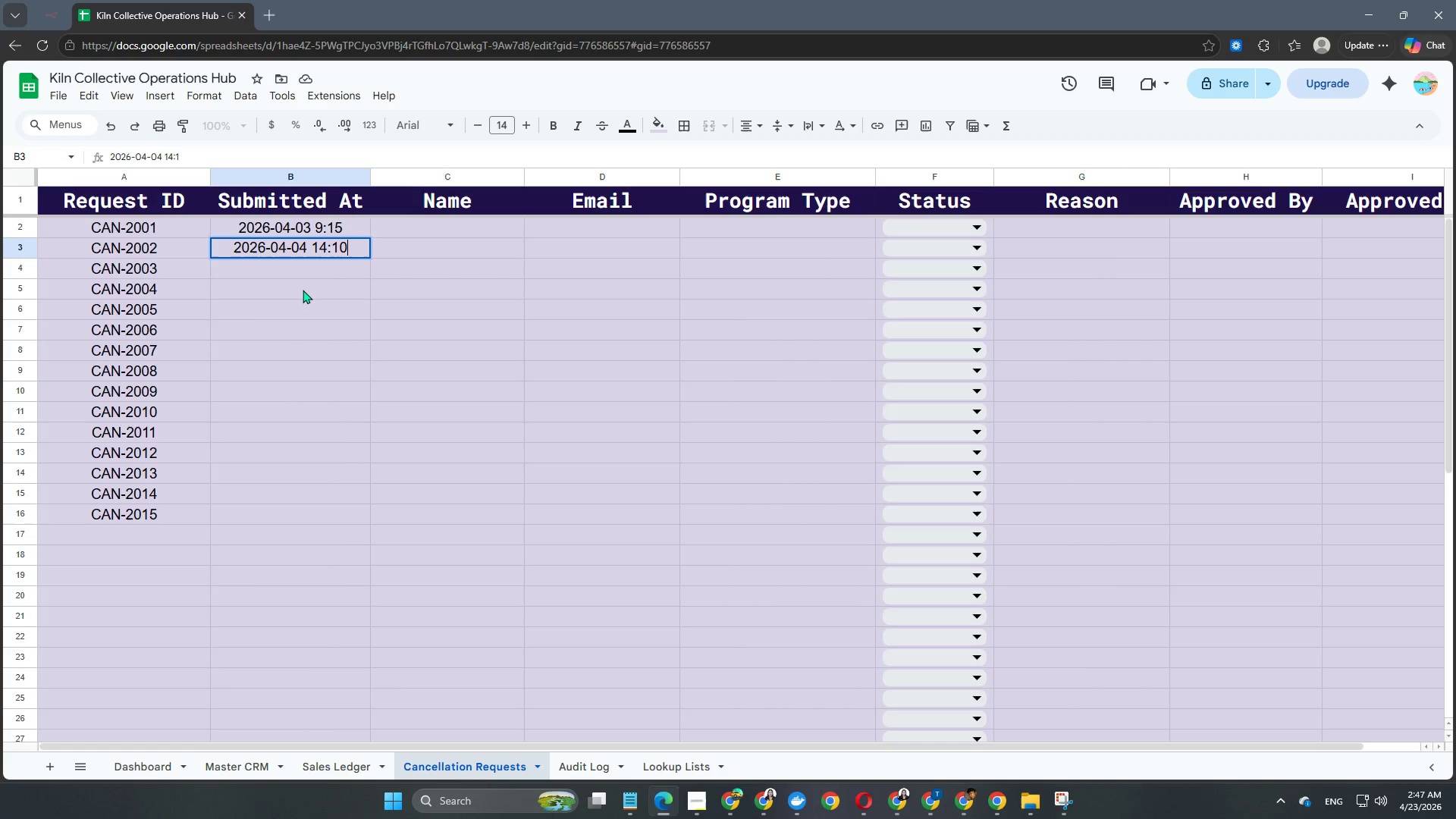 
key(Numpad0)
 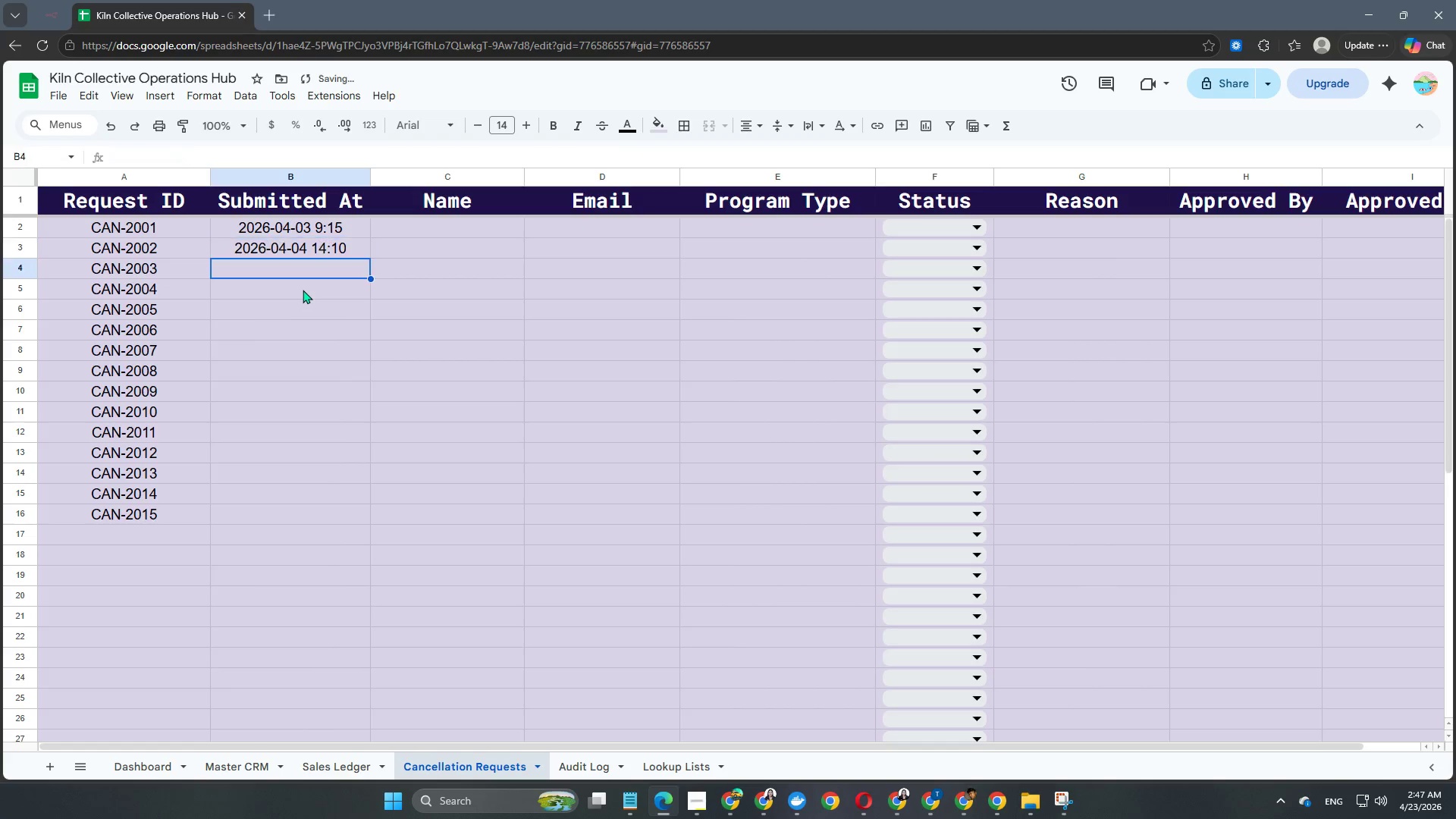 
key(NumpadEnter)
 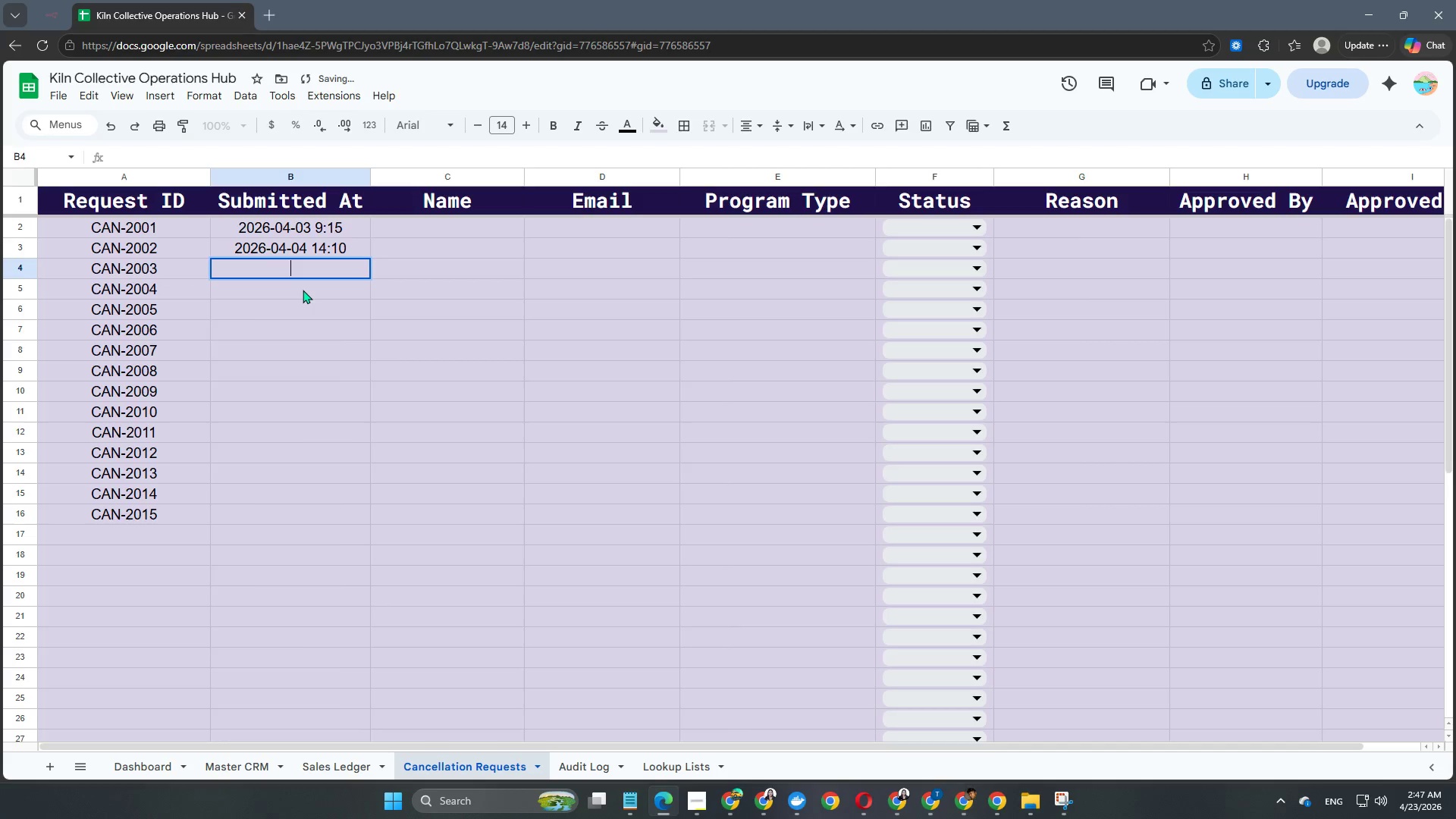 
key(NumpadEnter)
 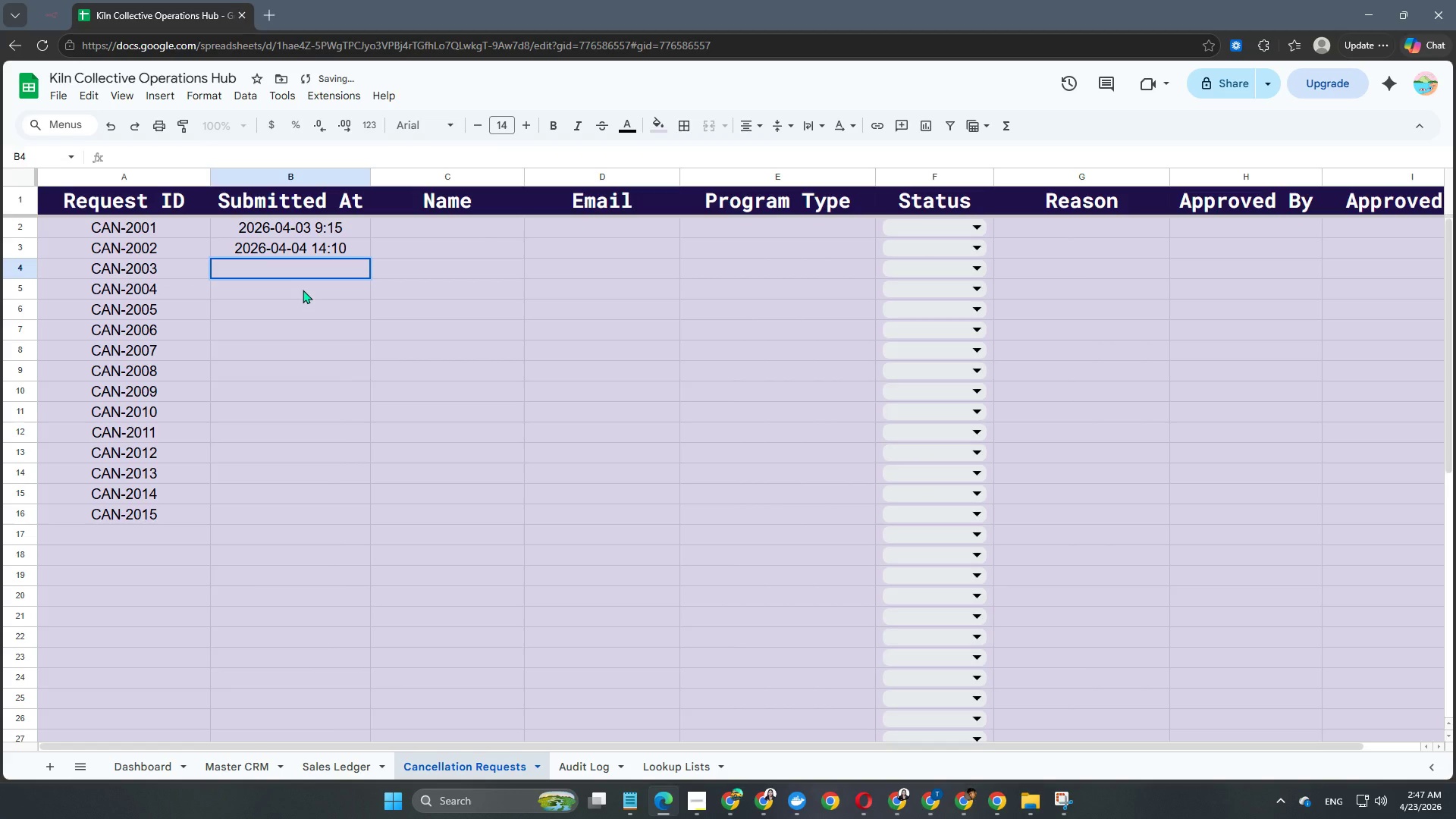 
key(Numpad2)
 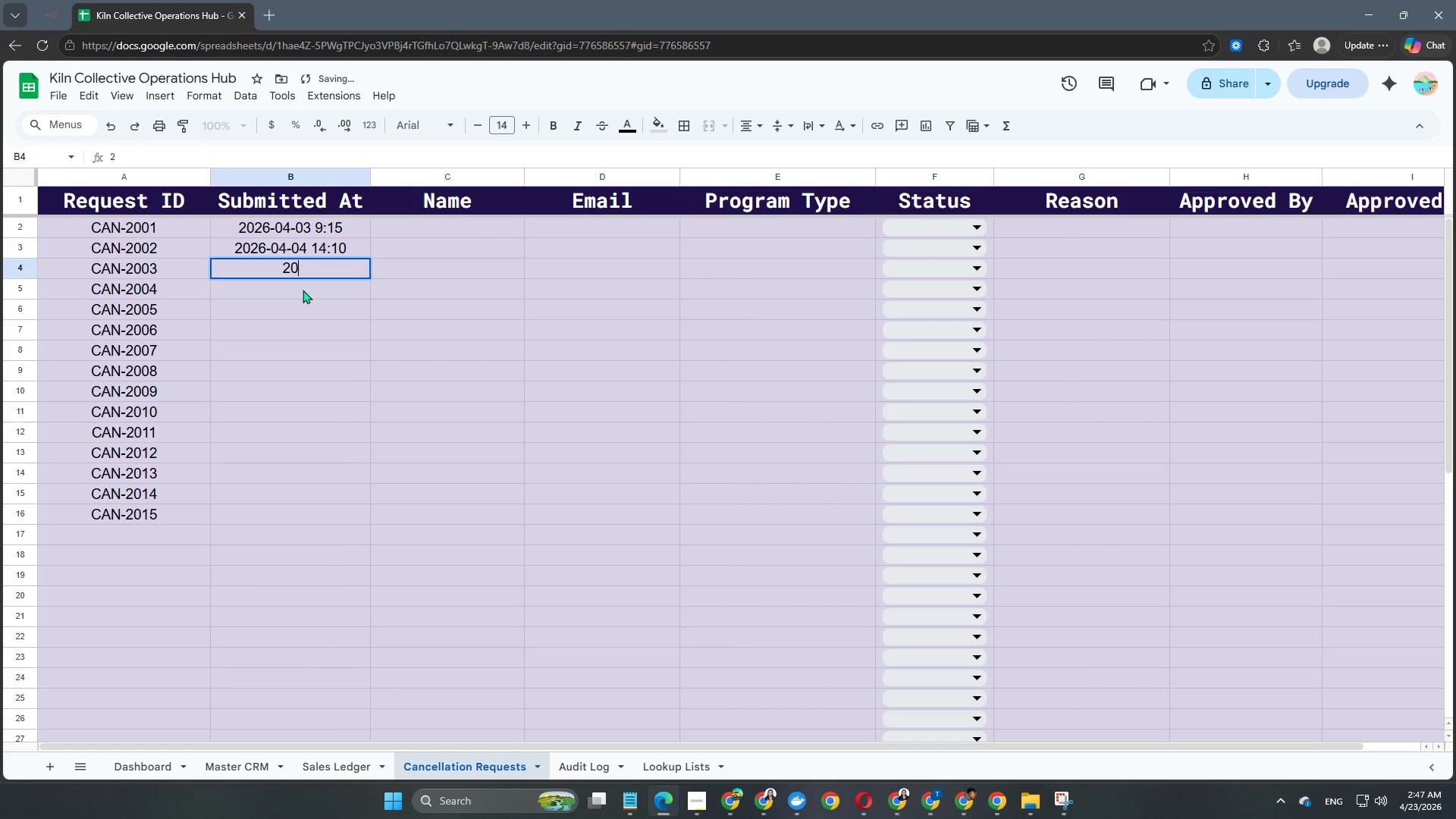 
key(Numpad0)
 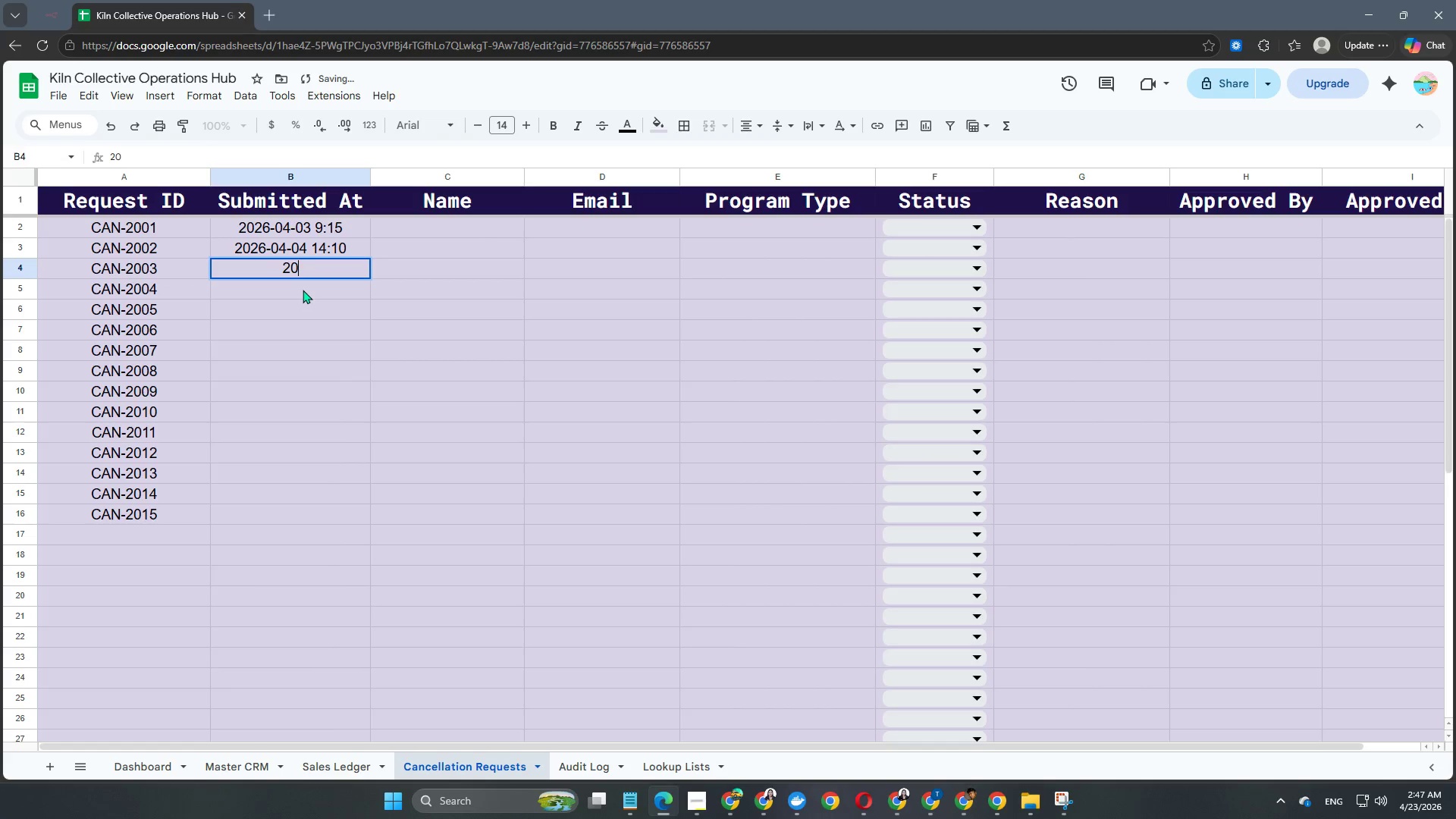 
key(Numpad2)
 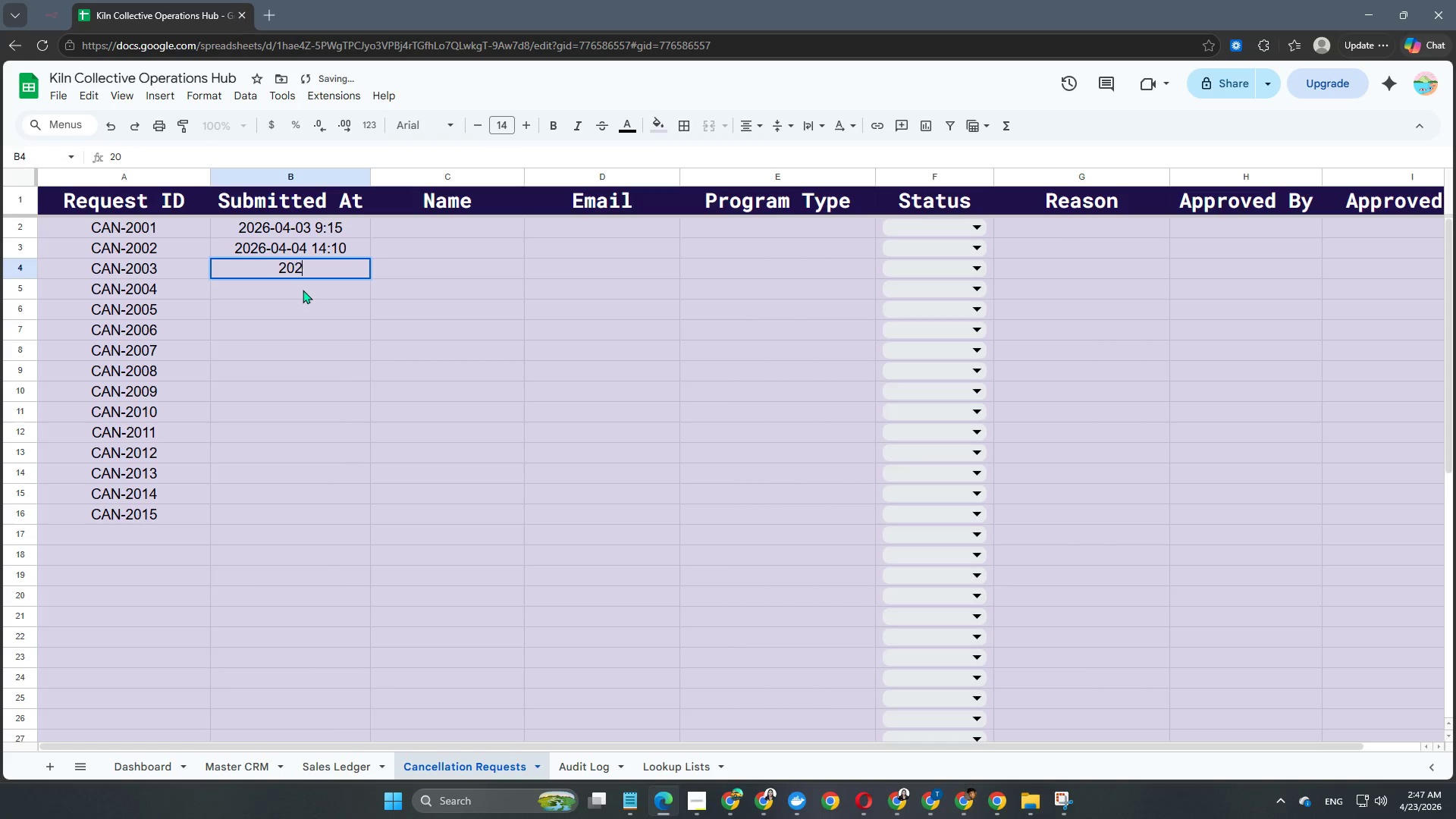 
key(Numpad6)
 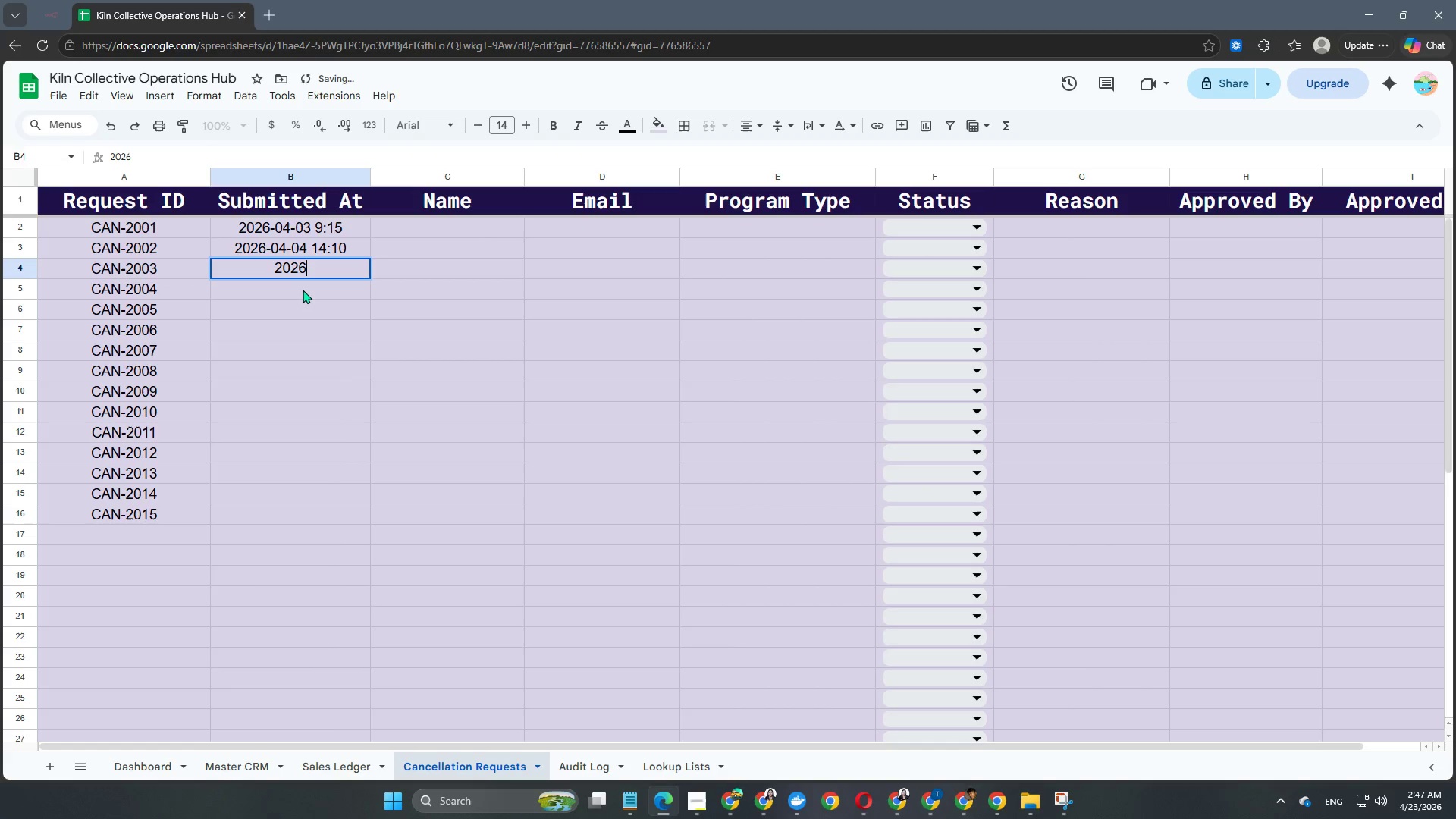 
key(NumpadSubtract)
 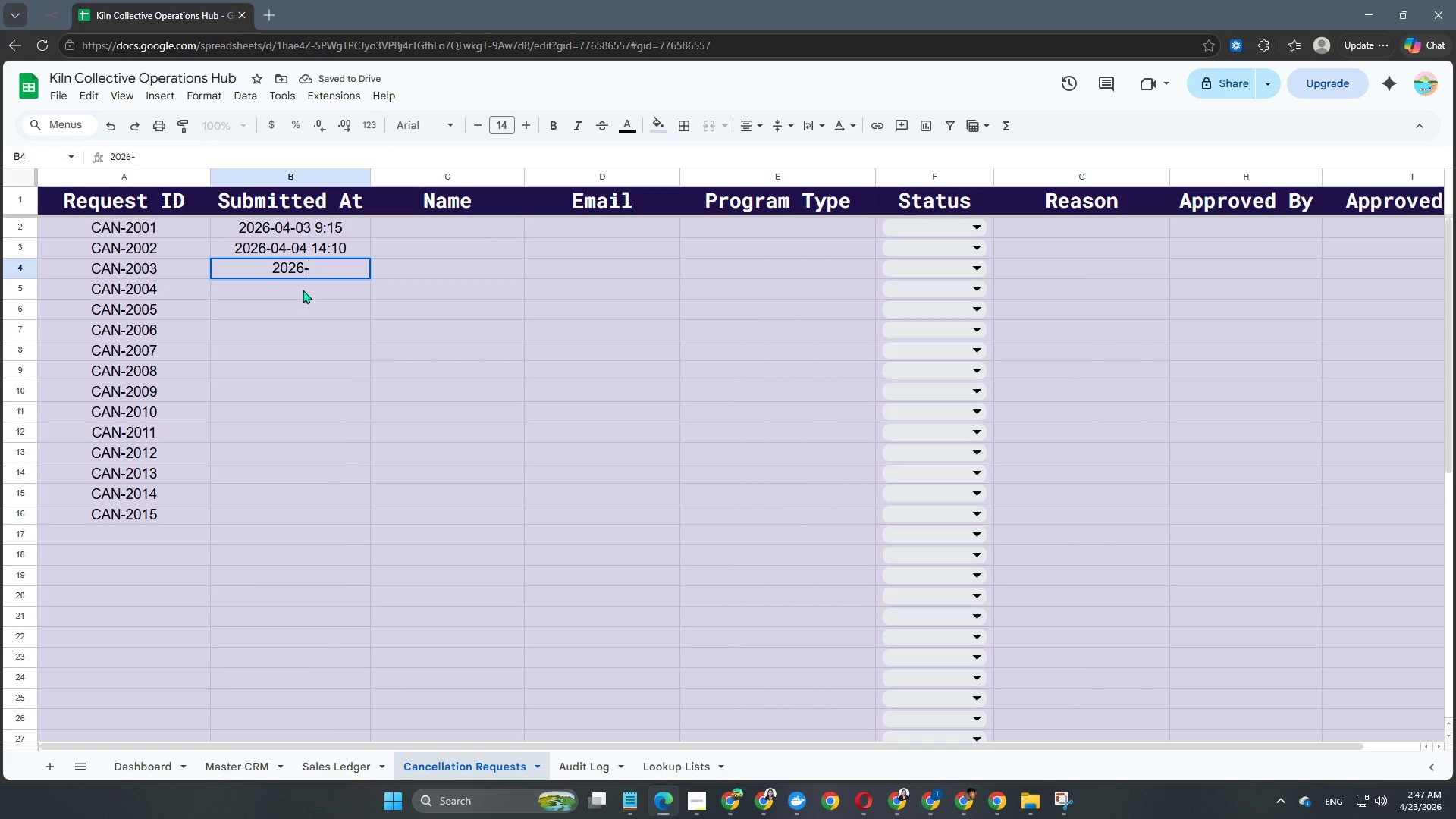 
key(Numpad0)
 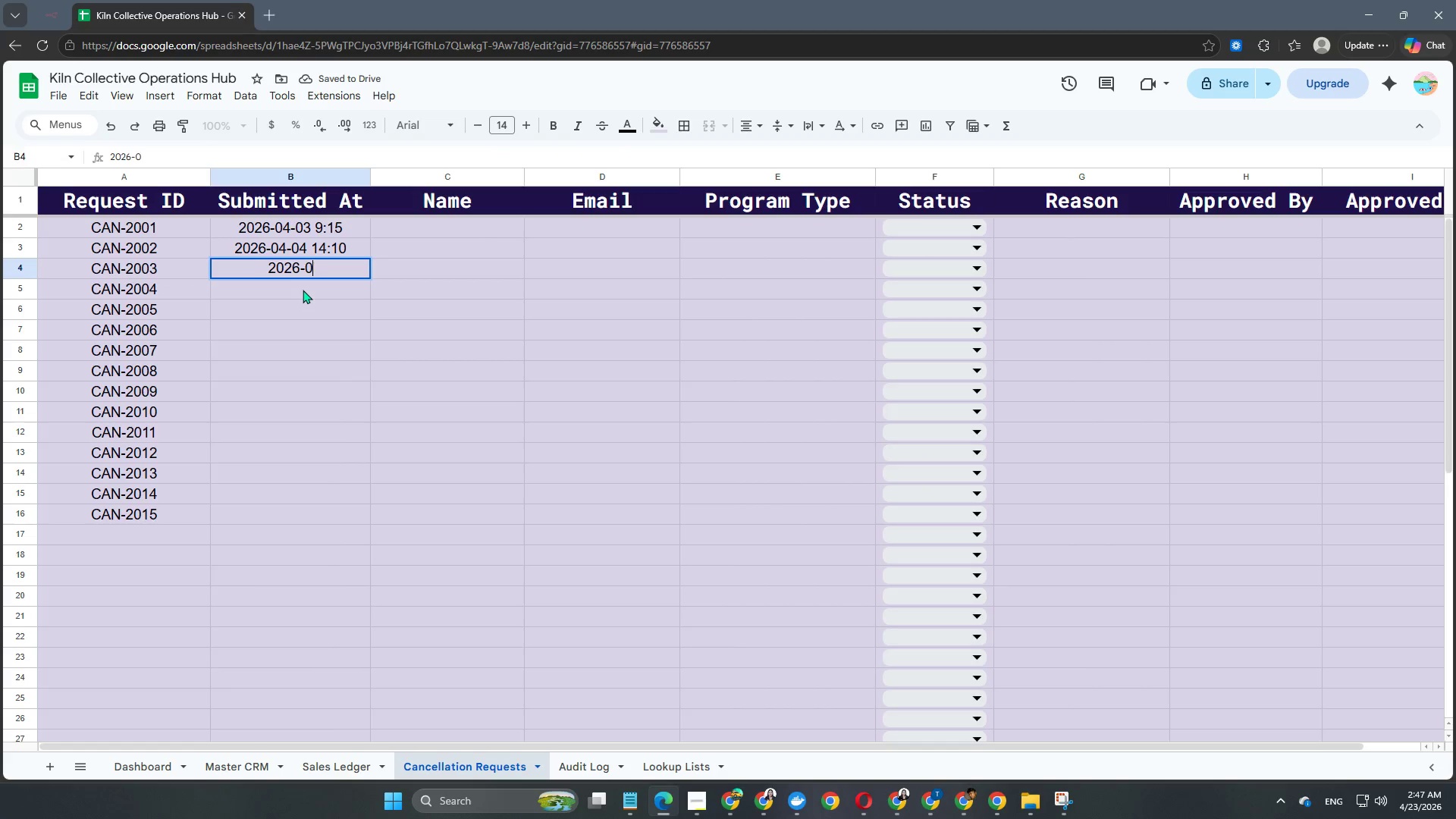 
key(Numpad4)
 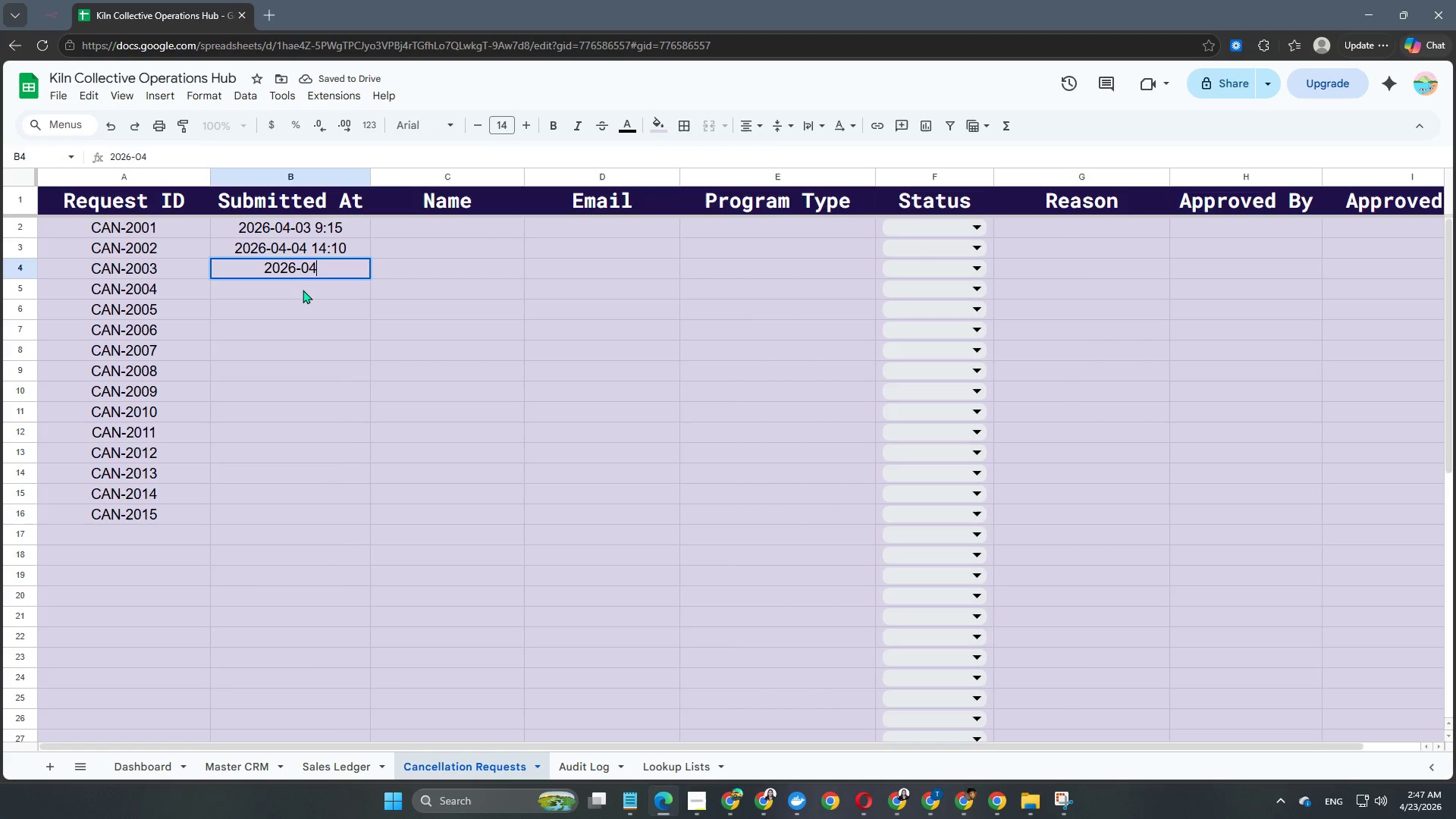 
key(NumpadSubtract)
 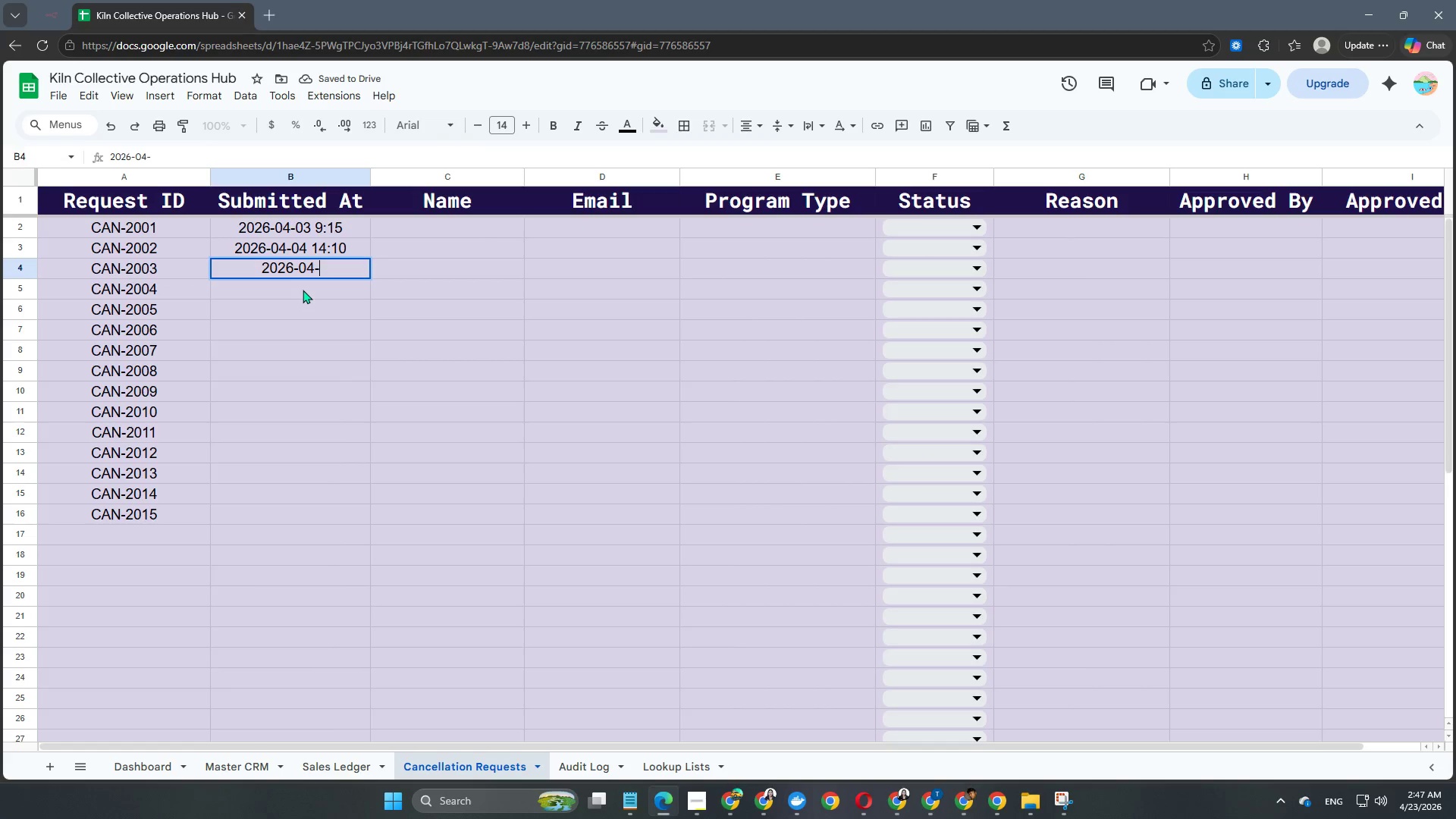 
key(Numpad0)
 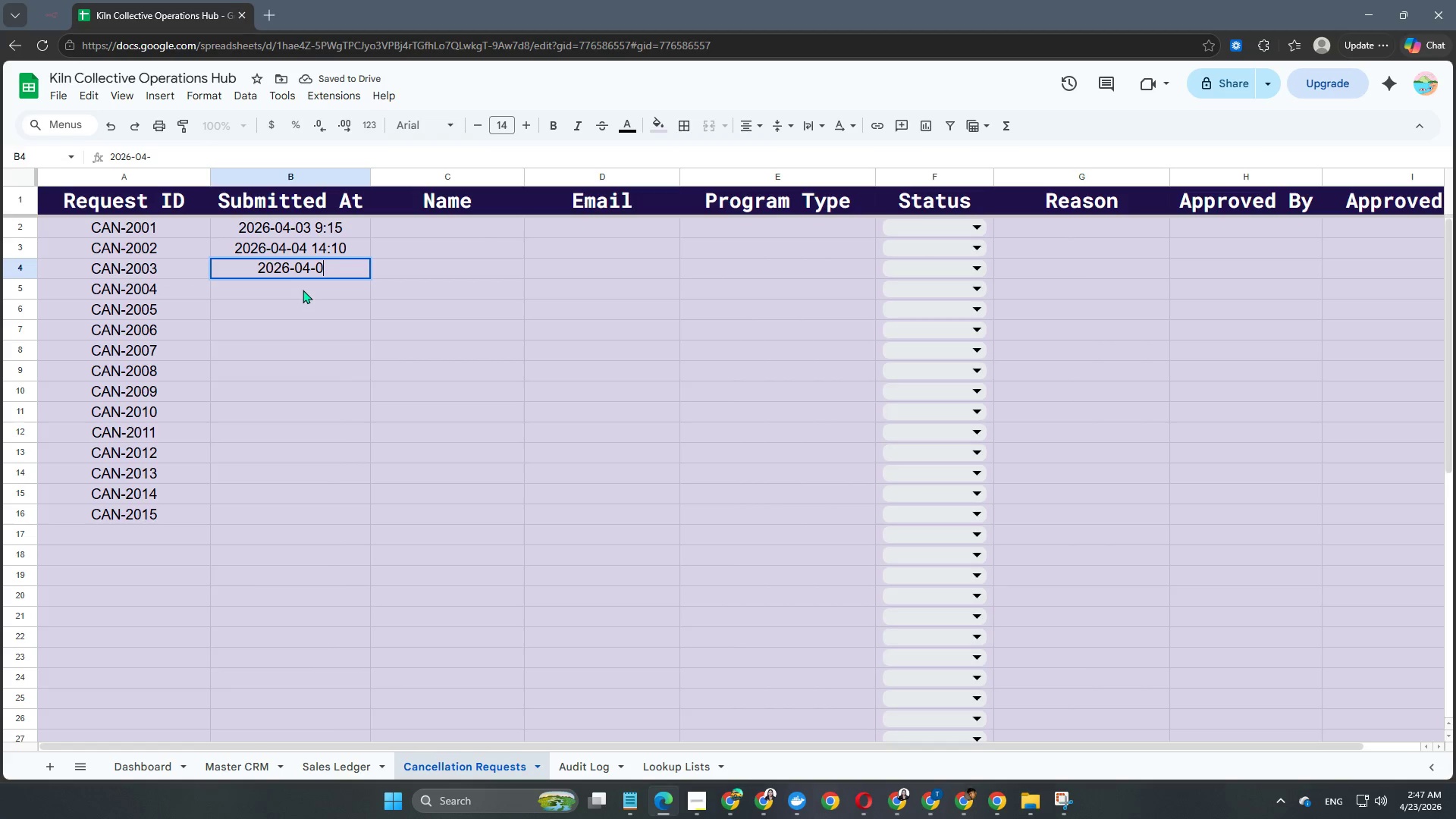 
key(Numpad5)
 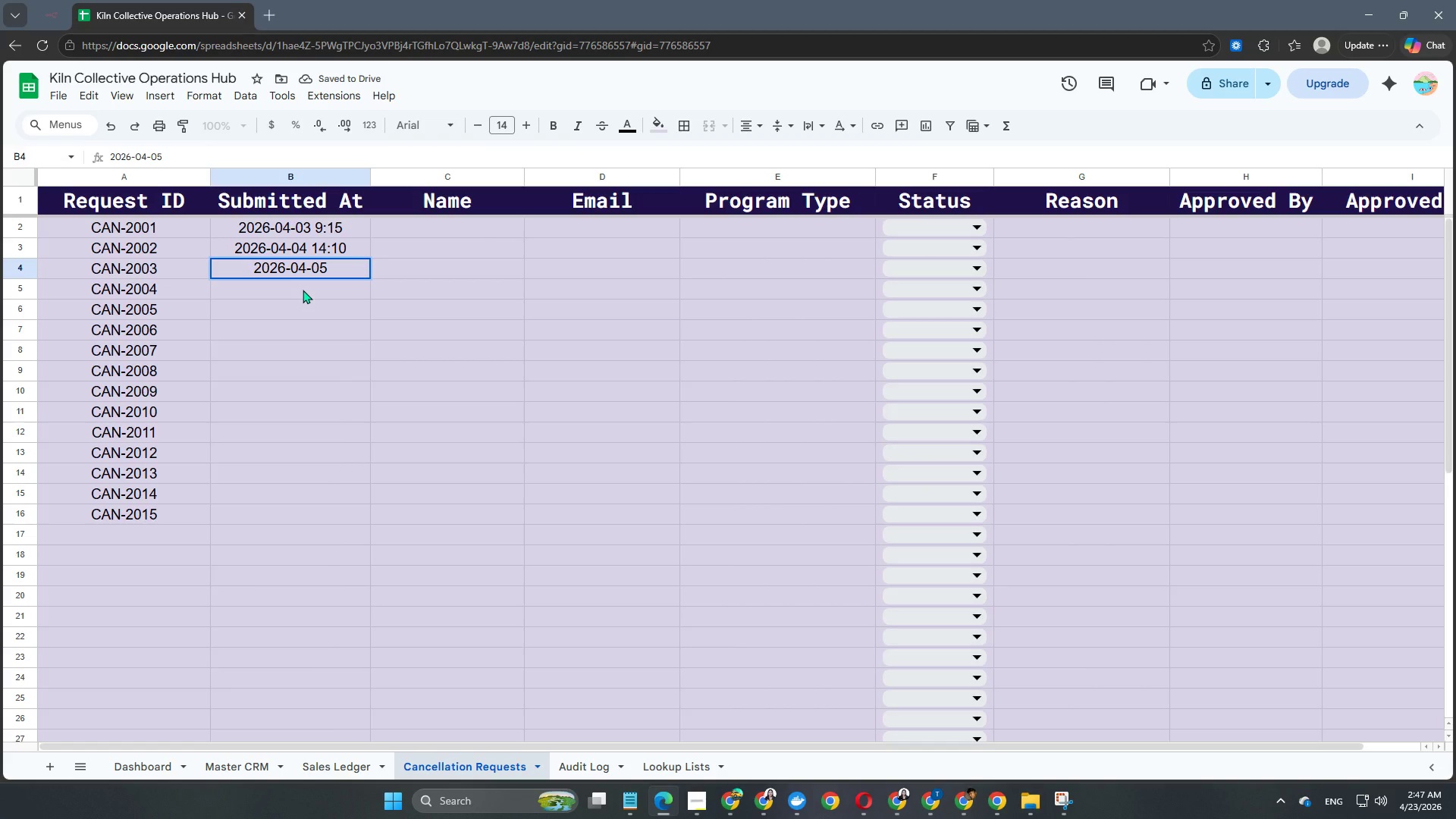 
key(Space)
 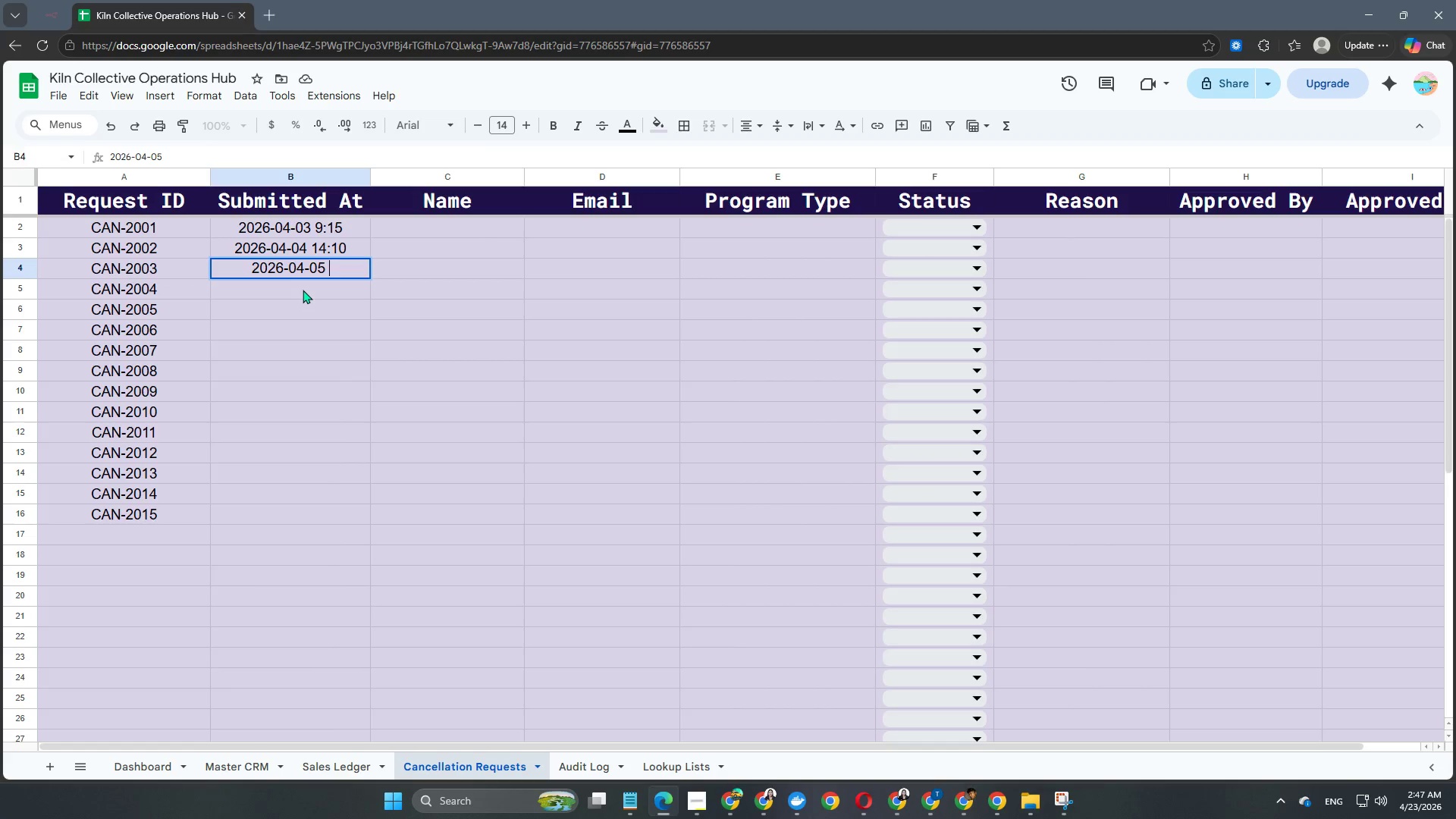 
key(Numpad1)
 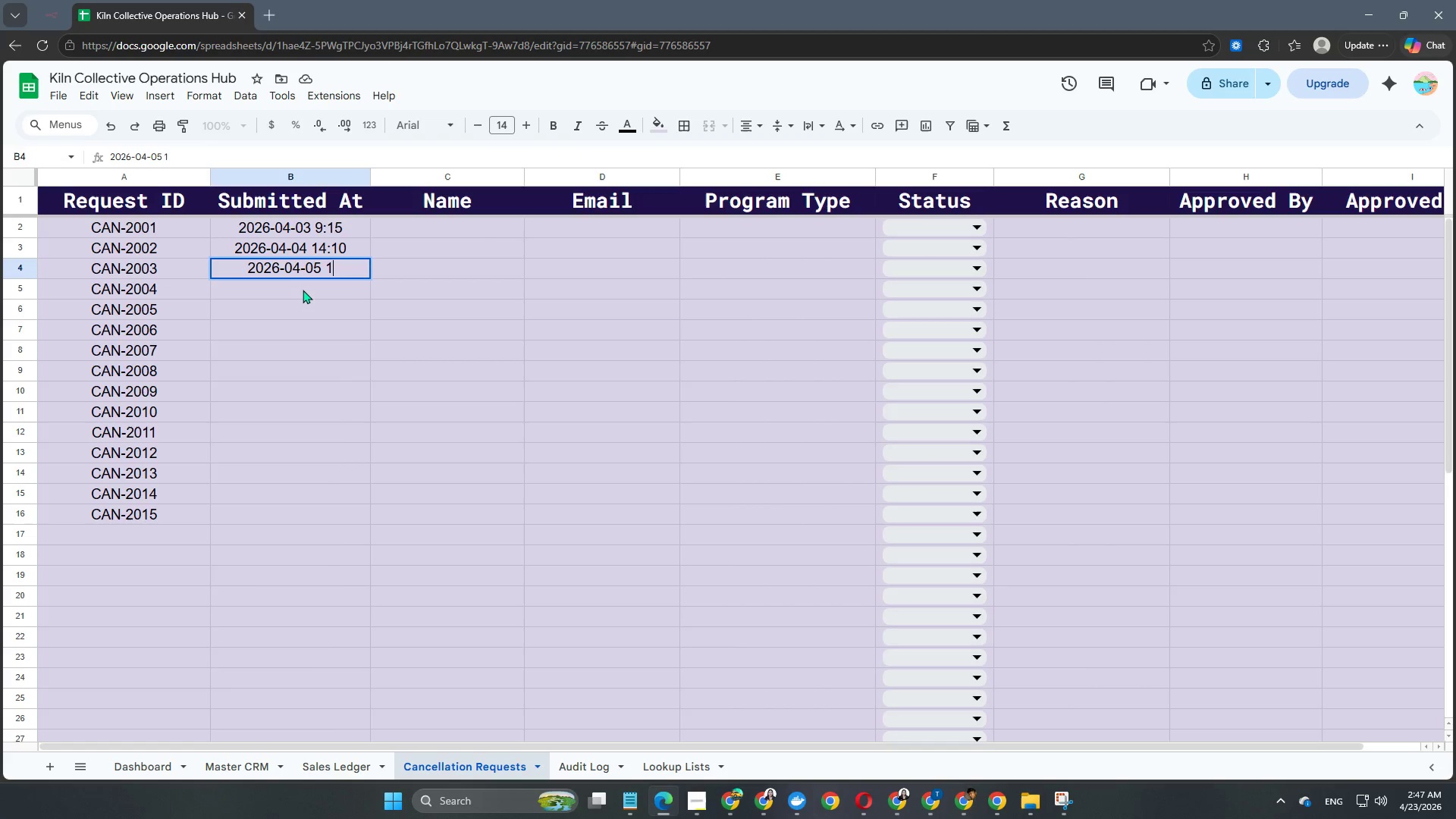 
key(Numpad0)
 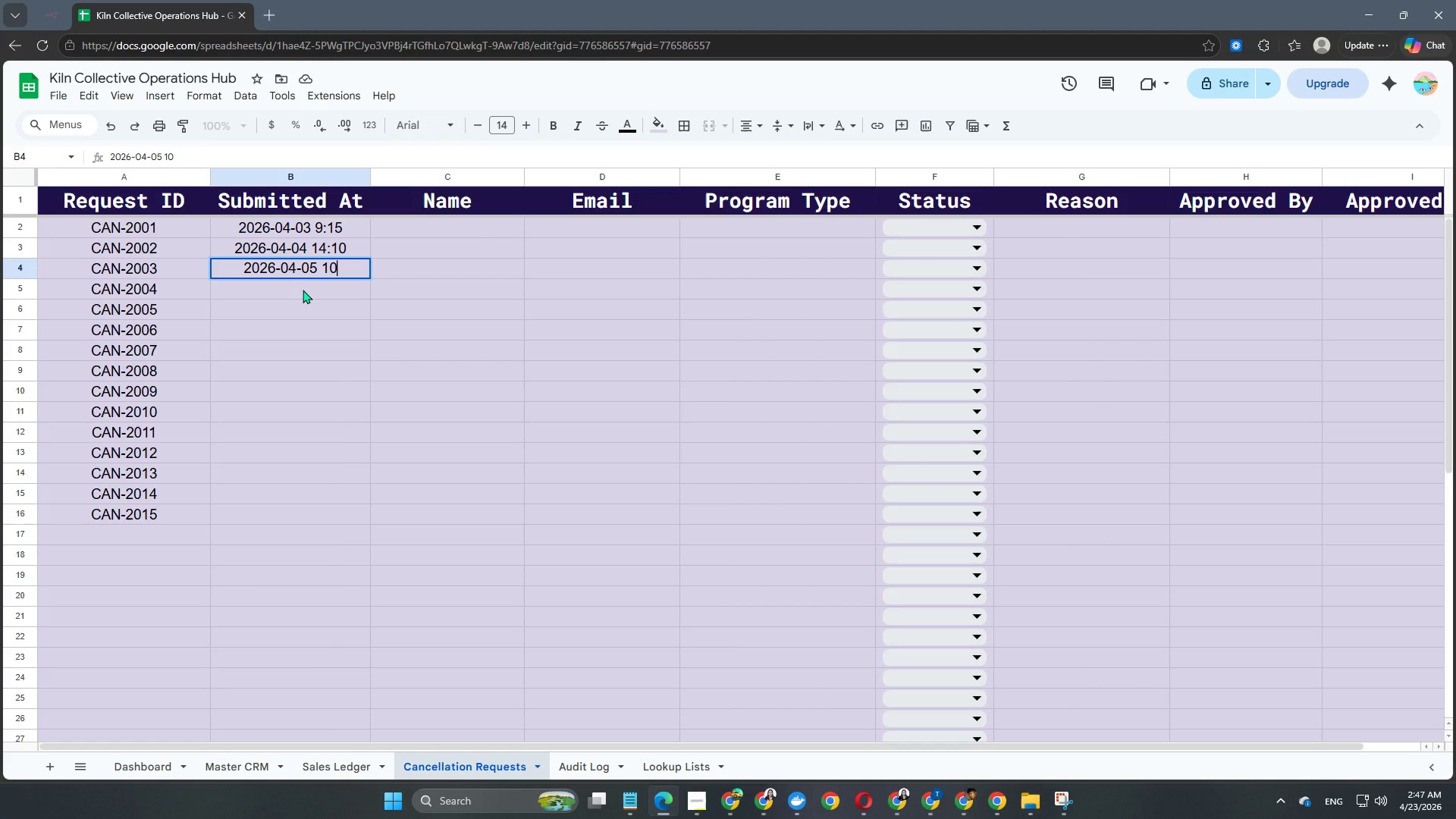 
key(Shift+ShiftRight)
 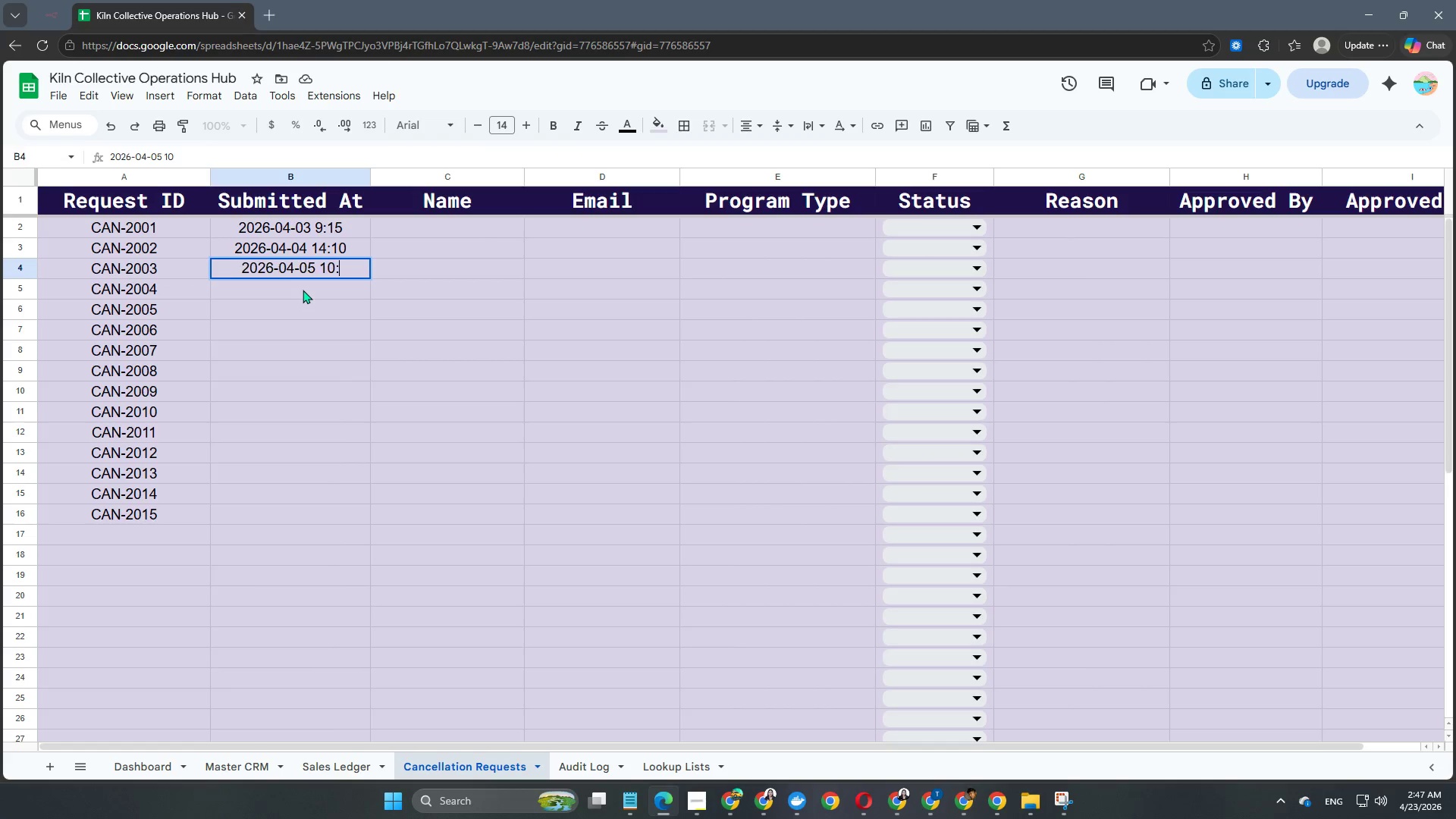 
key(Shift+Semicolon)
 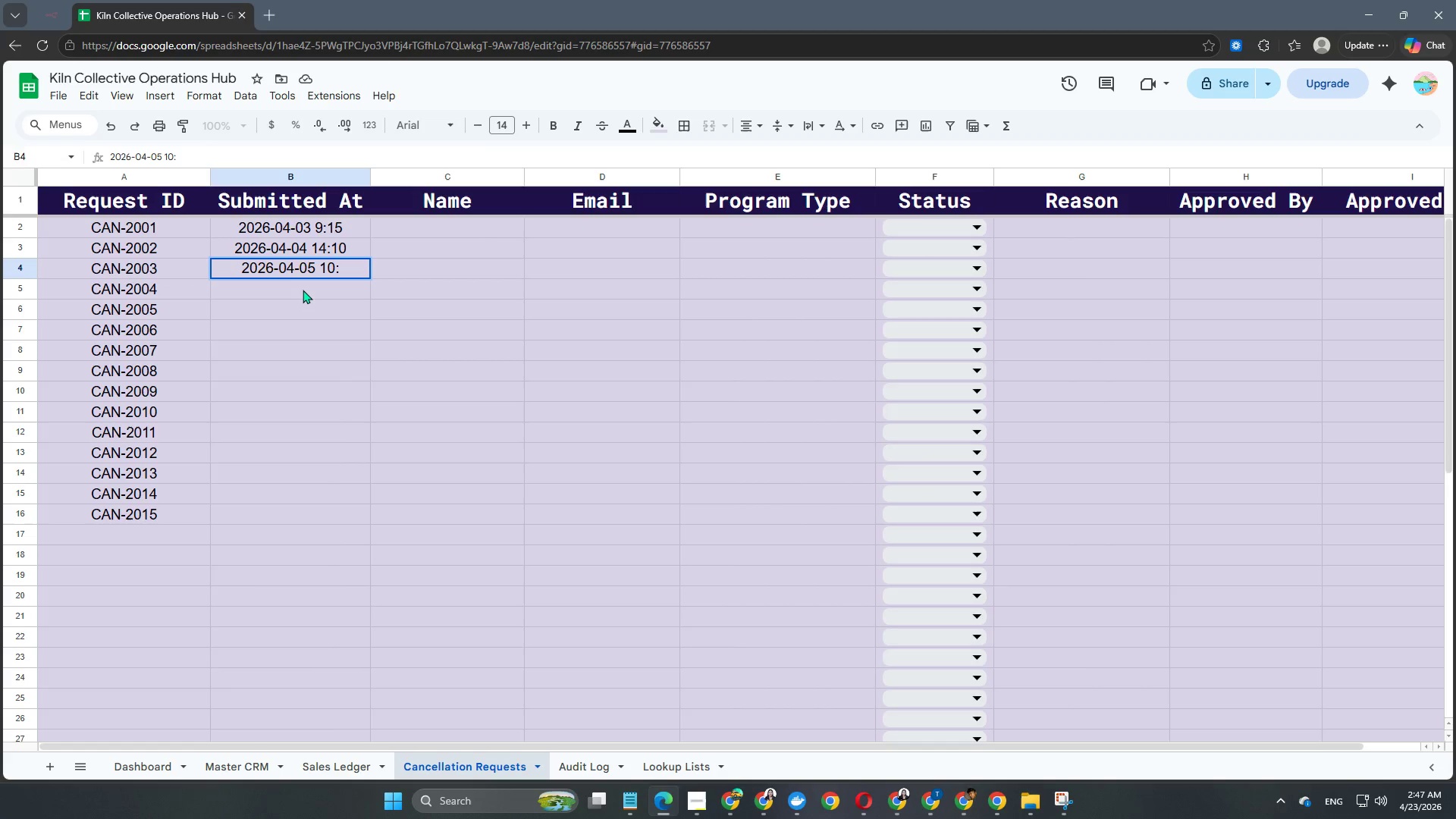 
key(Numpad3)
 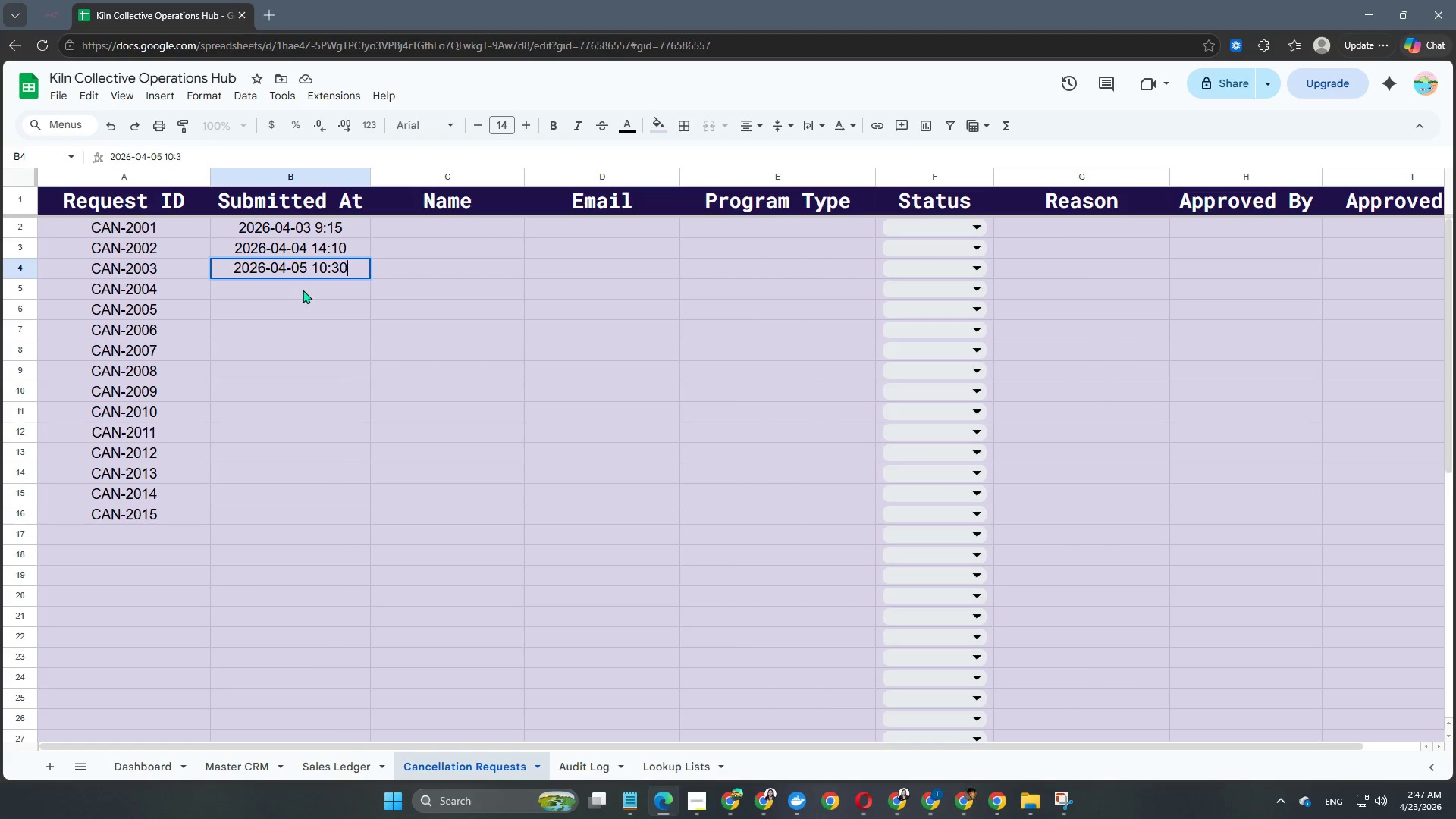 
key(Numpad0)
 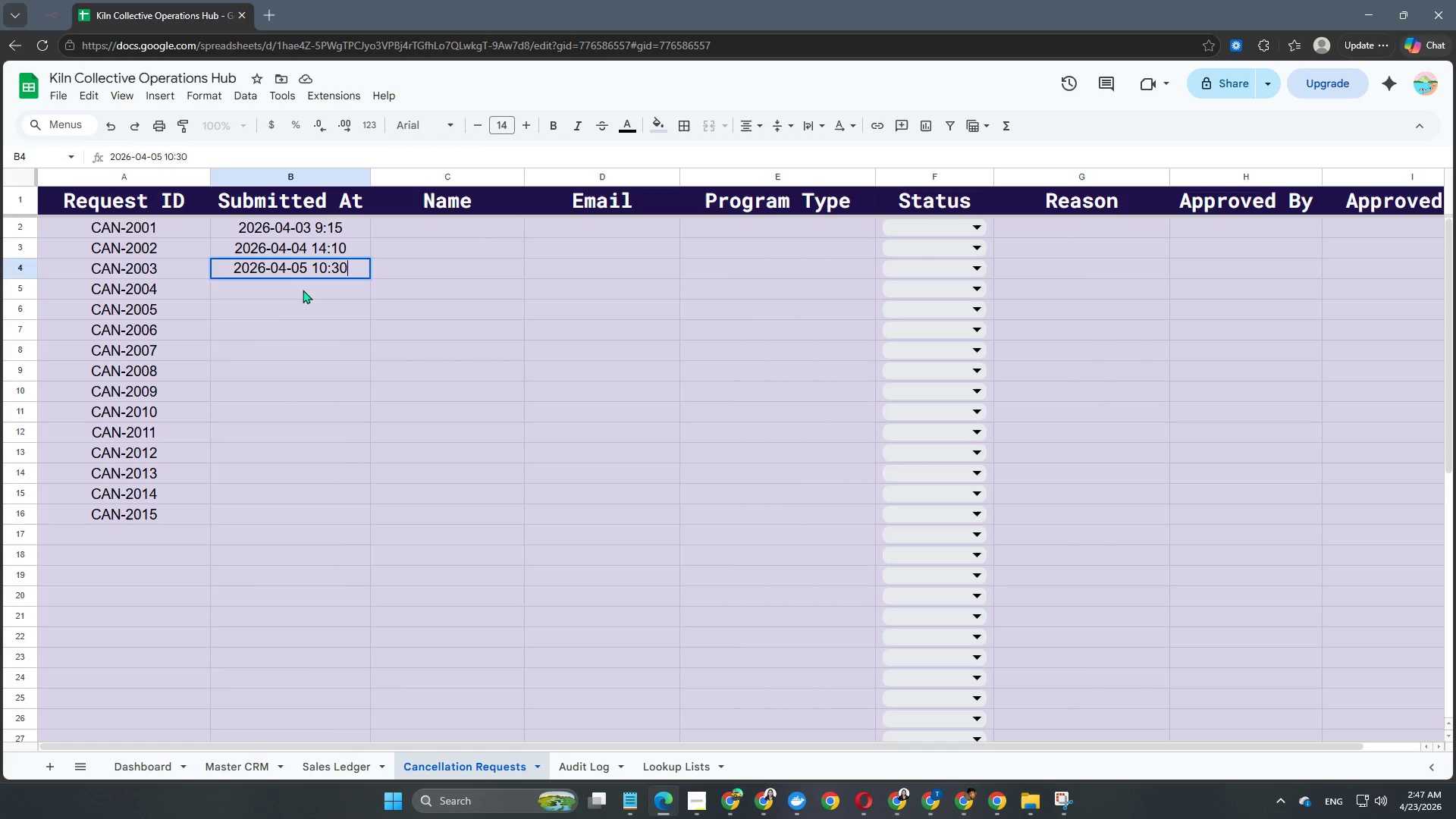 
key(NumpadEnter)
 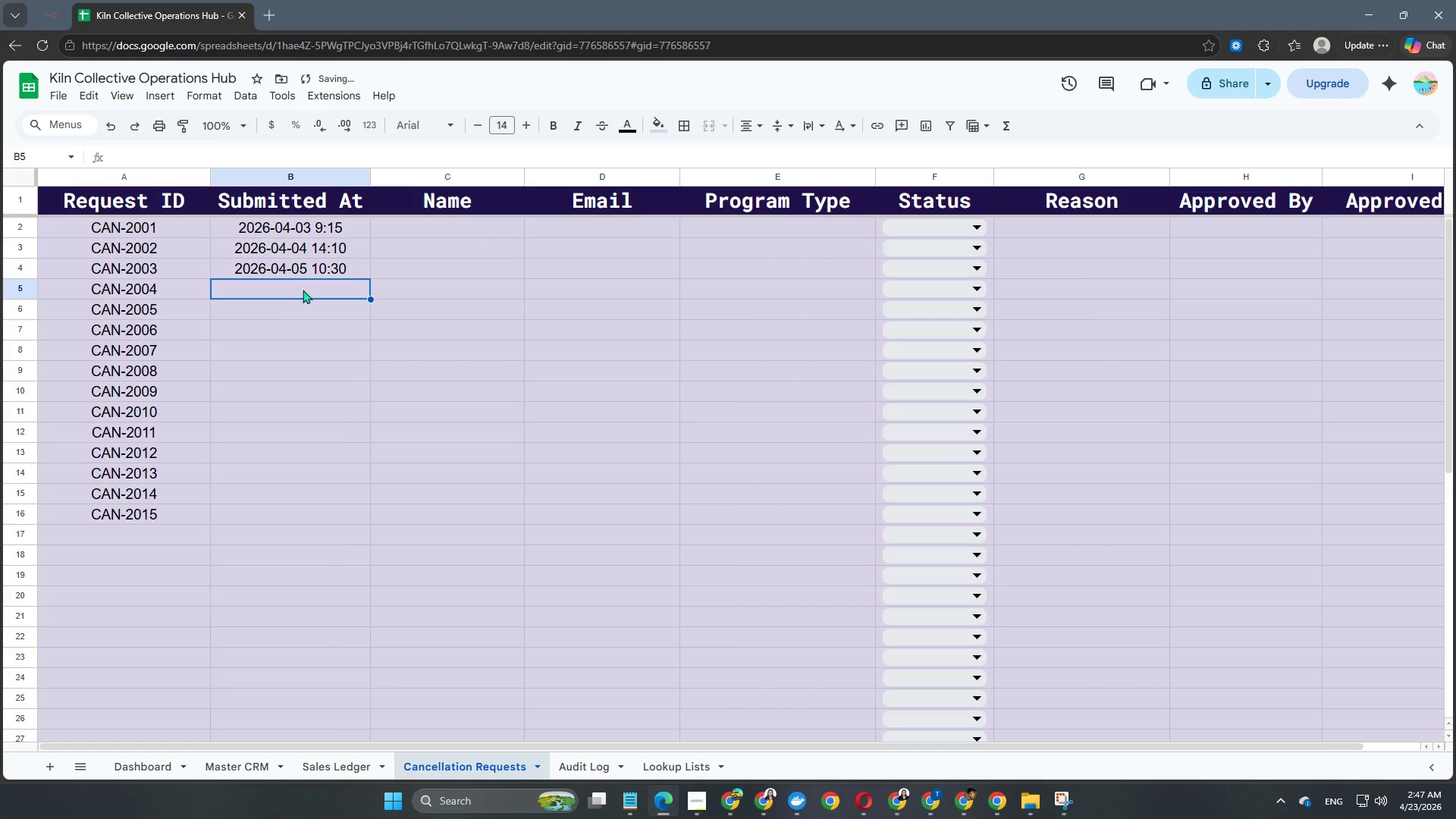 
key(Numpad2)
 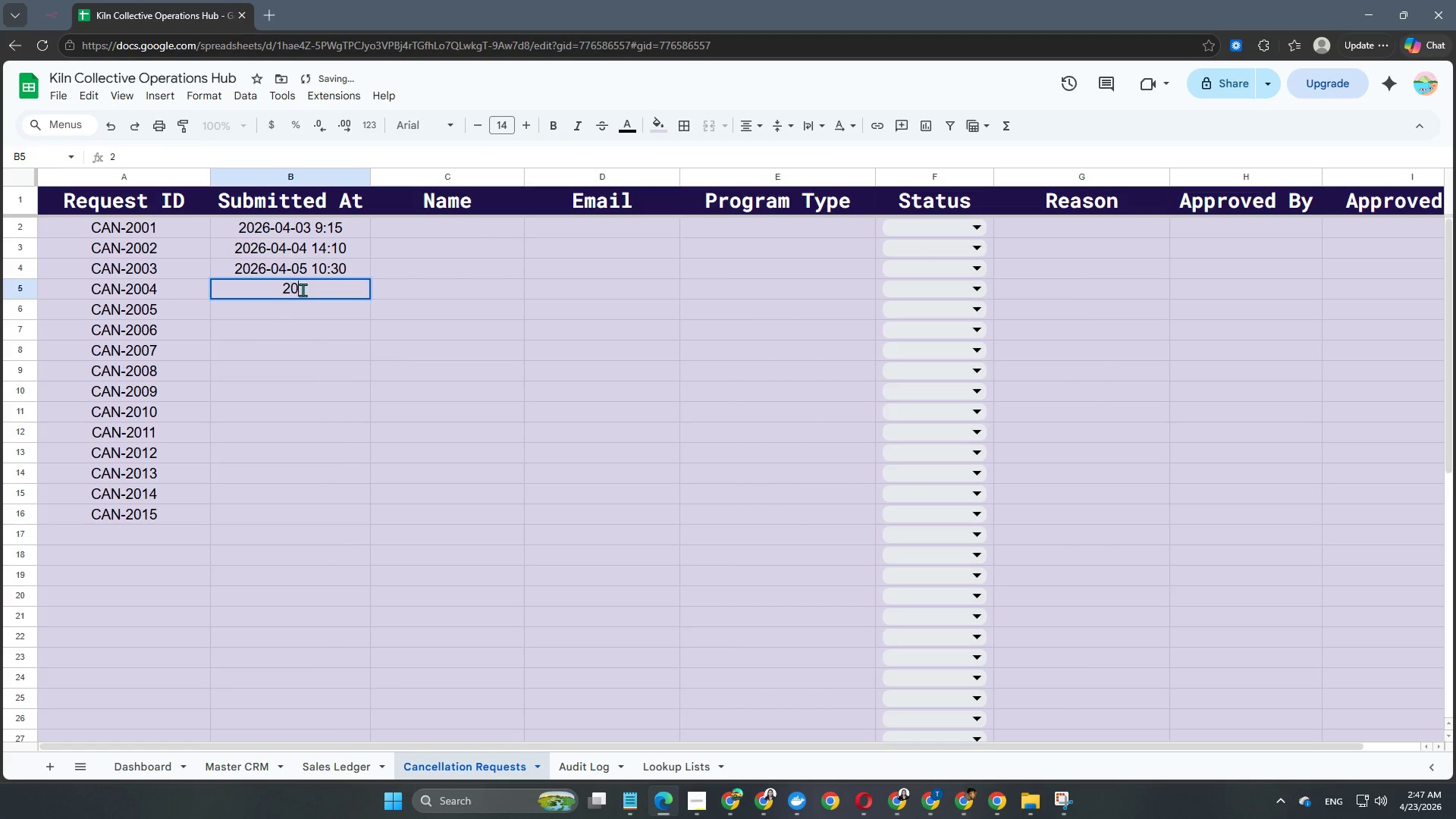 
key(Numpad0)
 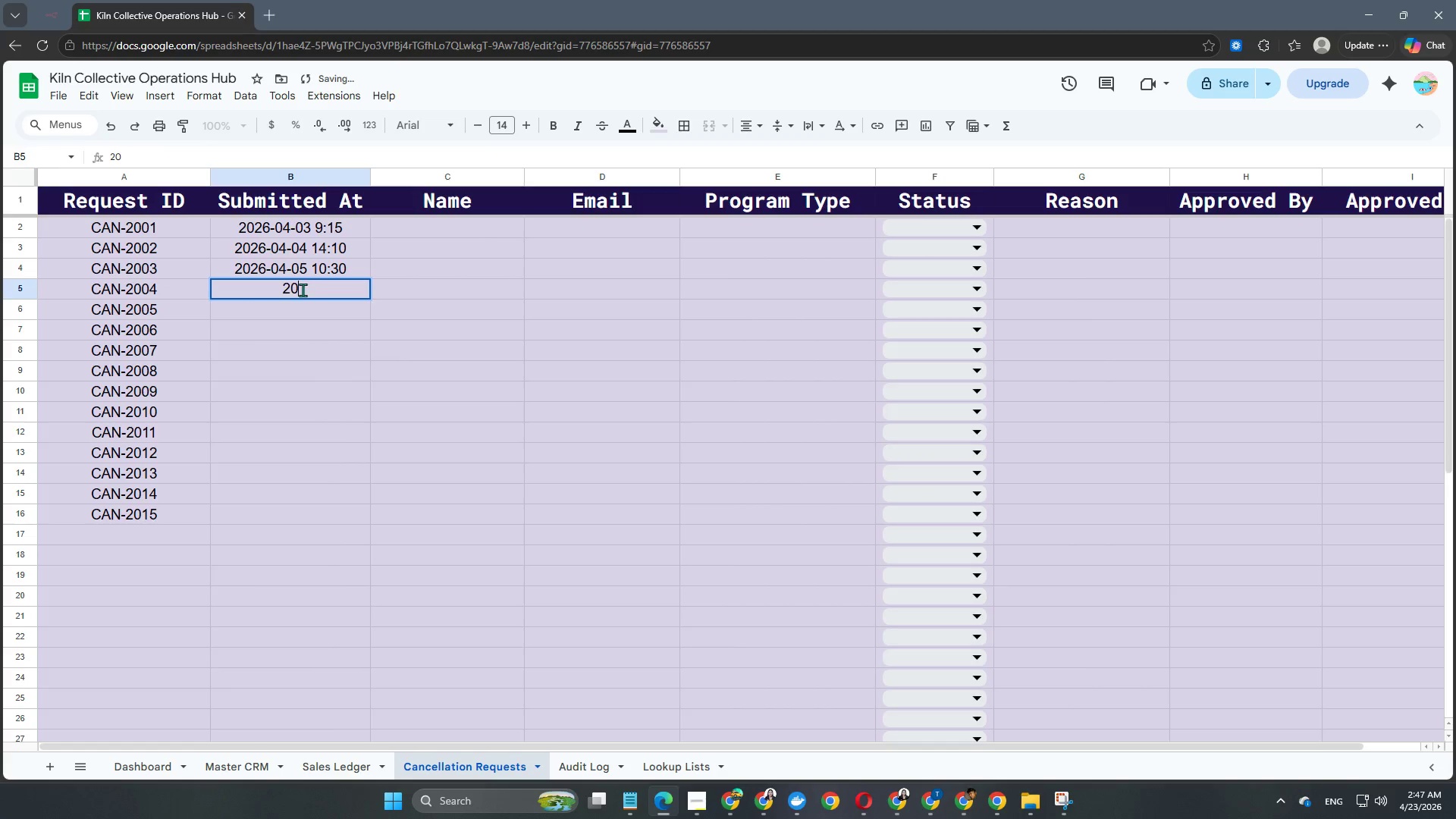 
key(Numpad2)
 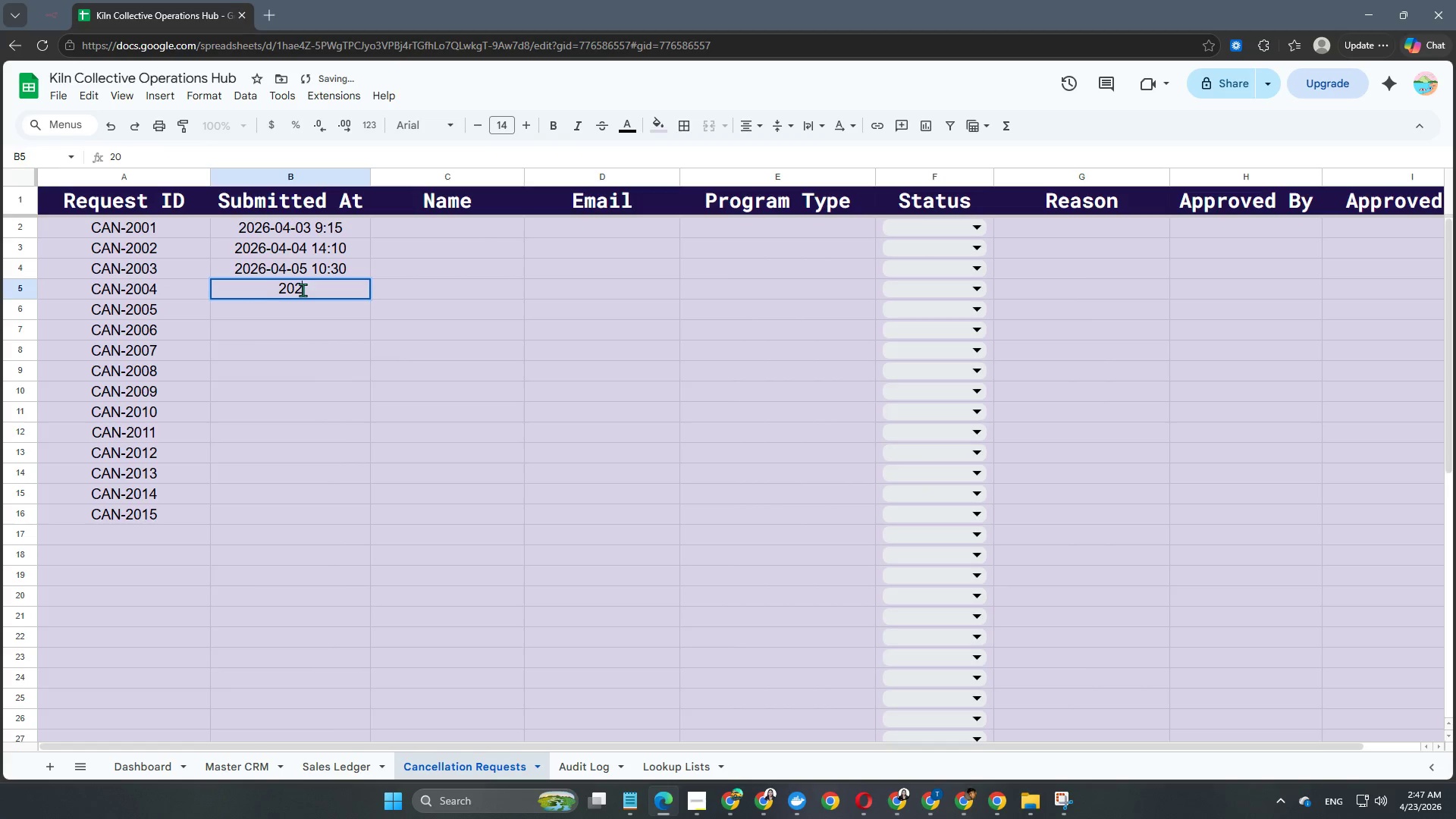 
key(Numpad6)
 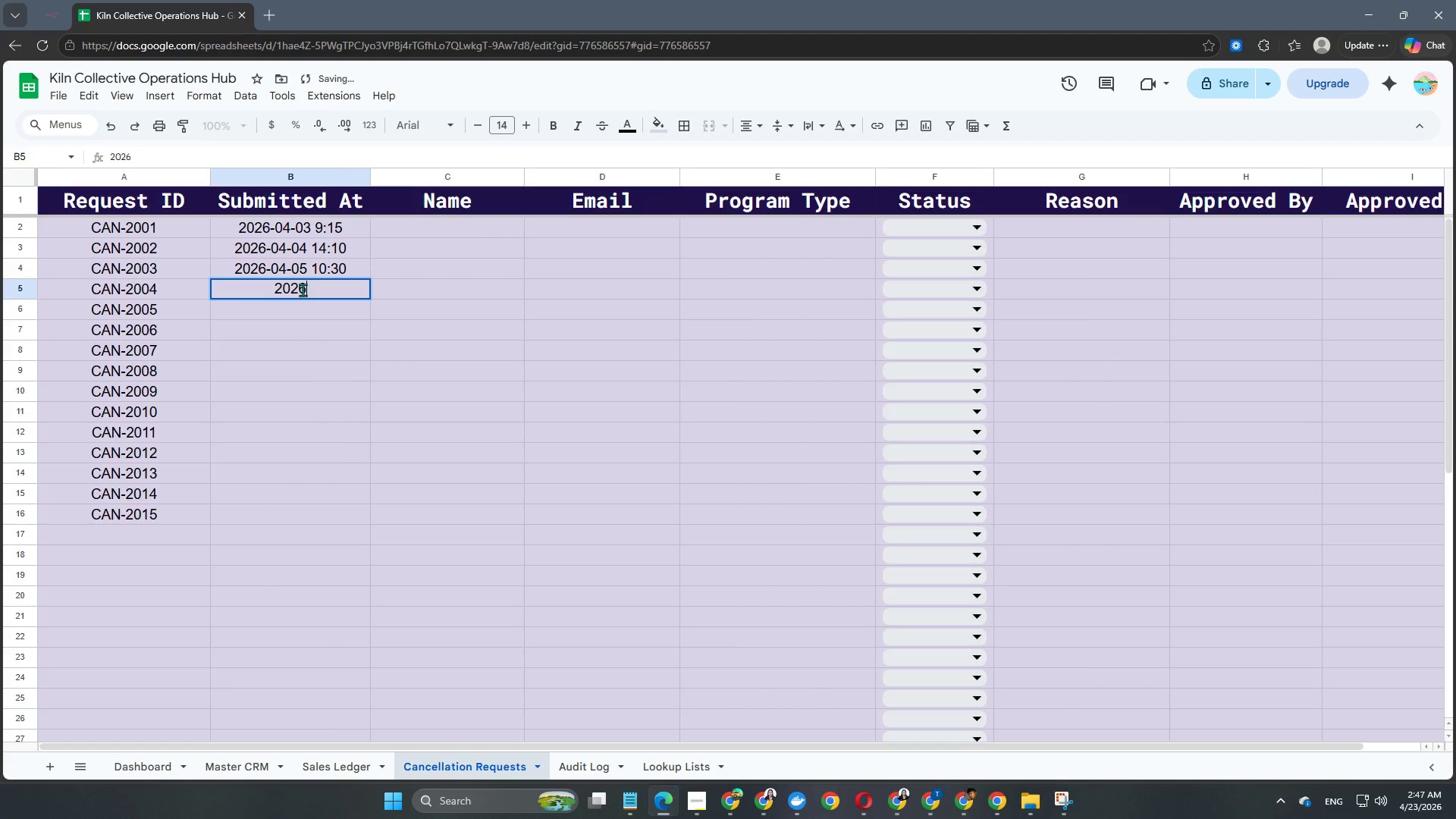 
key(NumpadSubtract)
 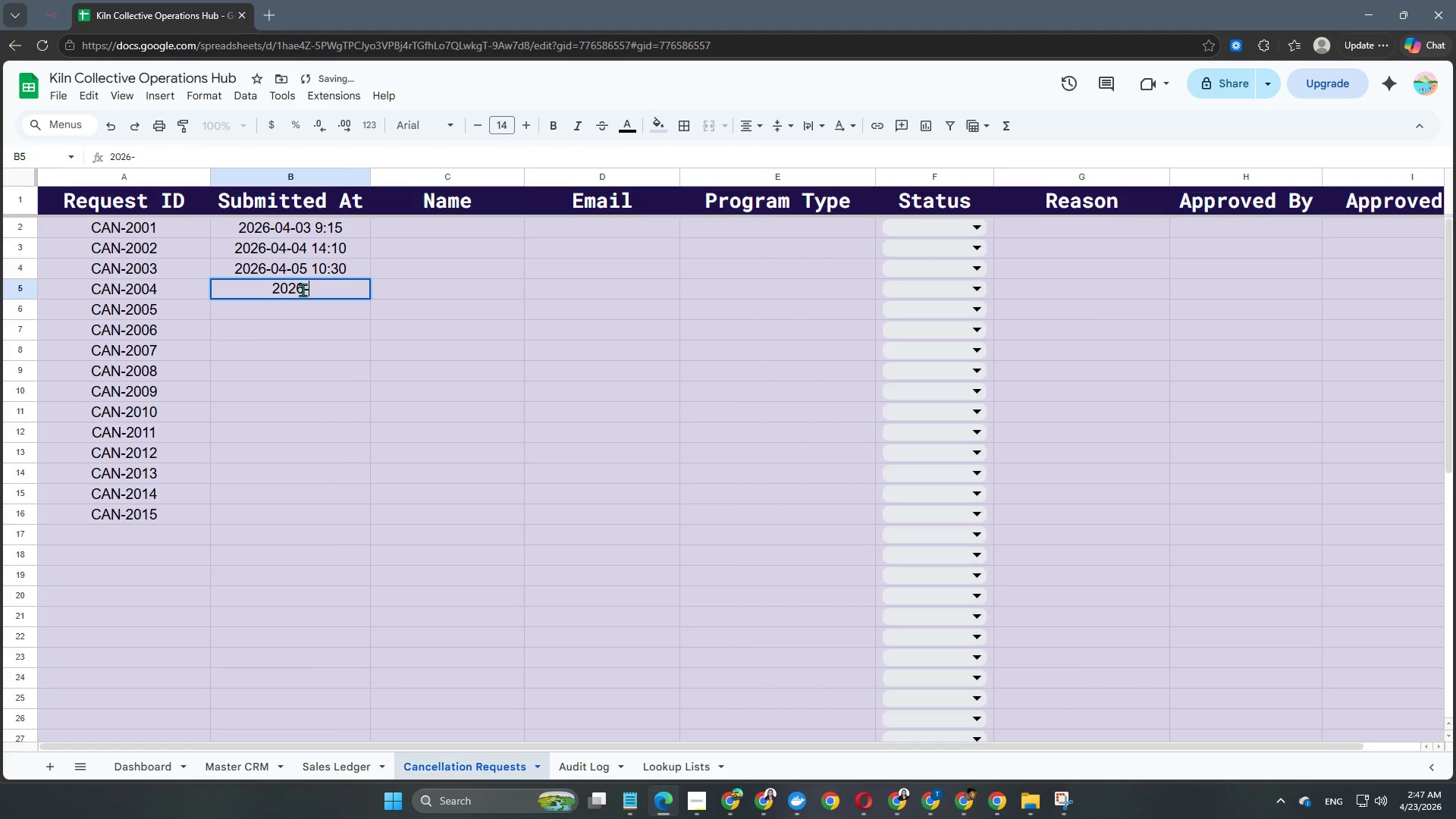 
key(Numpad0)
 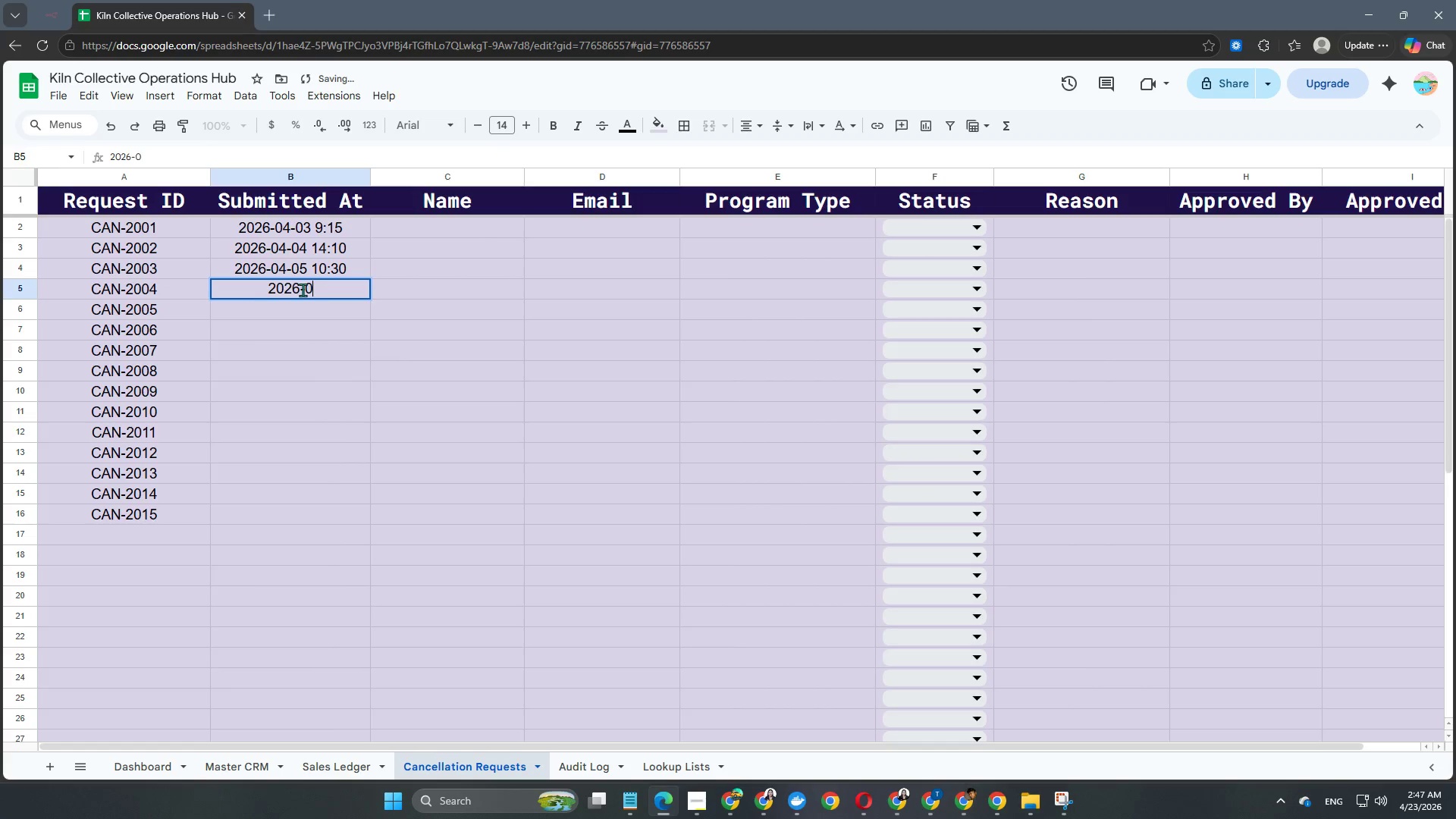 
key(Numpad4)
 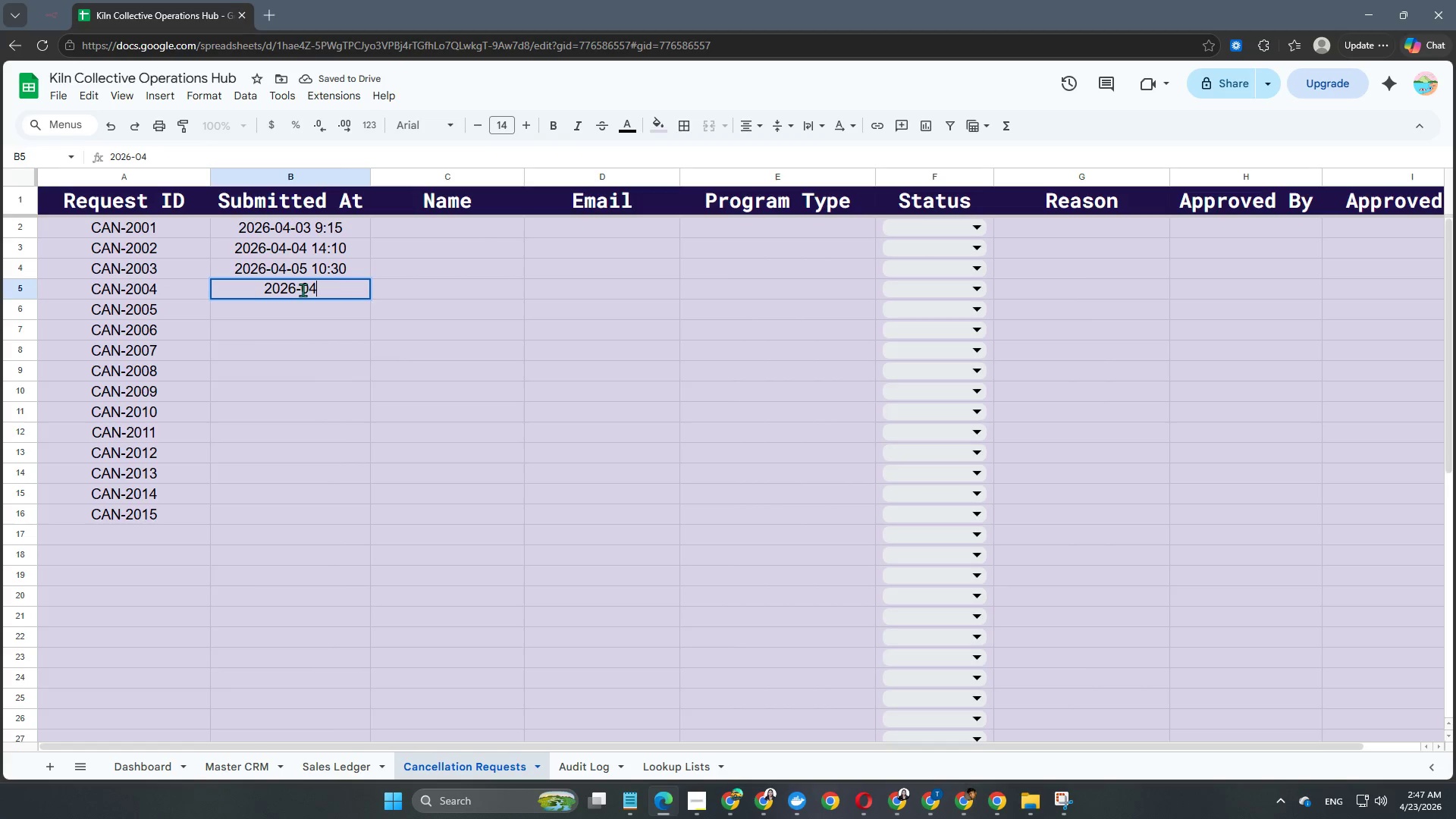 
key(NumpadSubtract)
 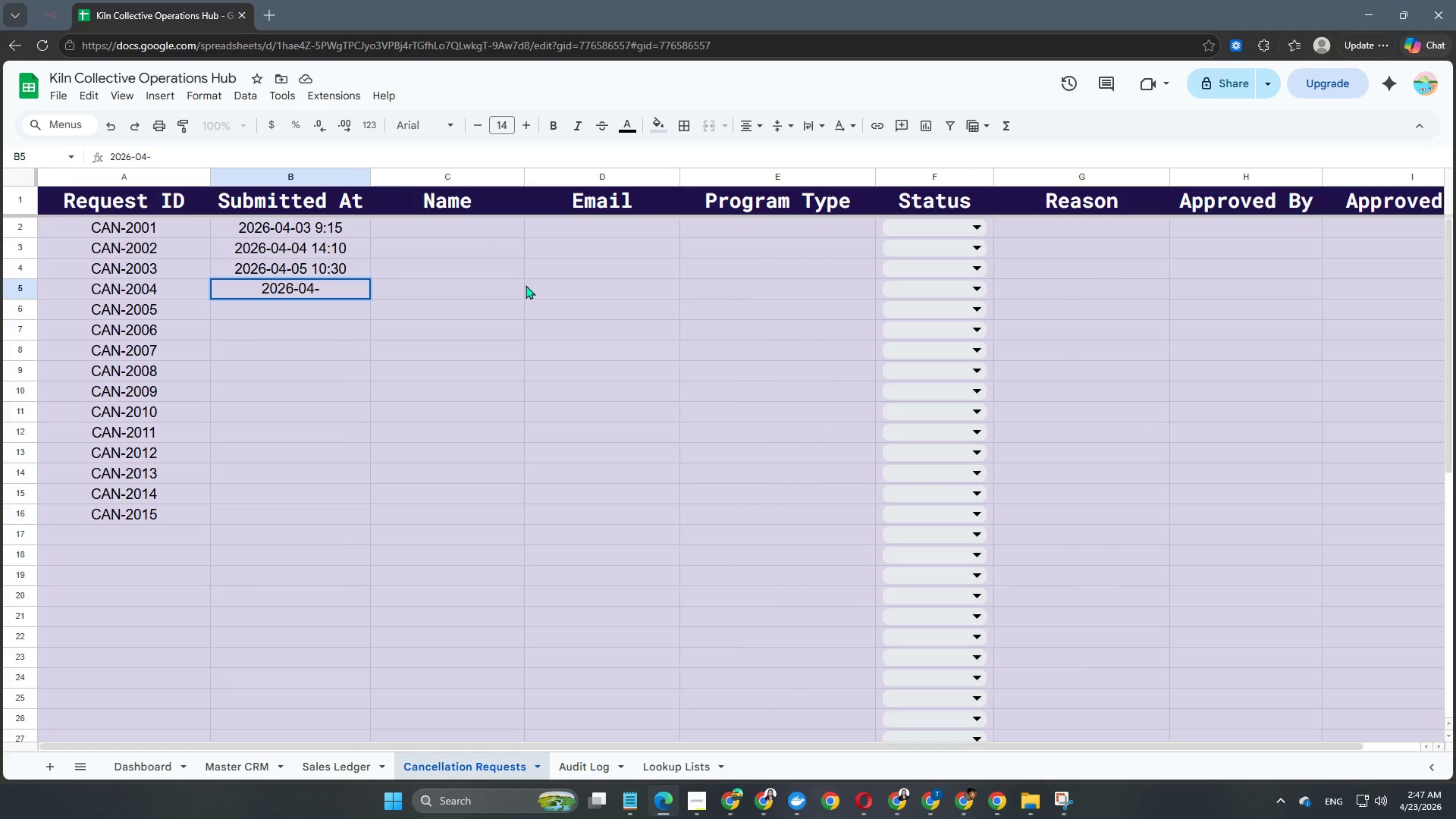 
wait(8.67)
 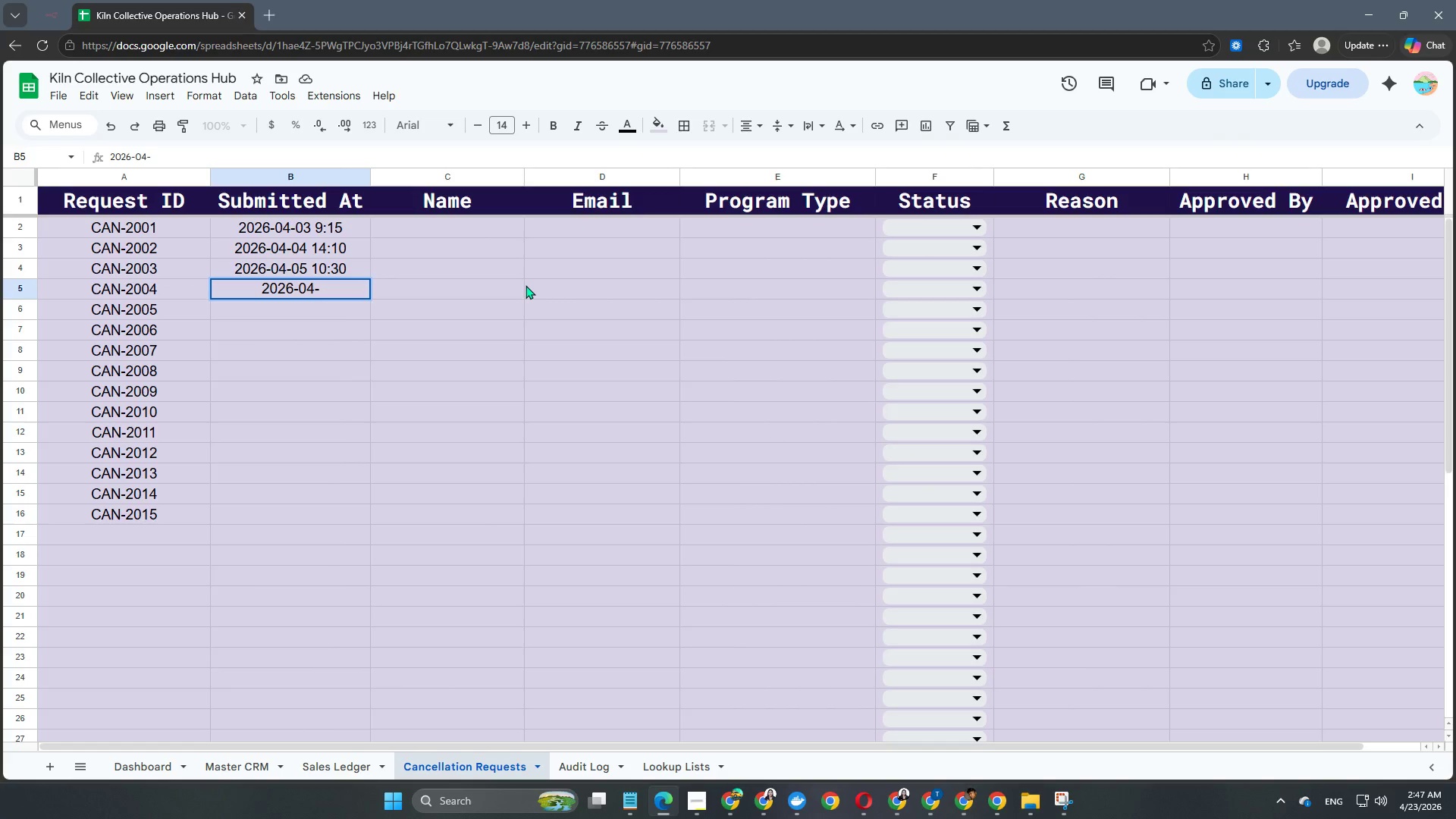 
key(Numpad0)
 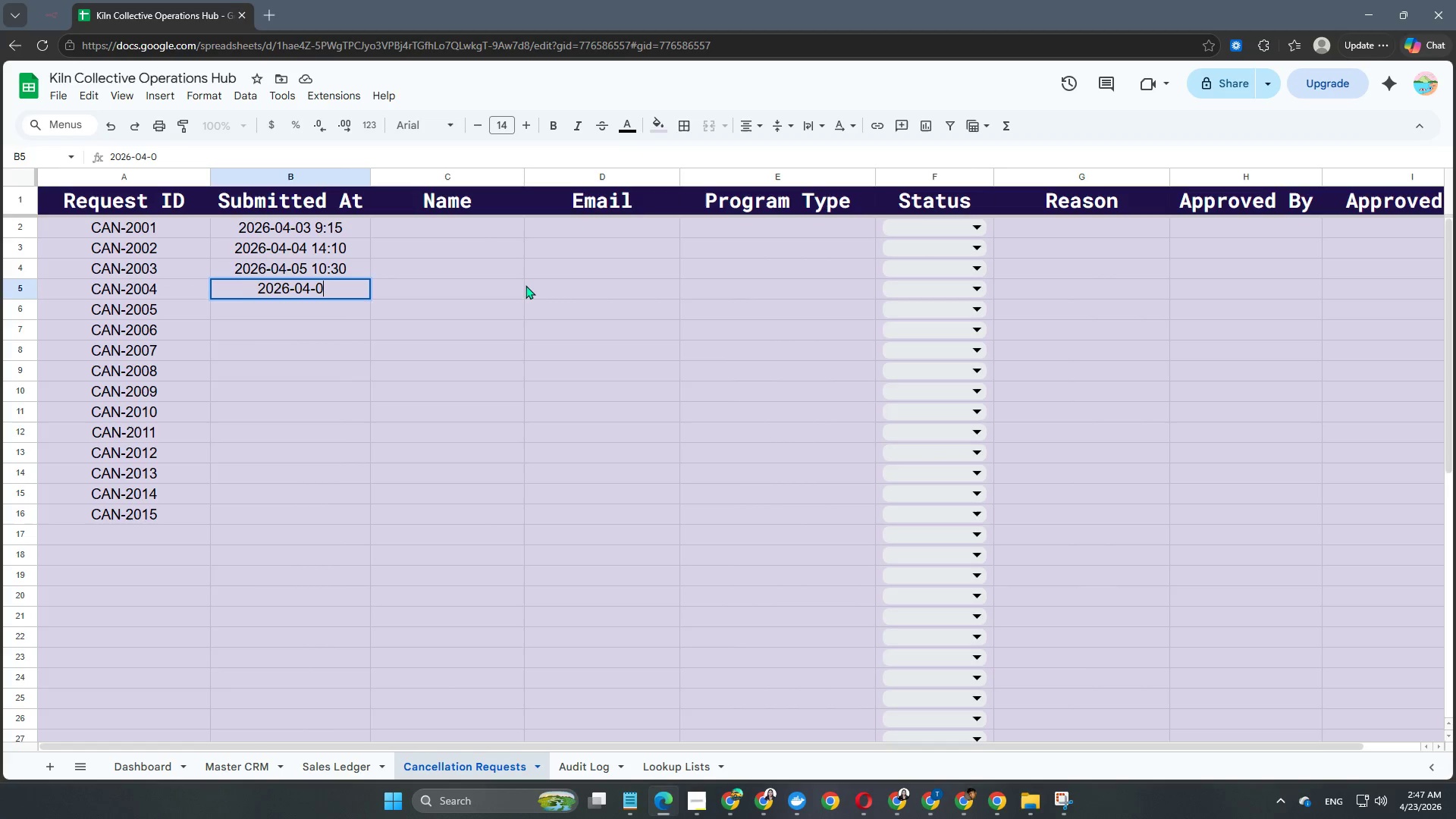 
key(Numpad6)
 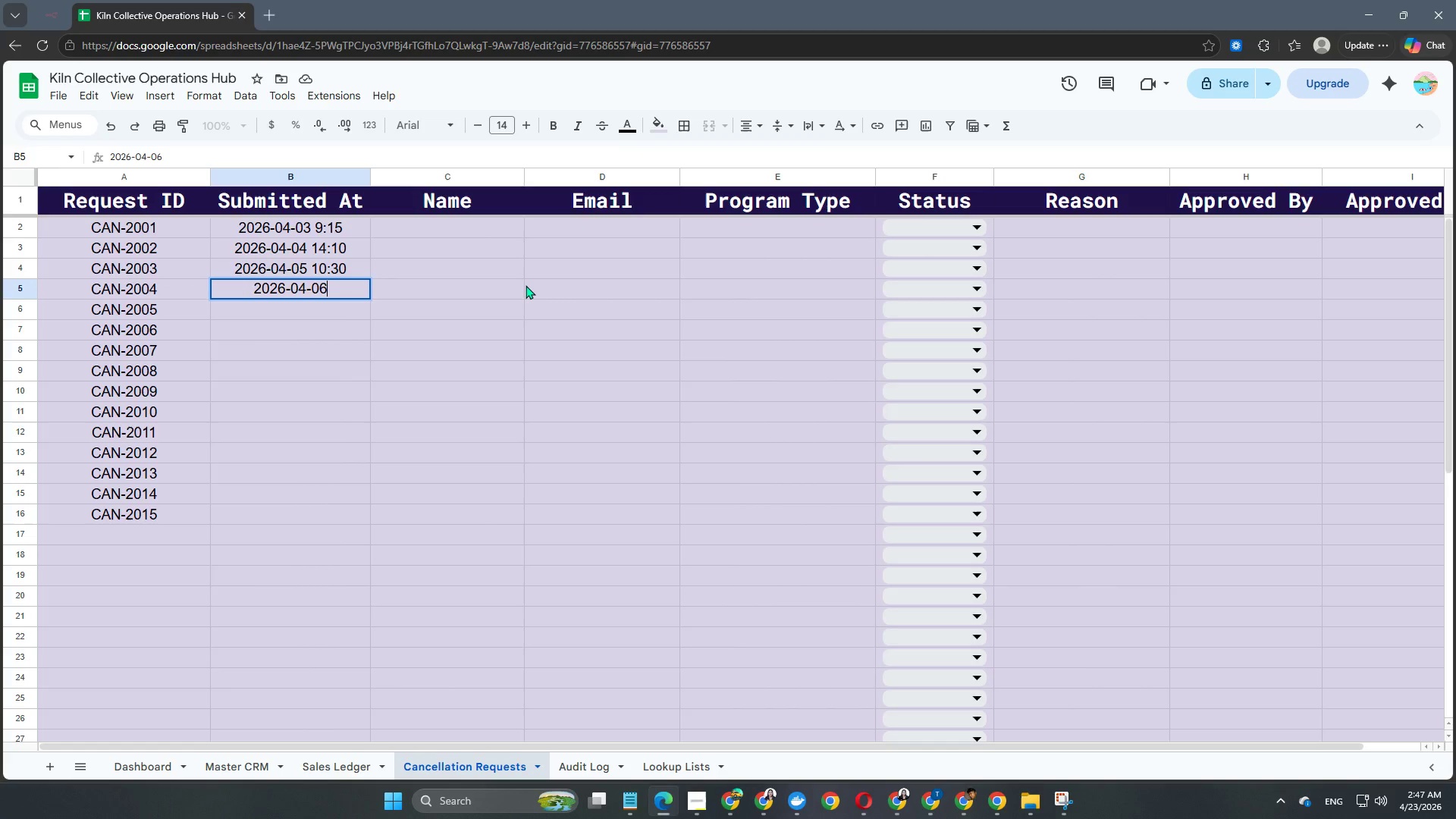 
key(Space)
 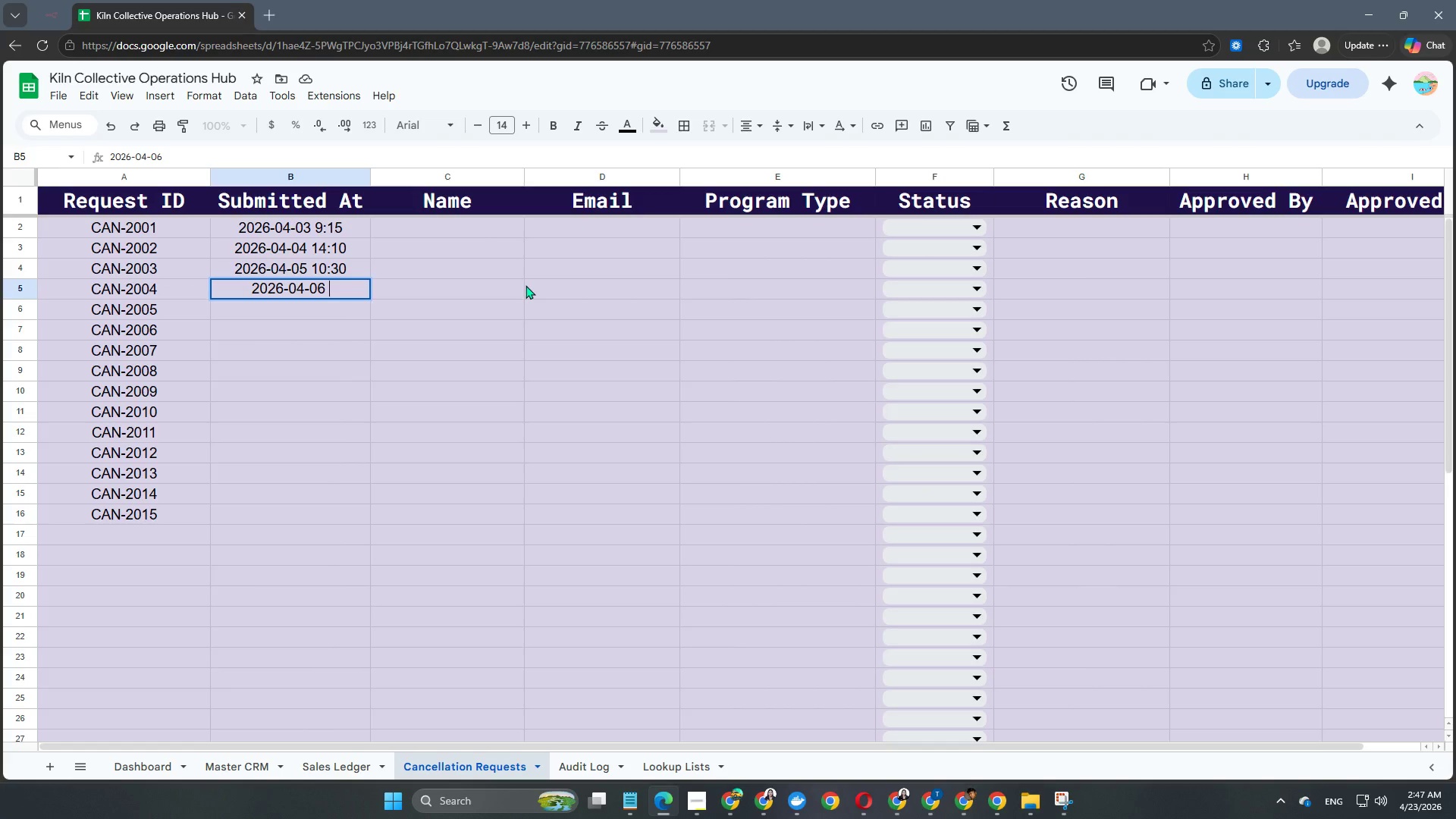 
key(Numpad0)
 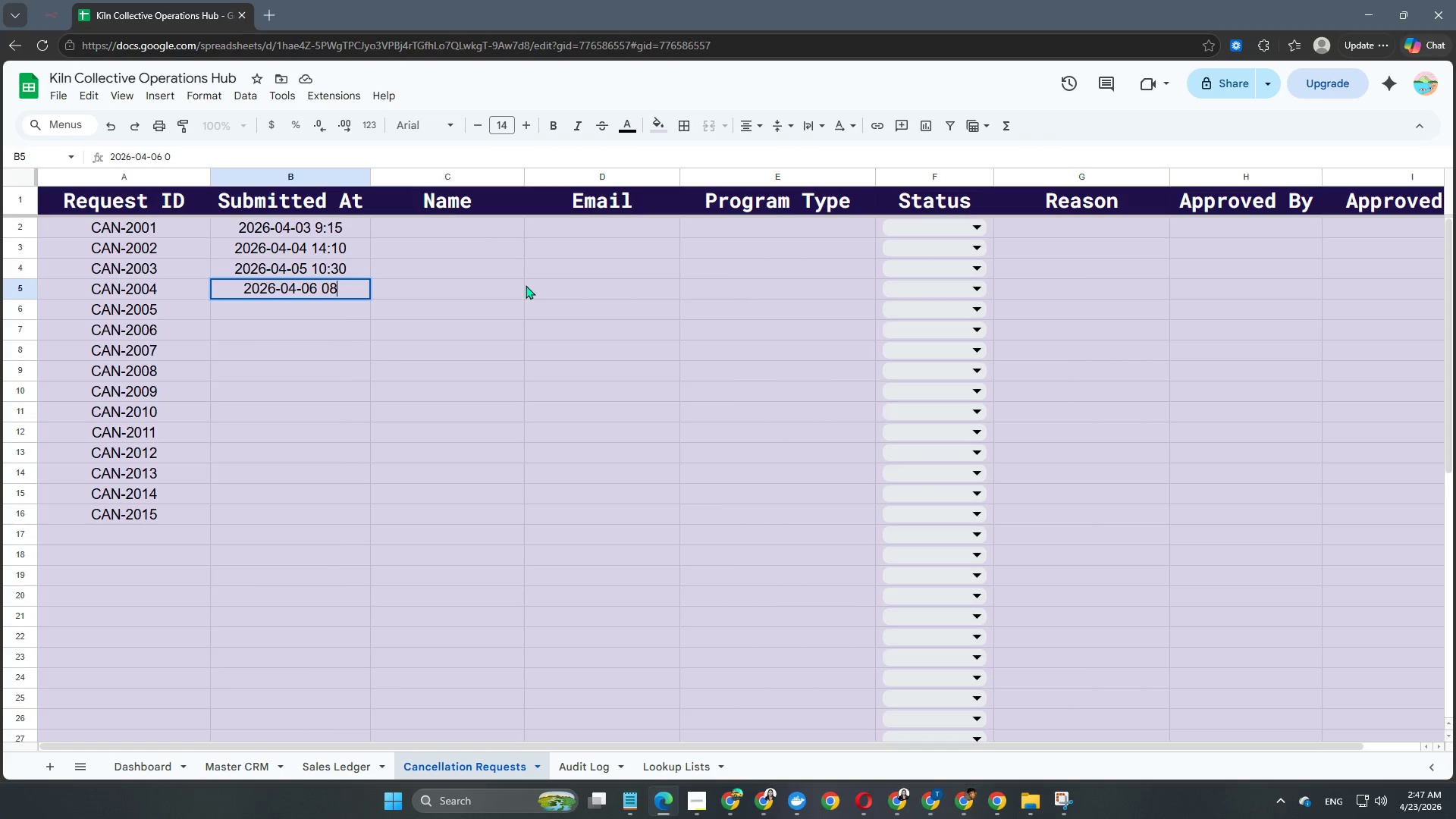 
key(Numpad8)
 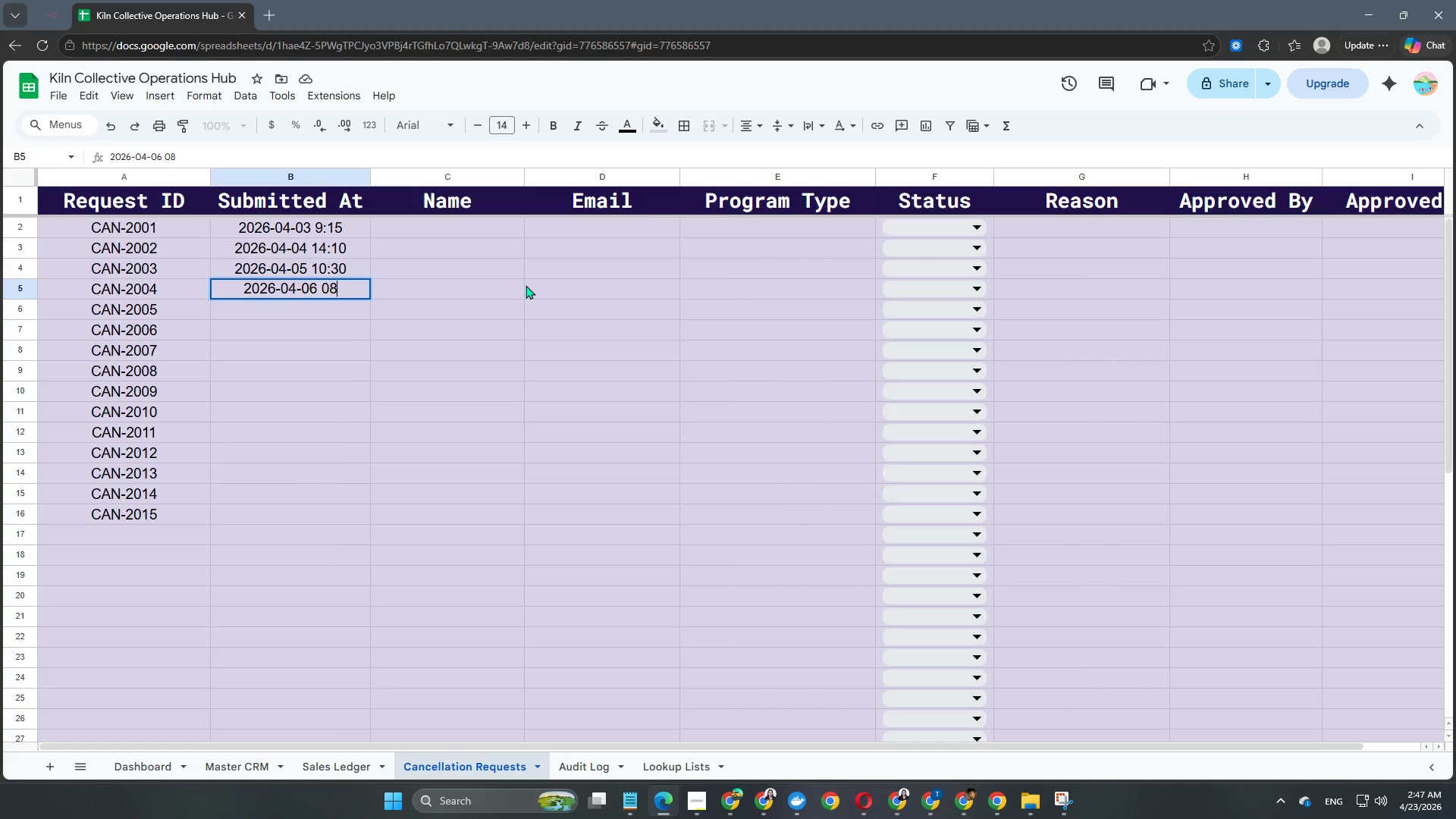 
key(Shift+ShiftRight)
 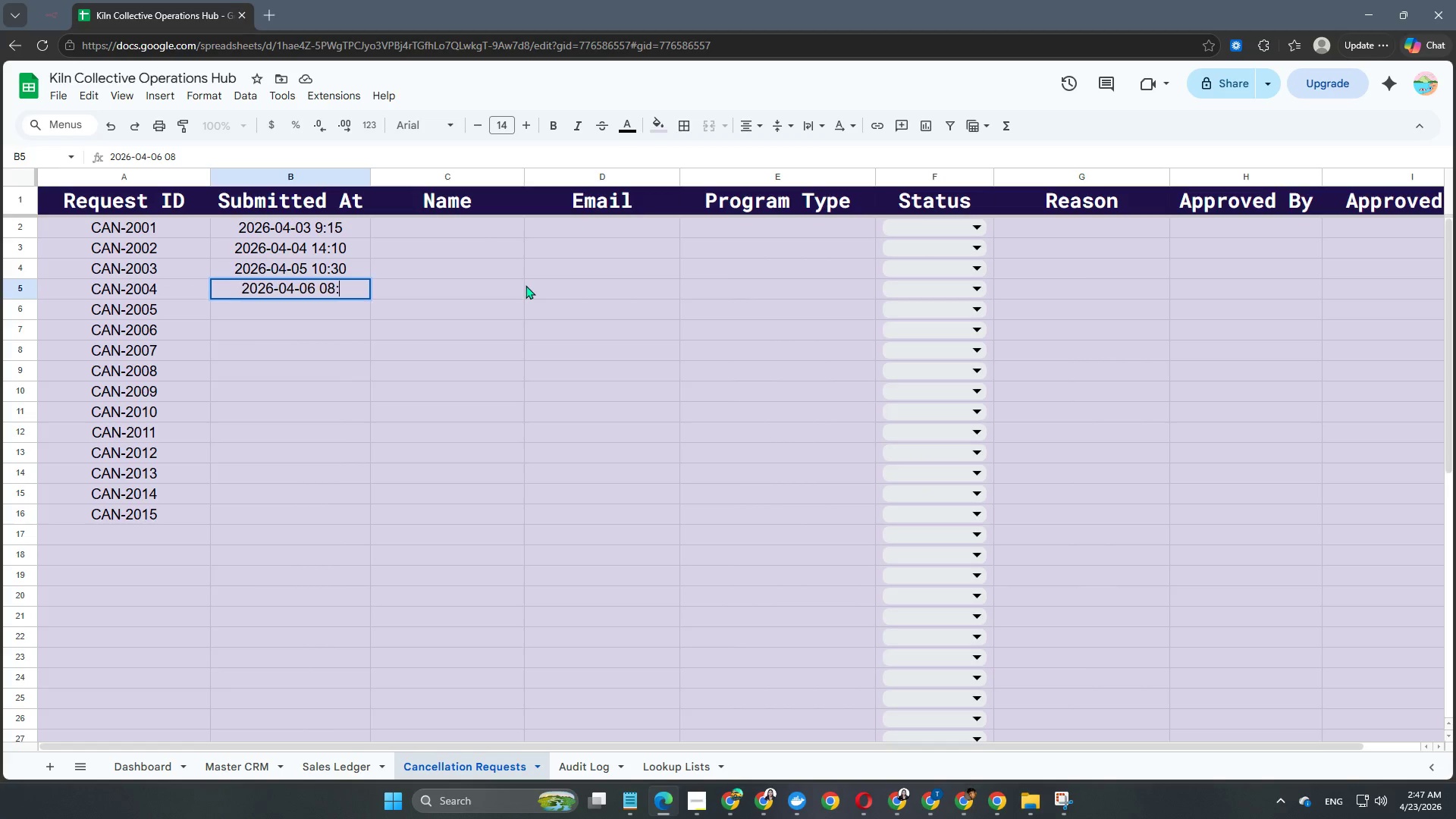 
key(Shift+Semicolon)
 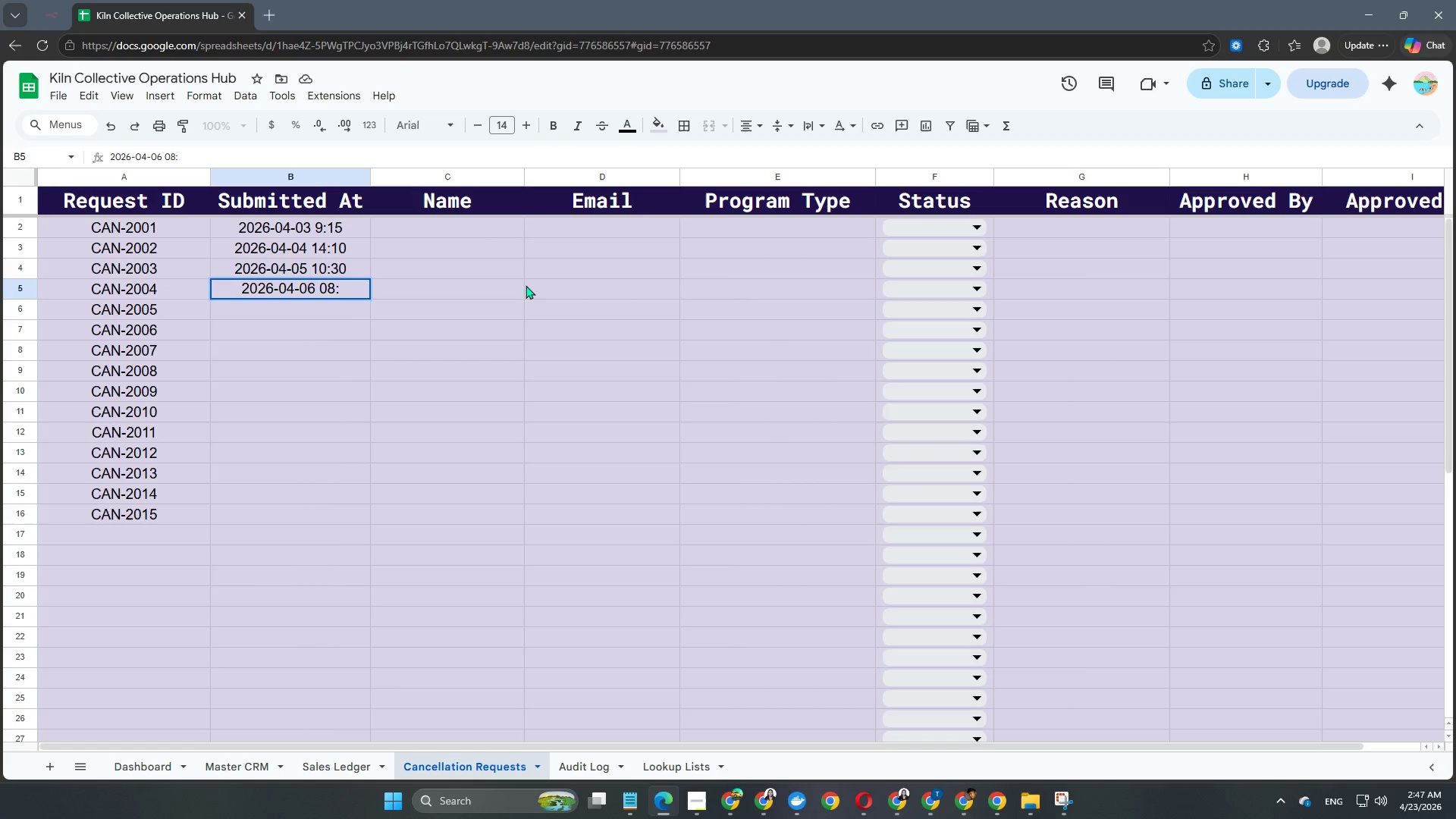 
key(Numpad5)
 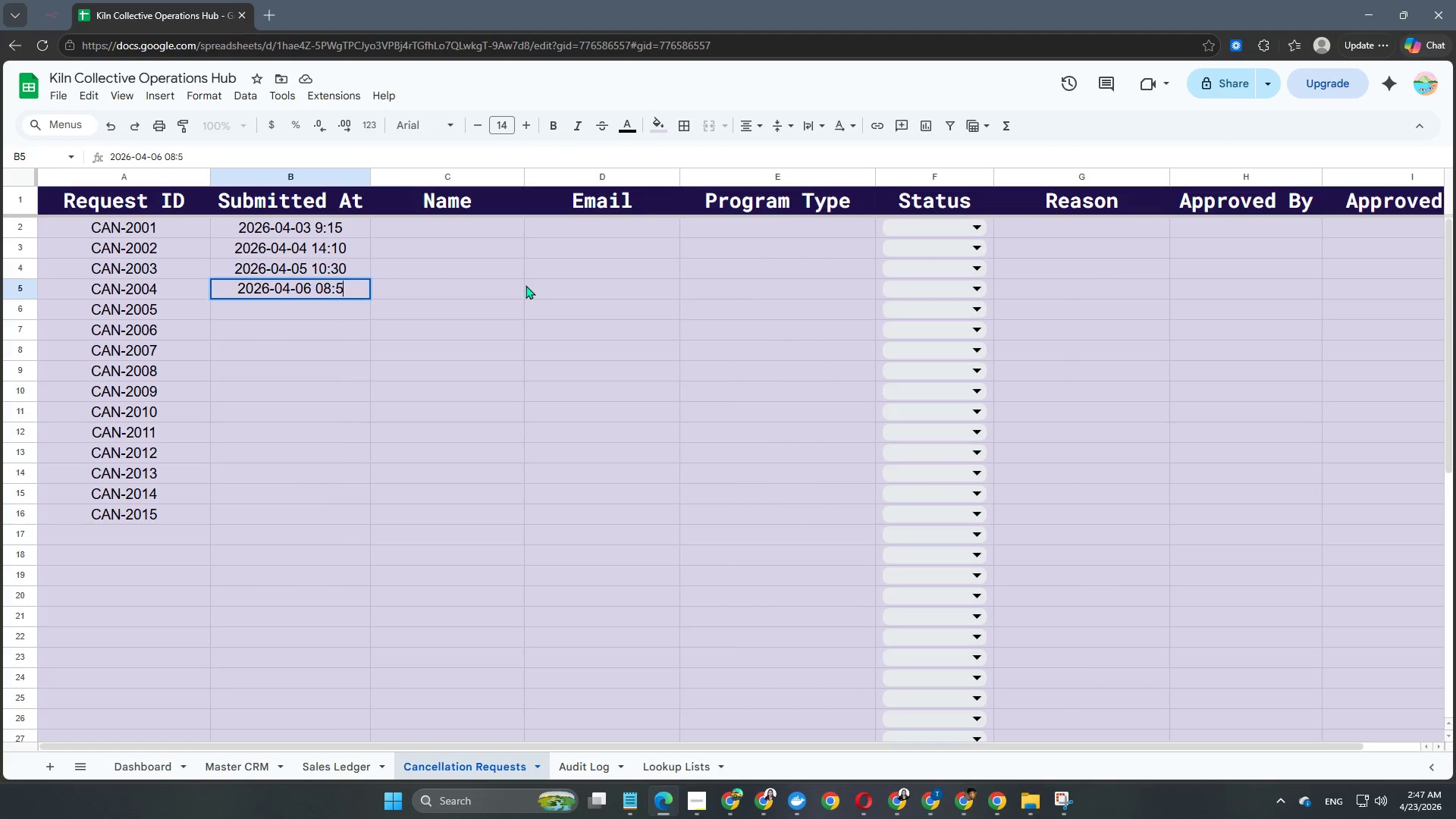 
key(Numpad0)
 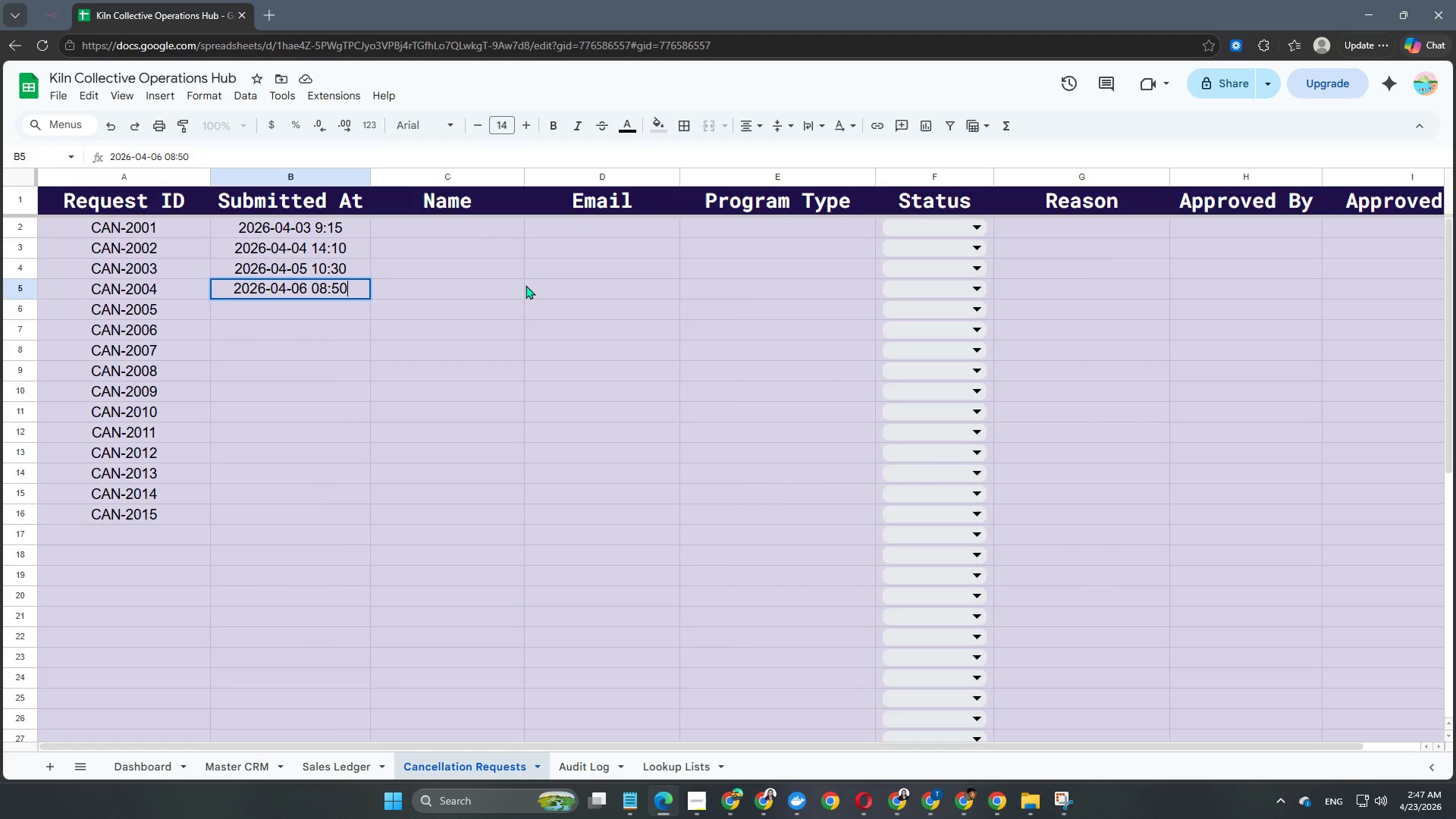 
key(NumpadEnter)
 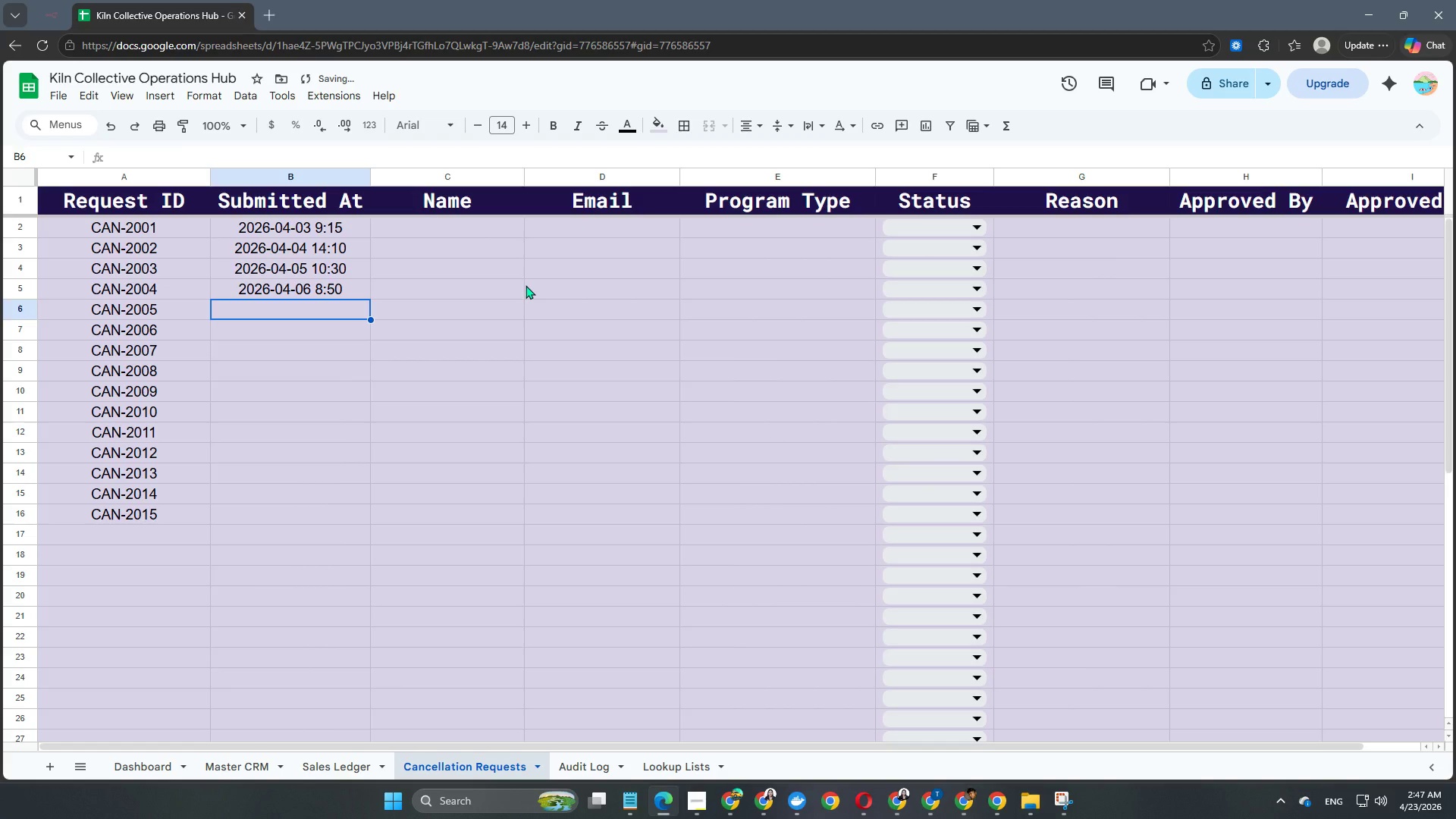 
key(Numpad2)
 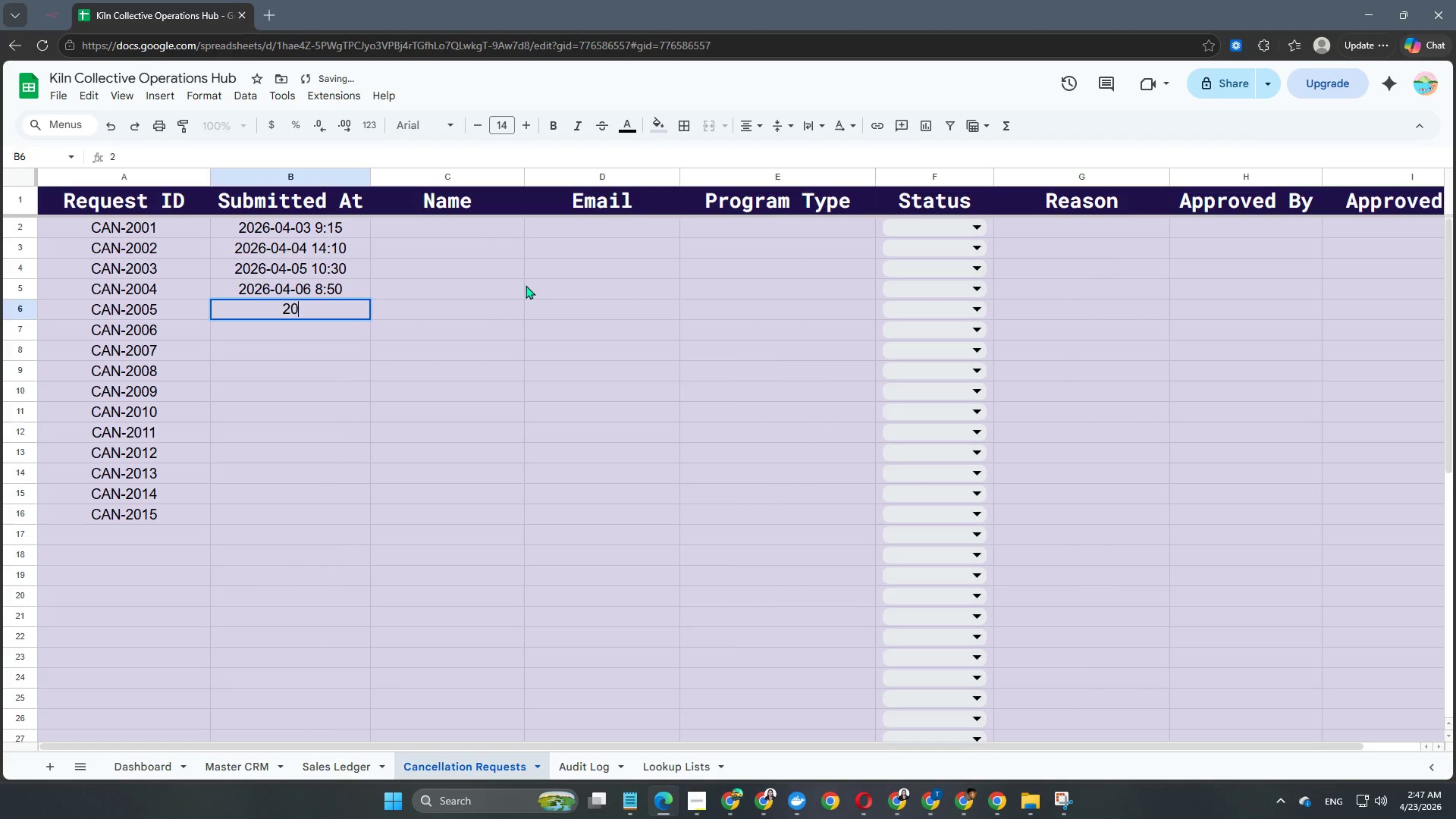 
key(Numpad0)
 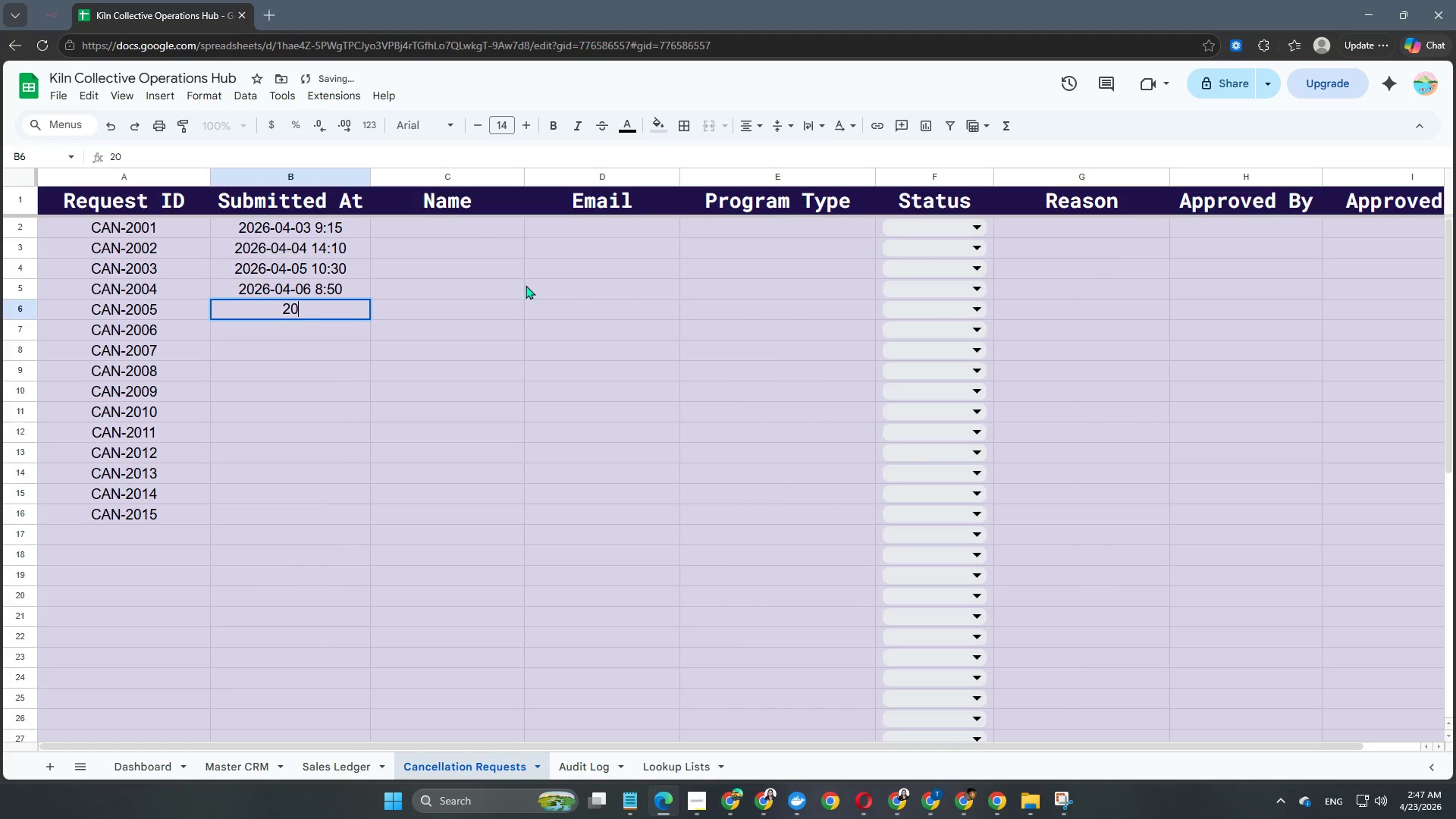 
key(Numpad2)
 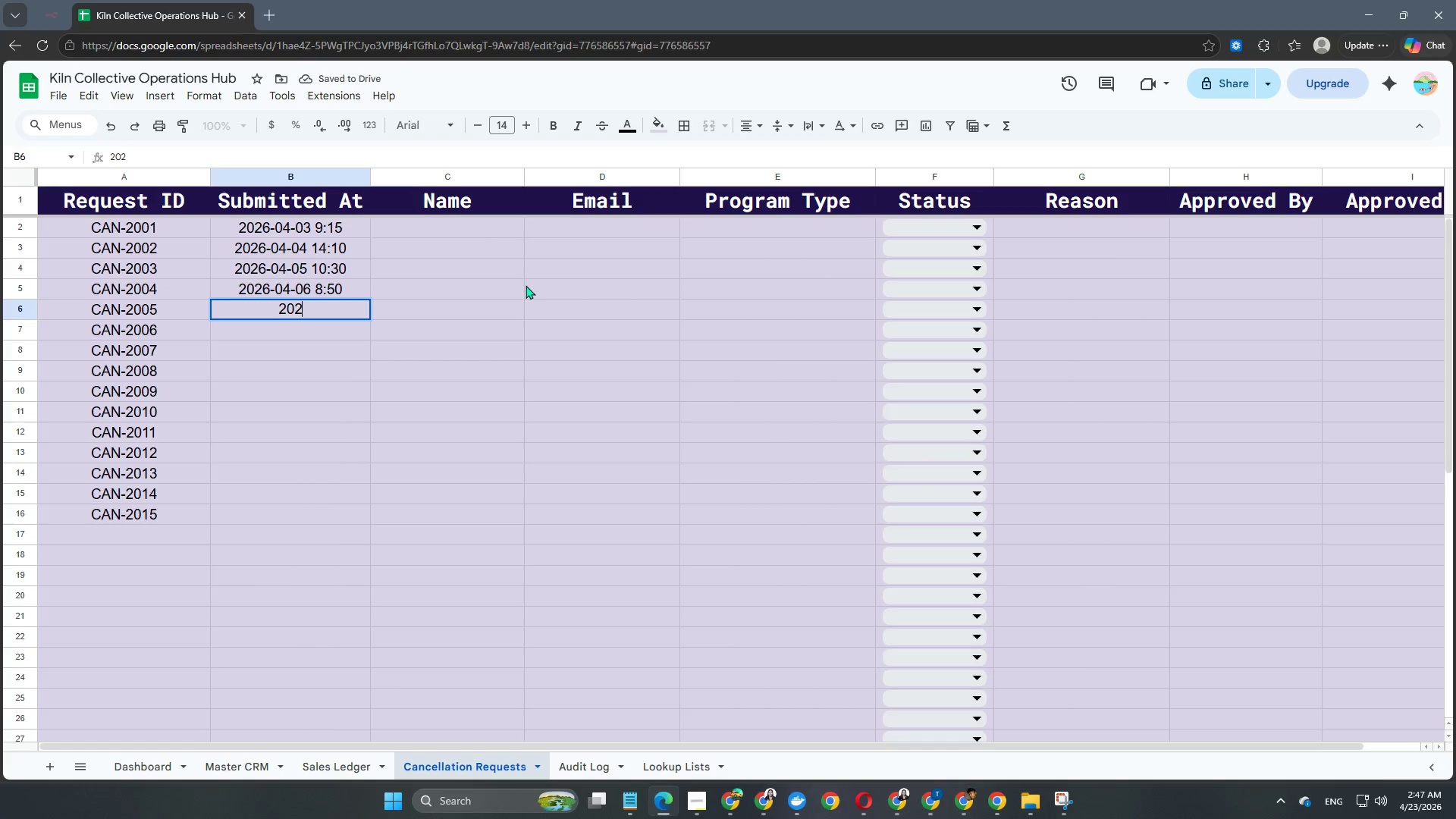 
key(Numpad6)
 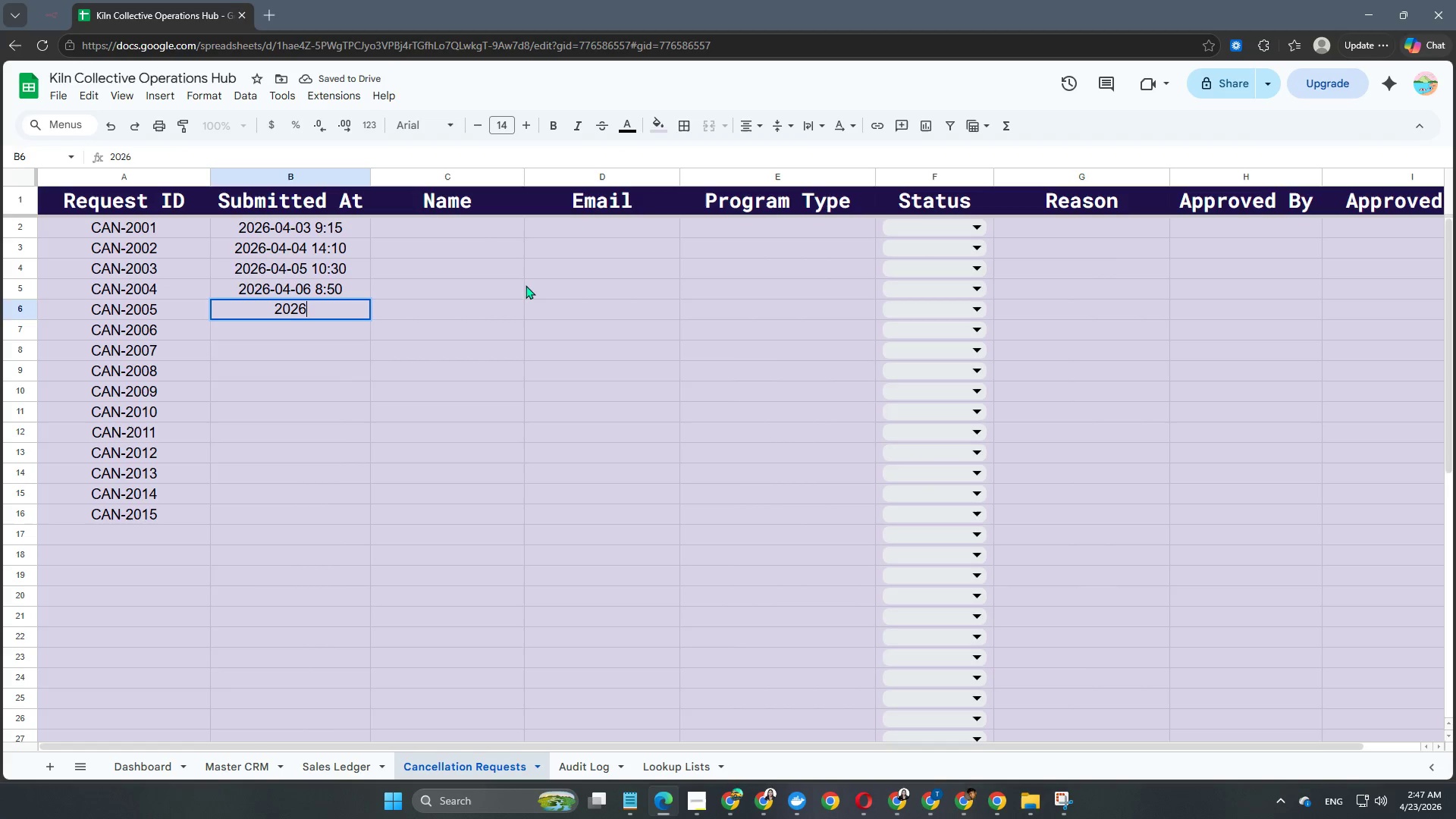 
key(NumpadSubtract)
 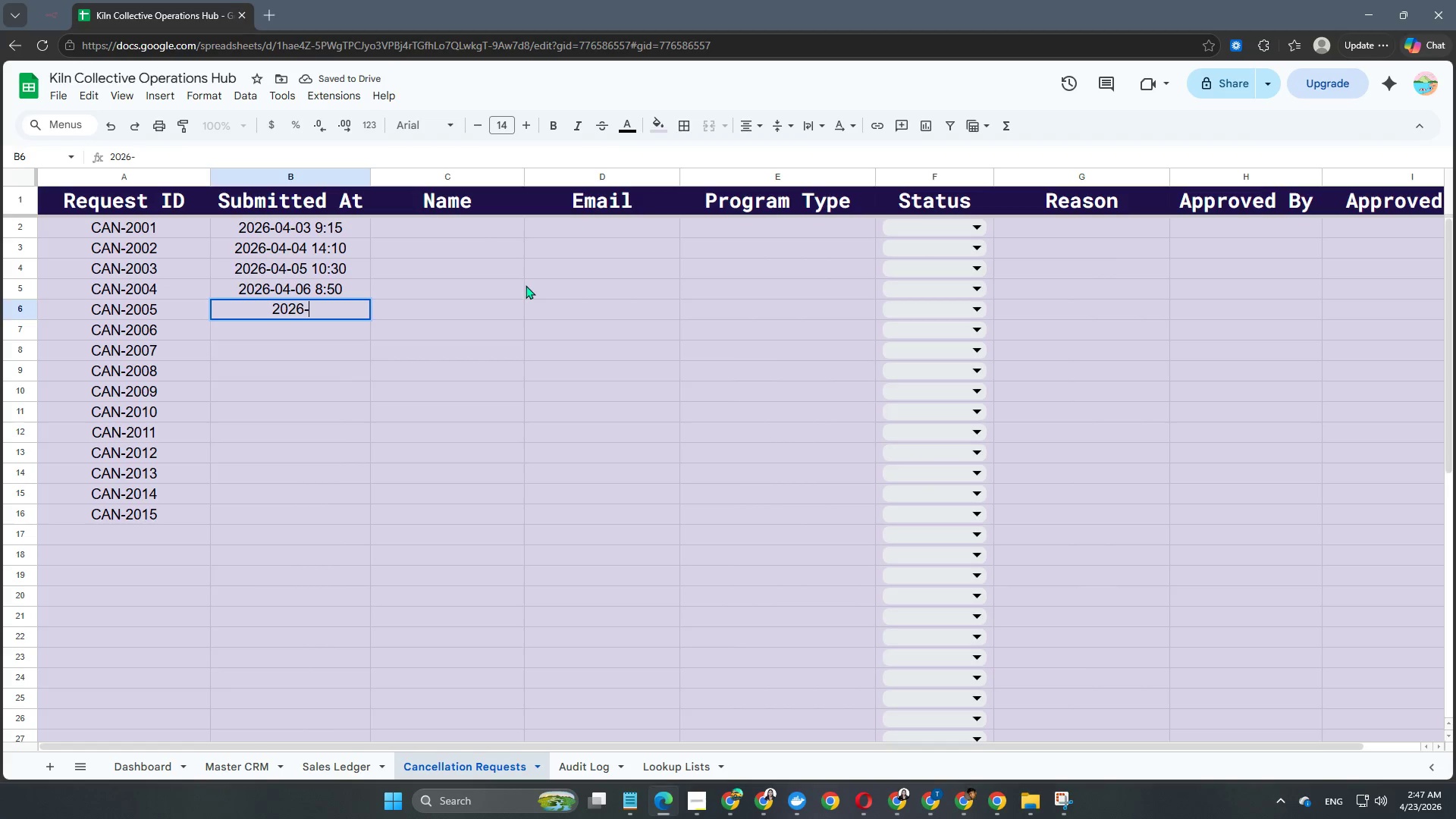 
key(Numpad0)
 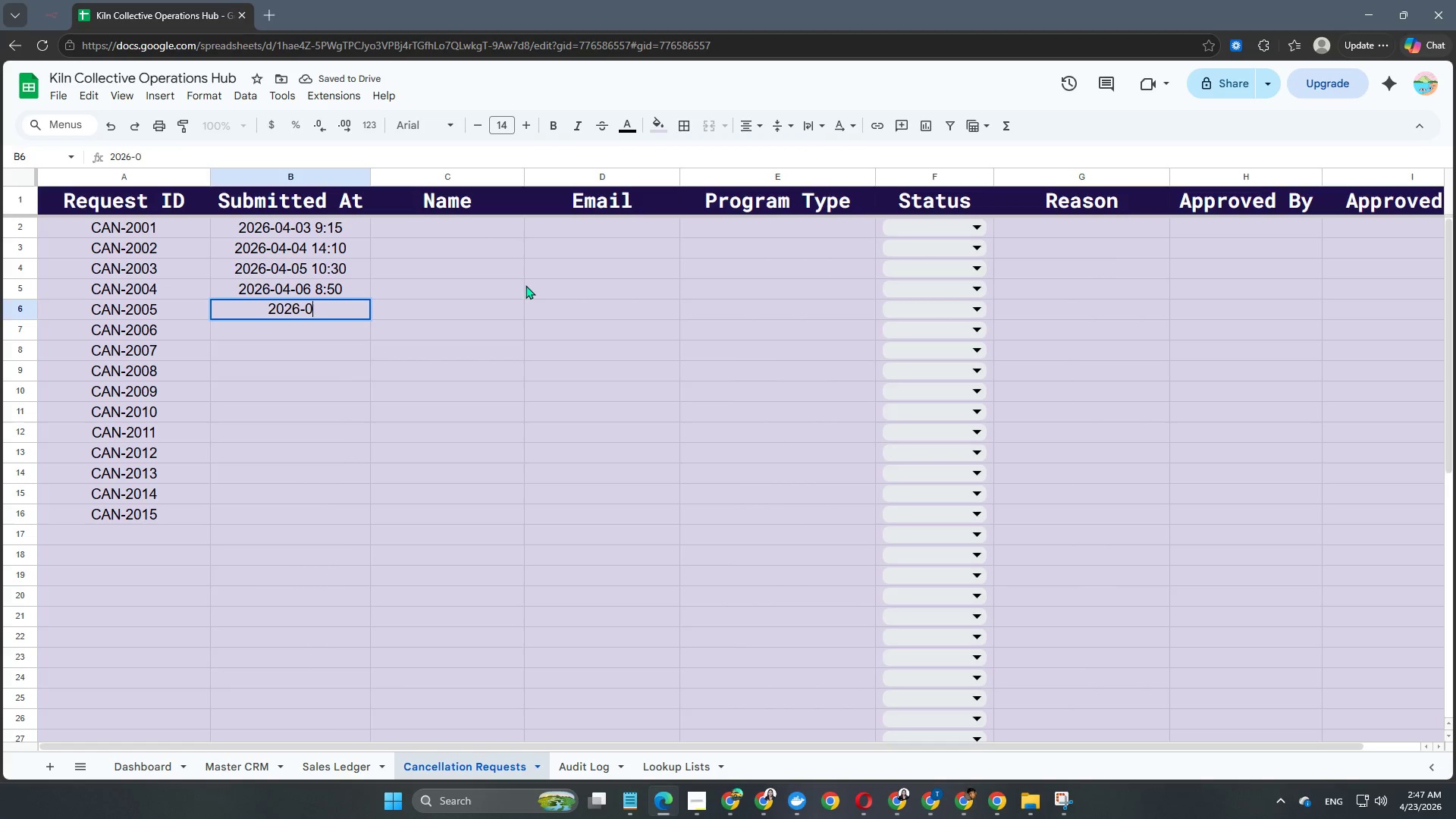 
key(Numpad4)
 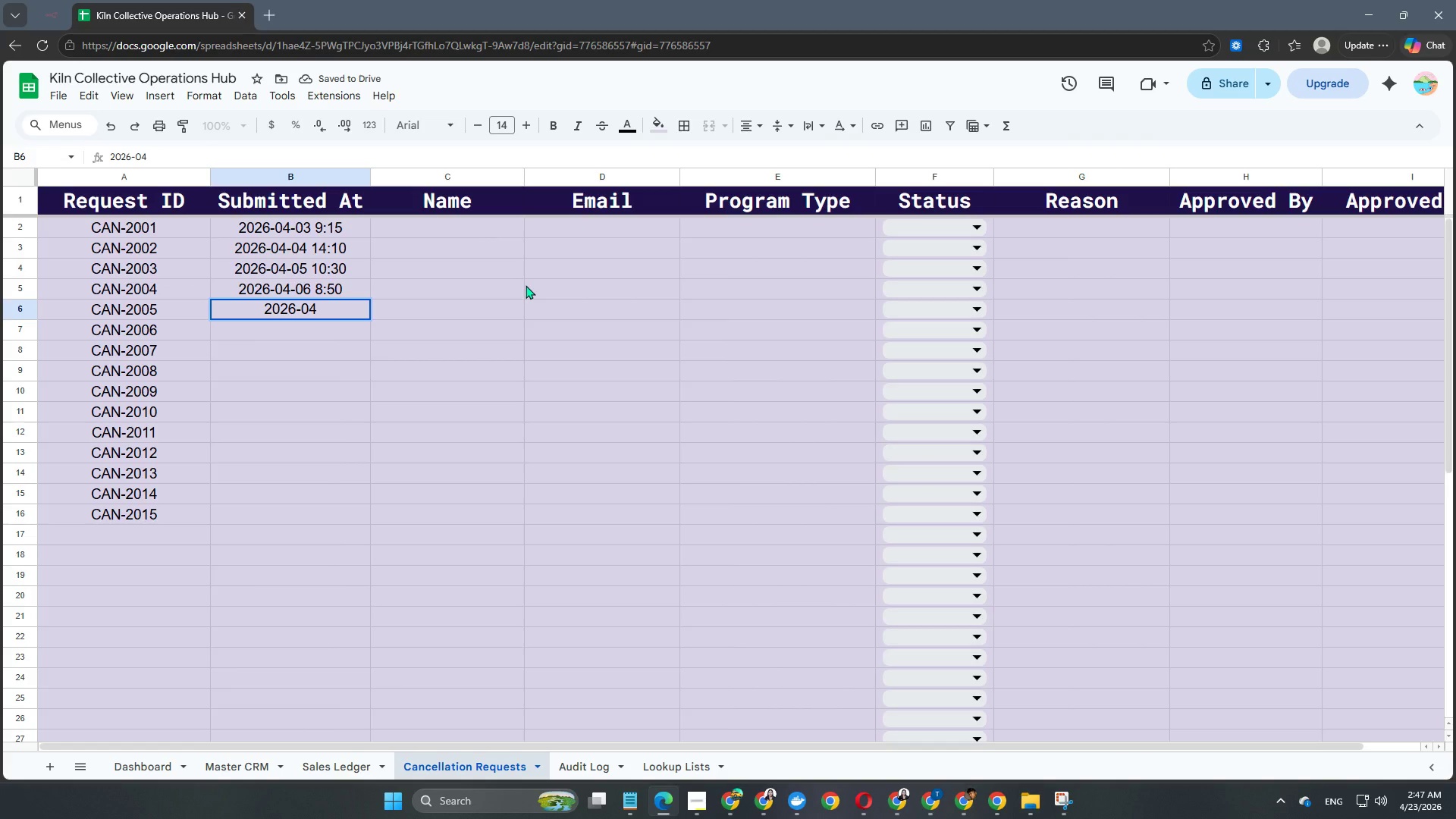 
key(NumpadSubtract)
 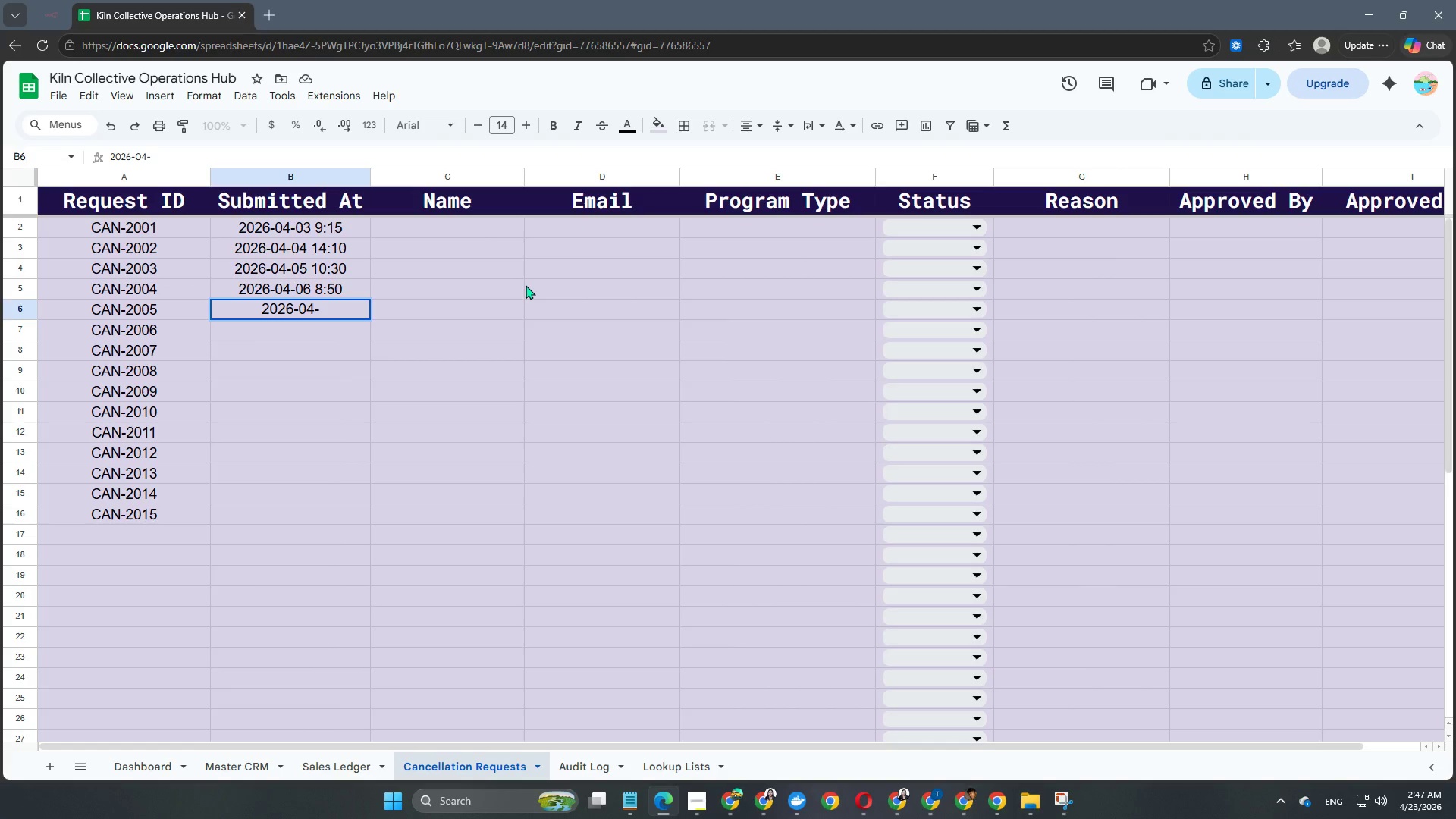 
key(Numpad0)
 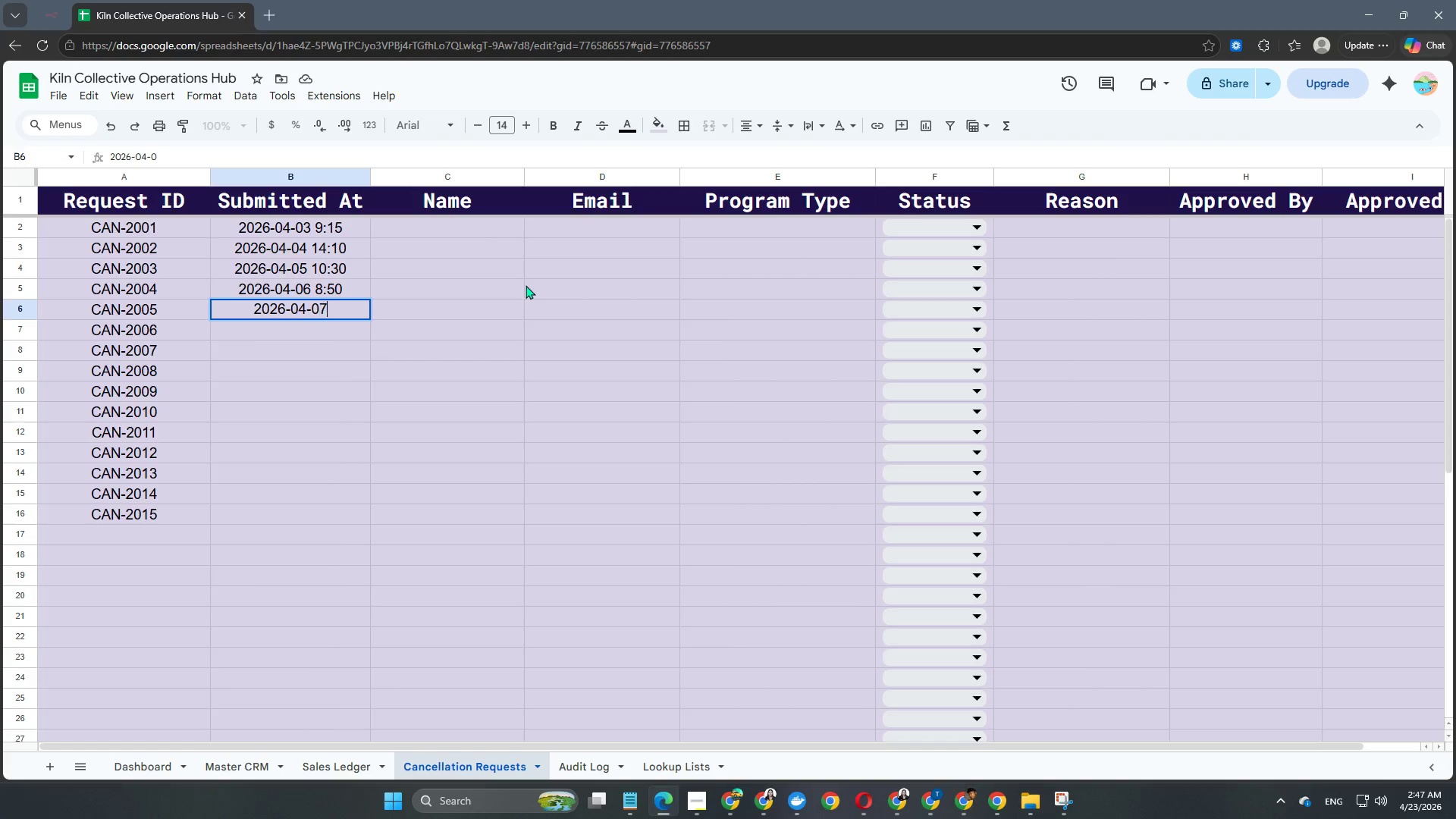 
key(Numpad7)
 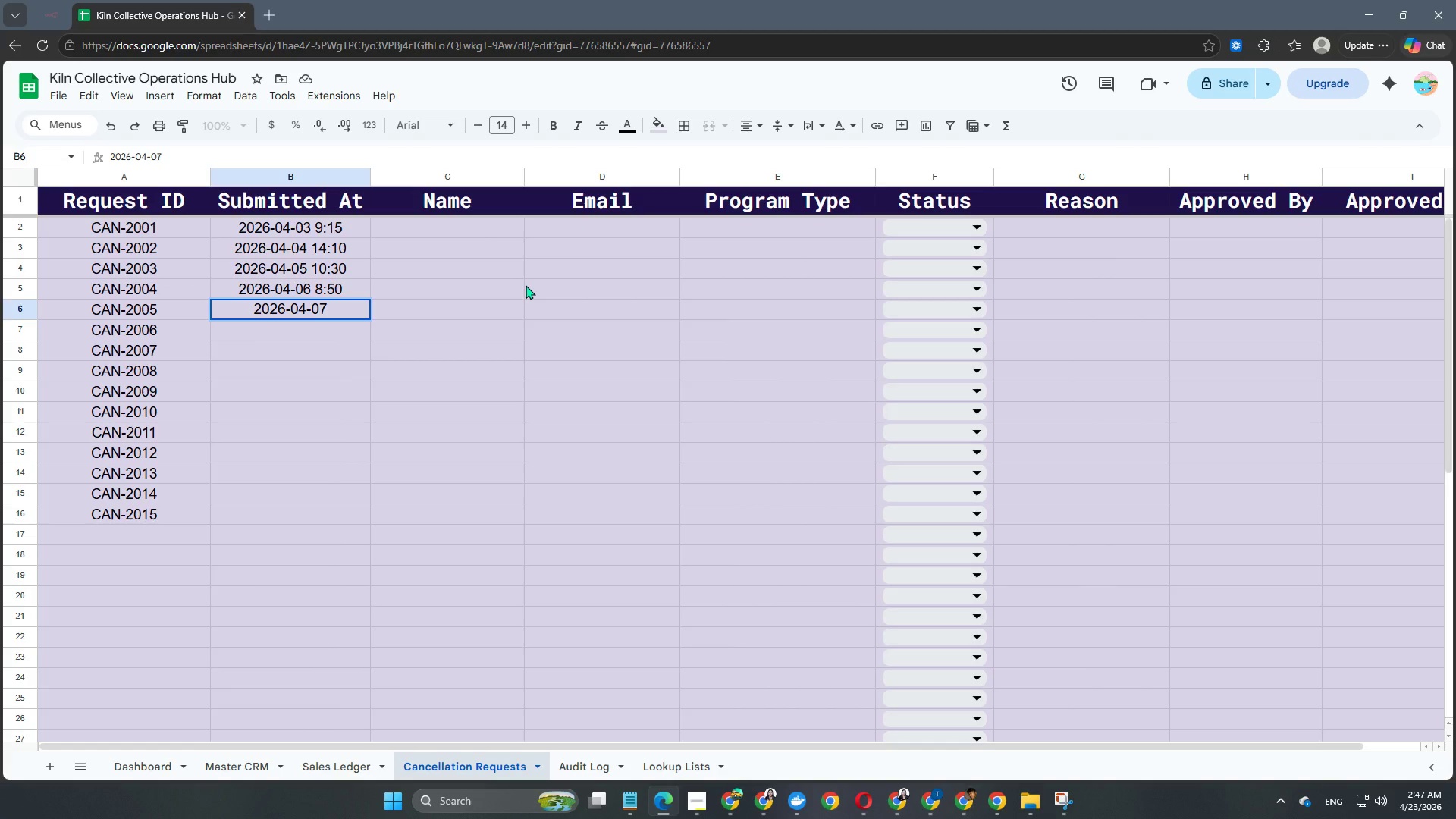 
key(Space)
 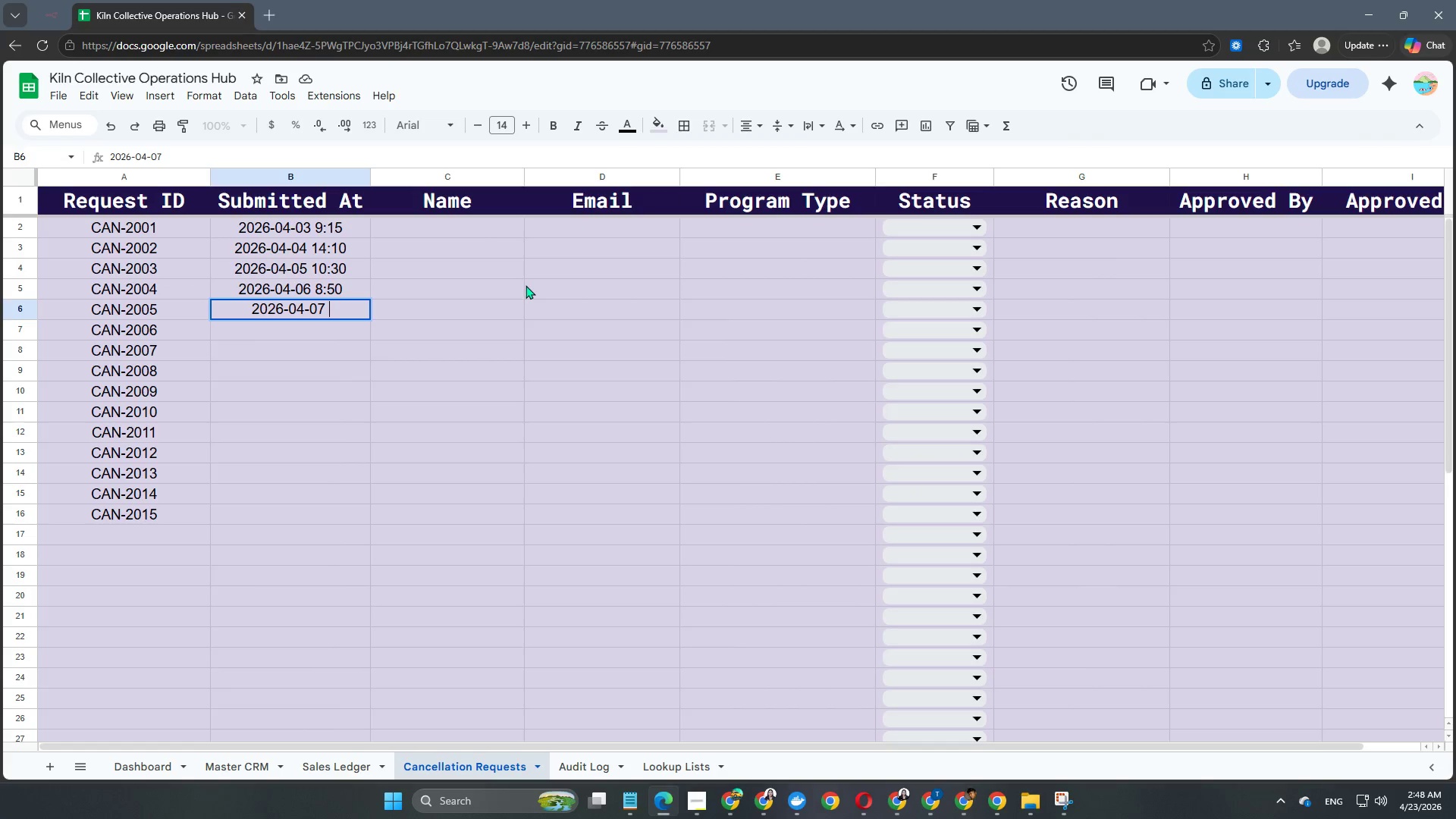 
key(Numpad1)
 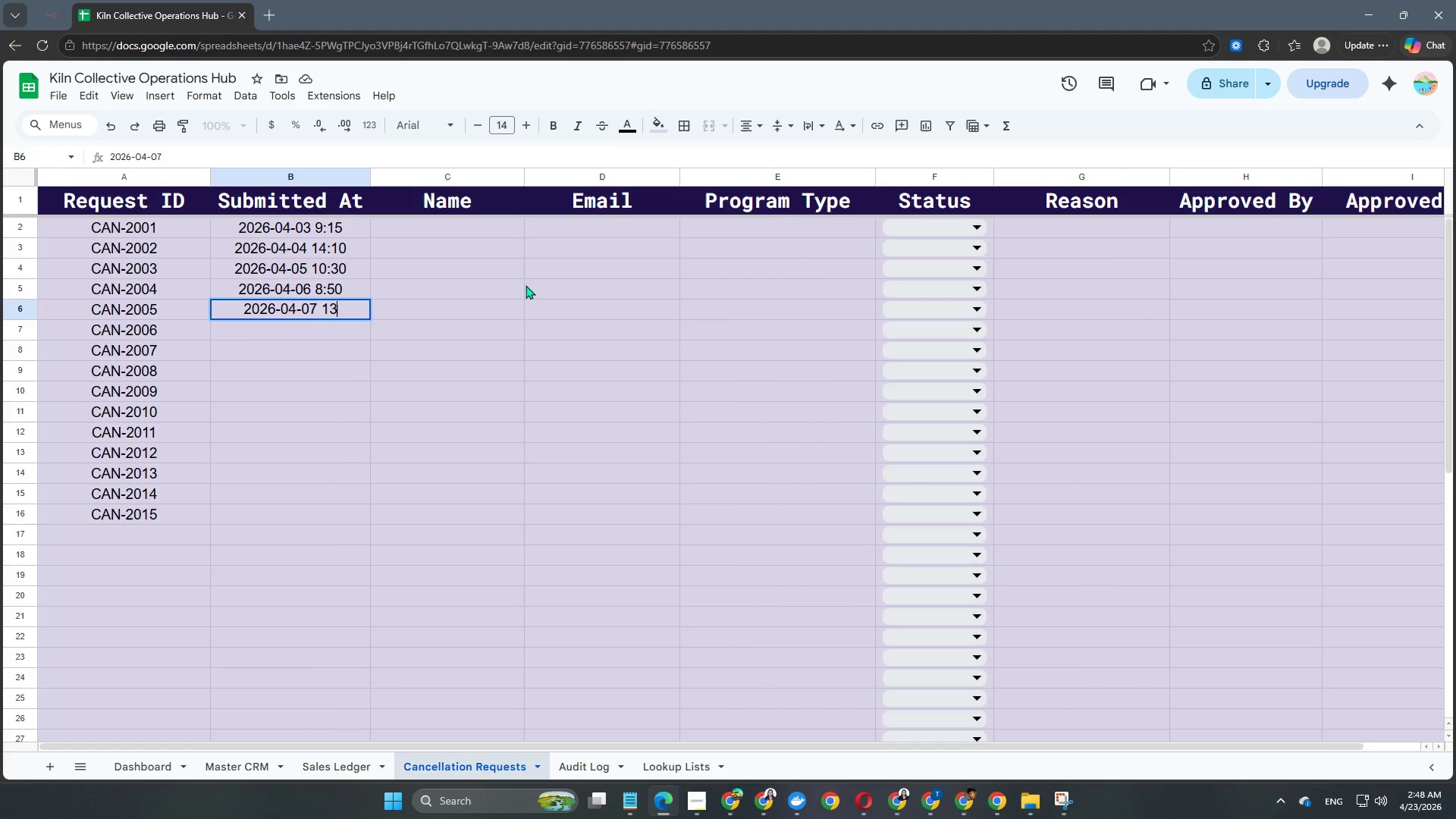 
key(Numpad3)
 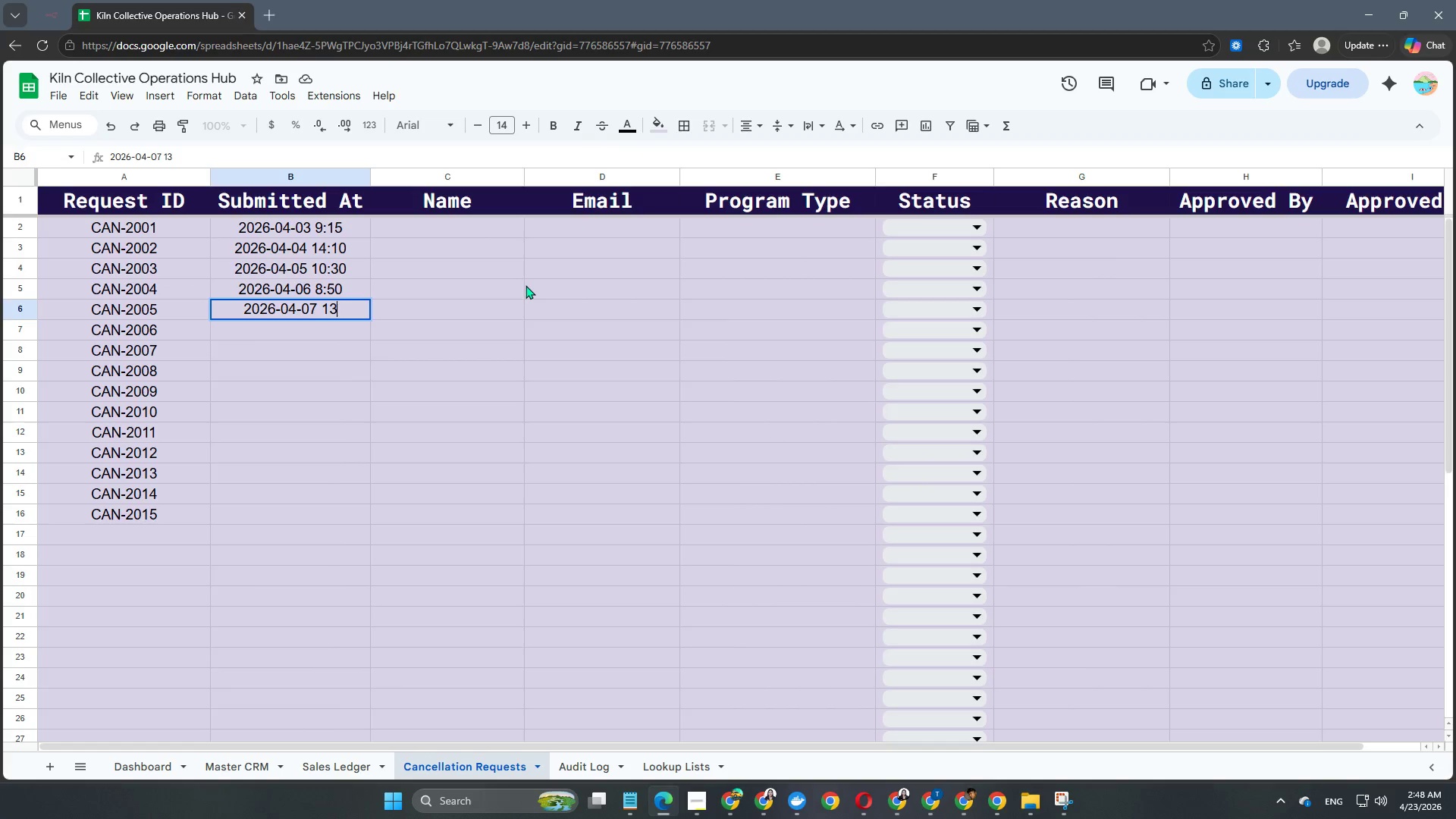 
key(Shift+ShiftRight)
 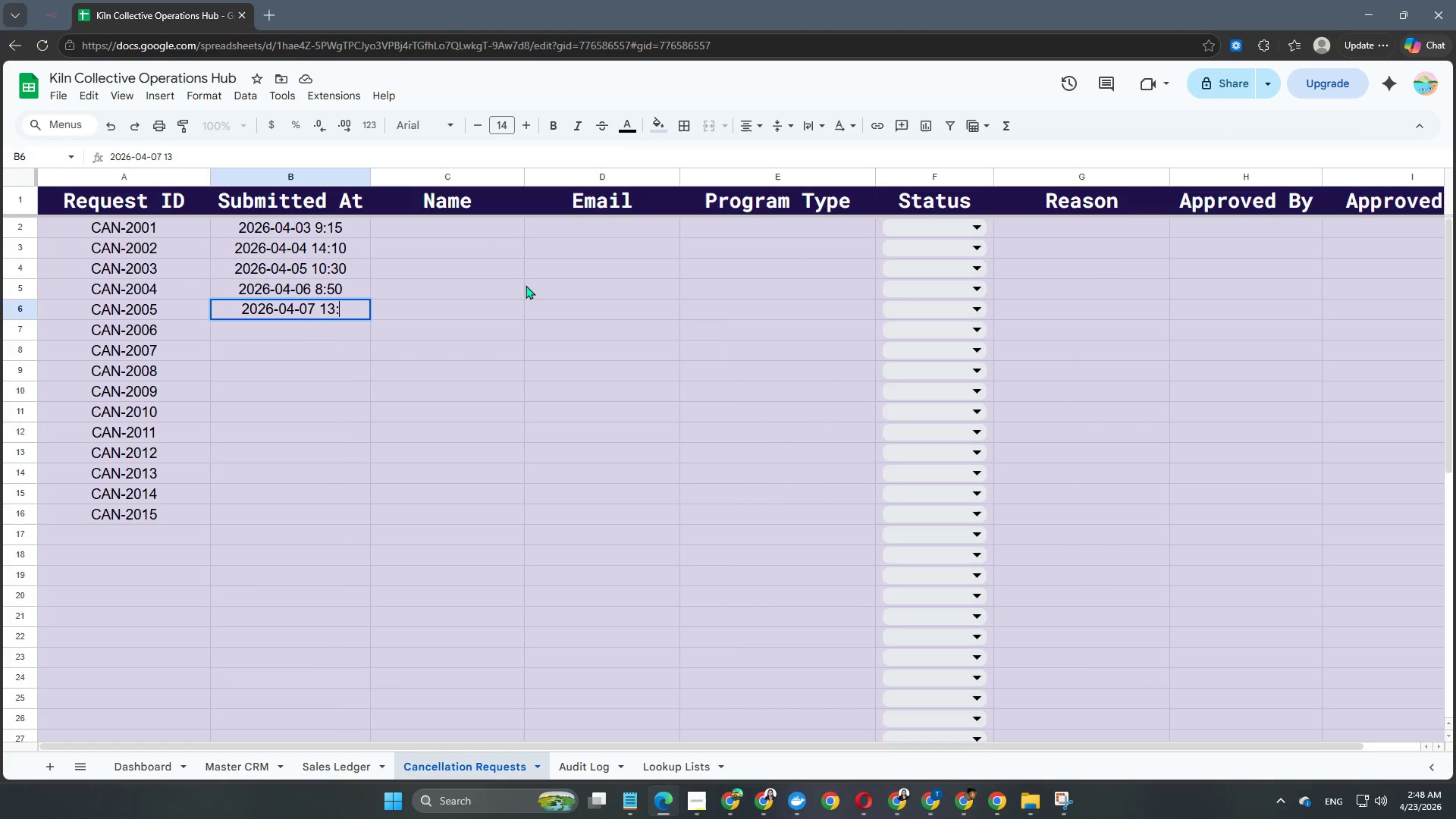 
key(Shift+Semicolon)
 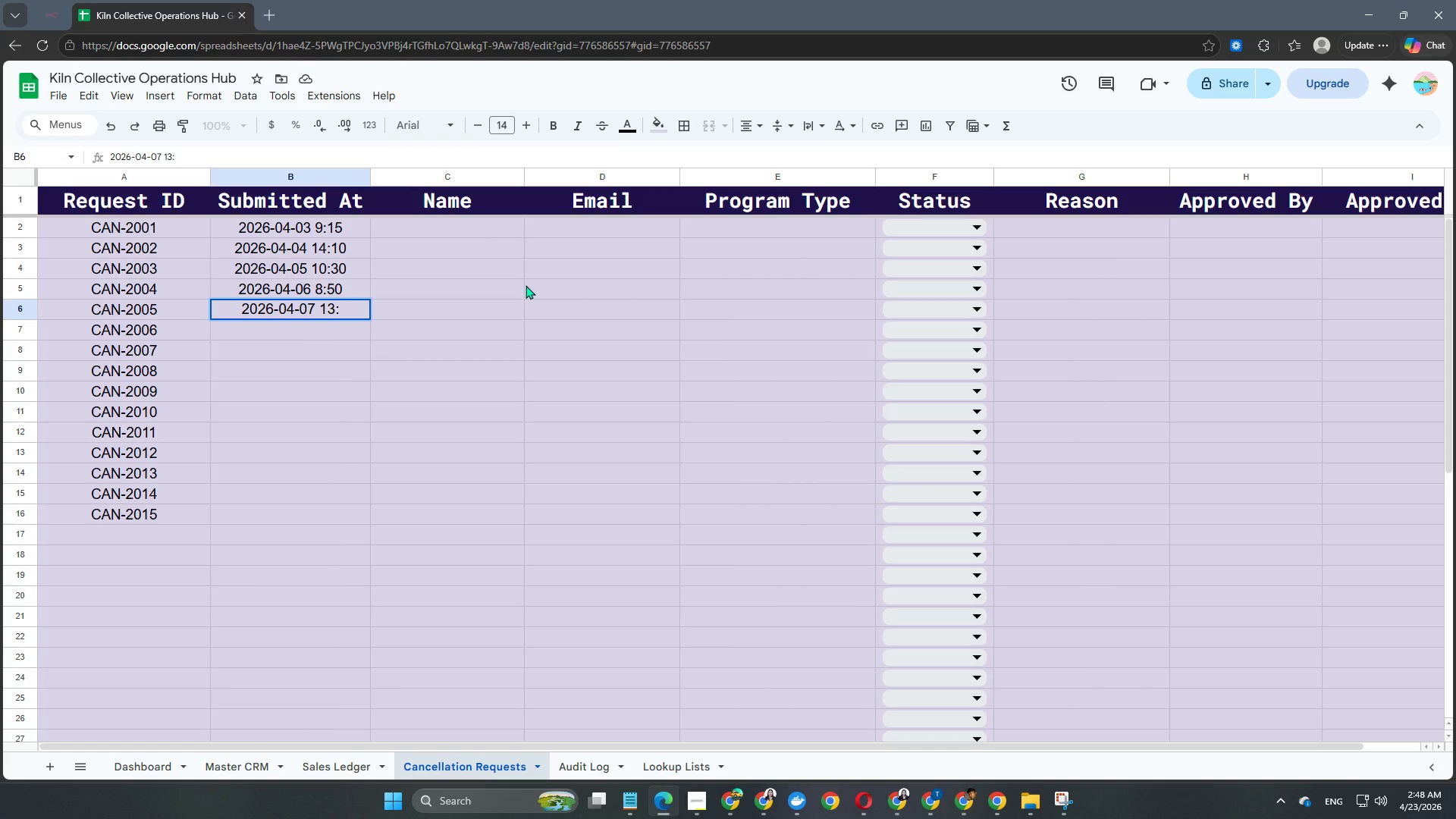 
key(Numpad4)
 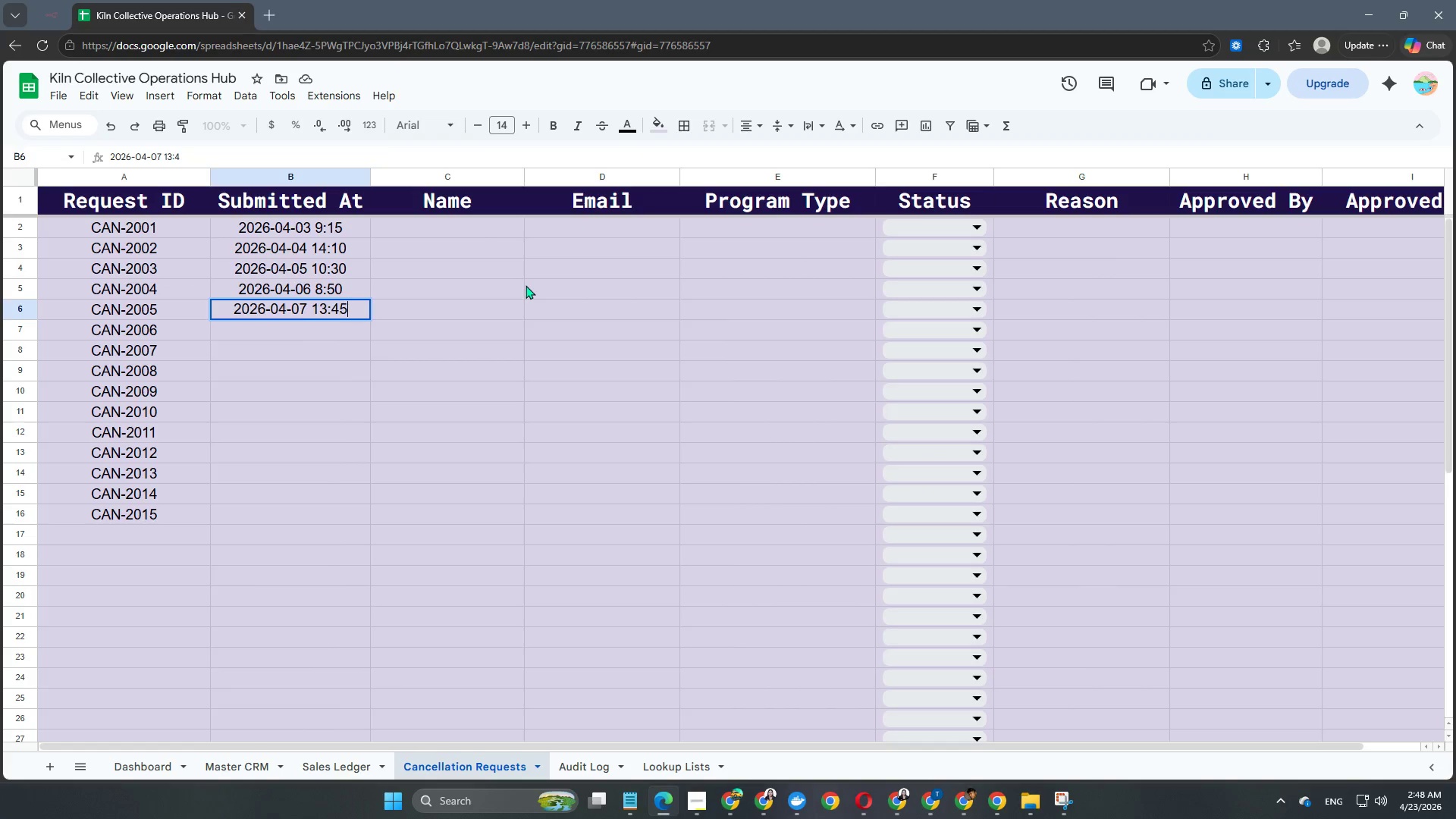 
key(Numpad5)
 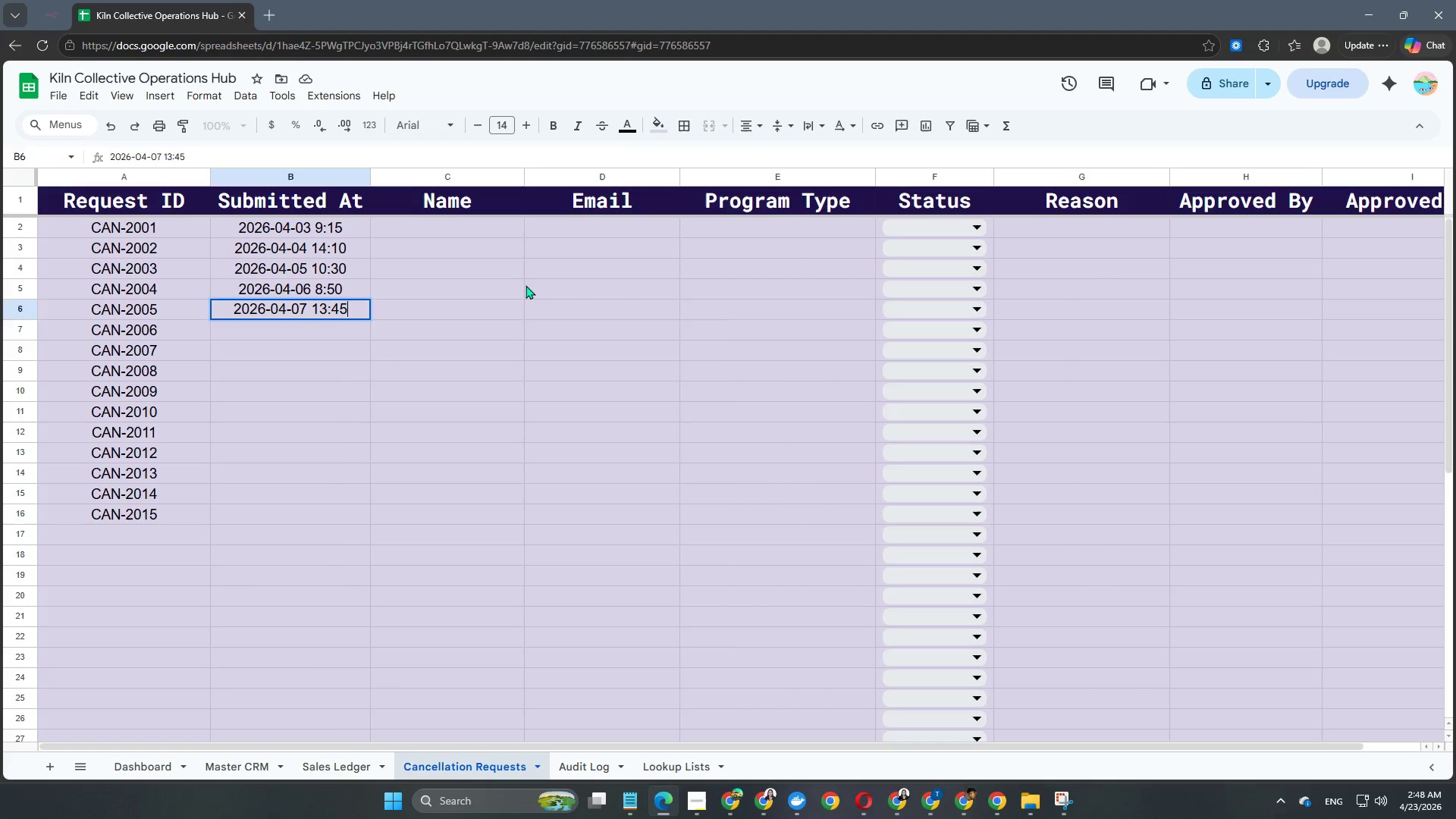 
key(NumpadEnter)
 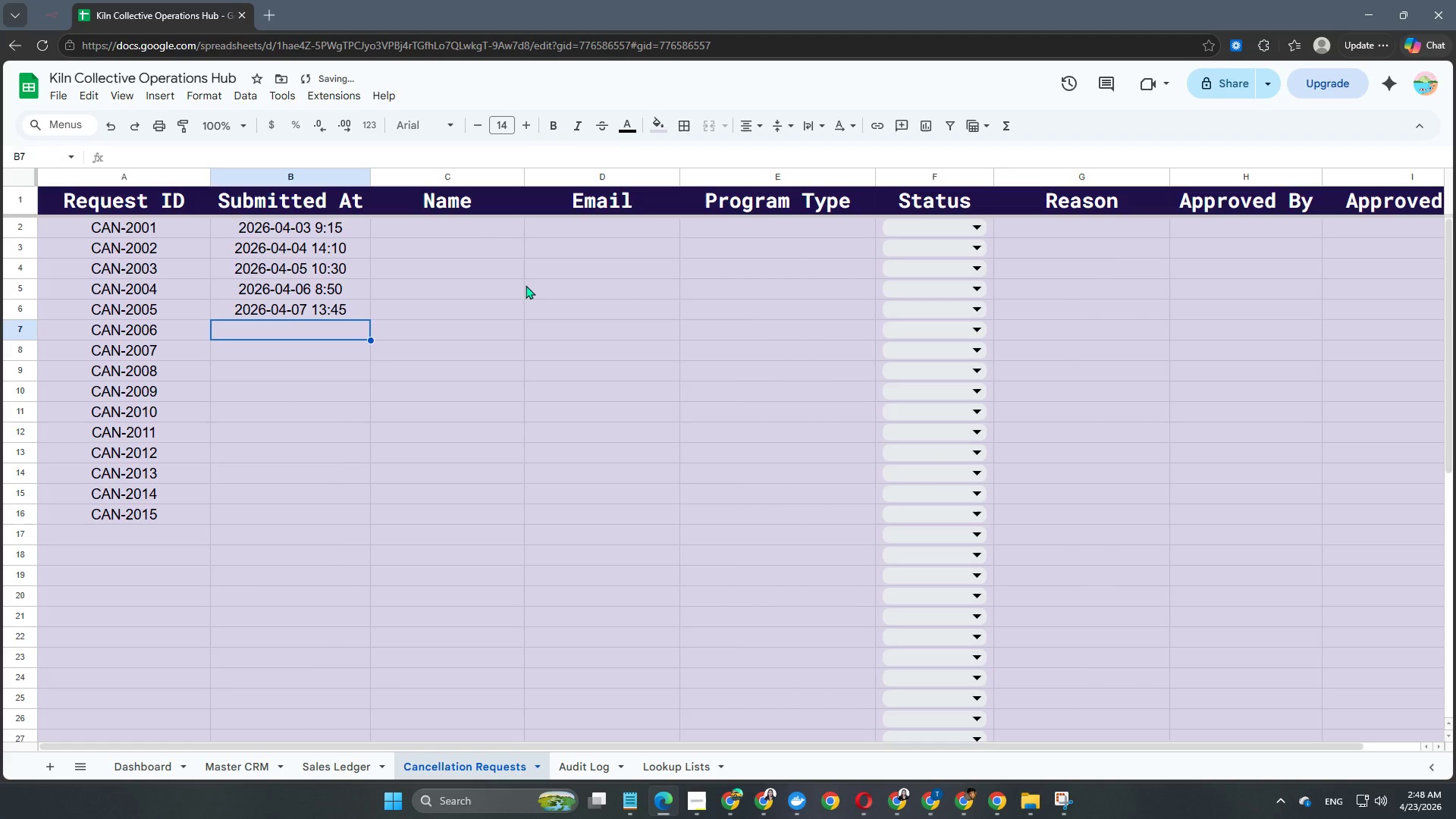 
key(Numpad2)
 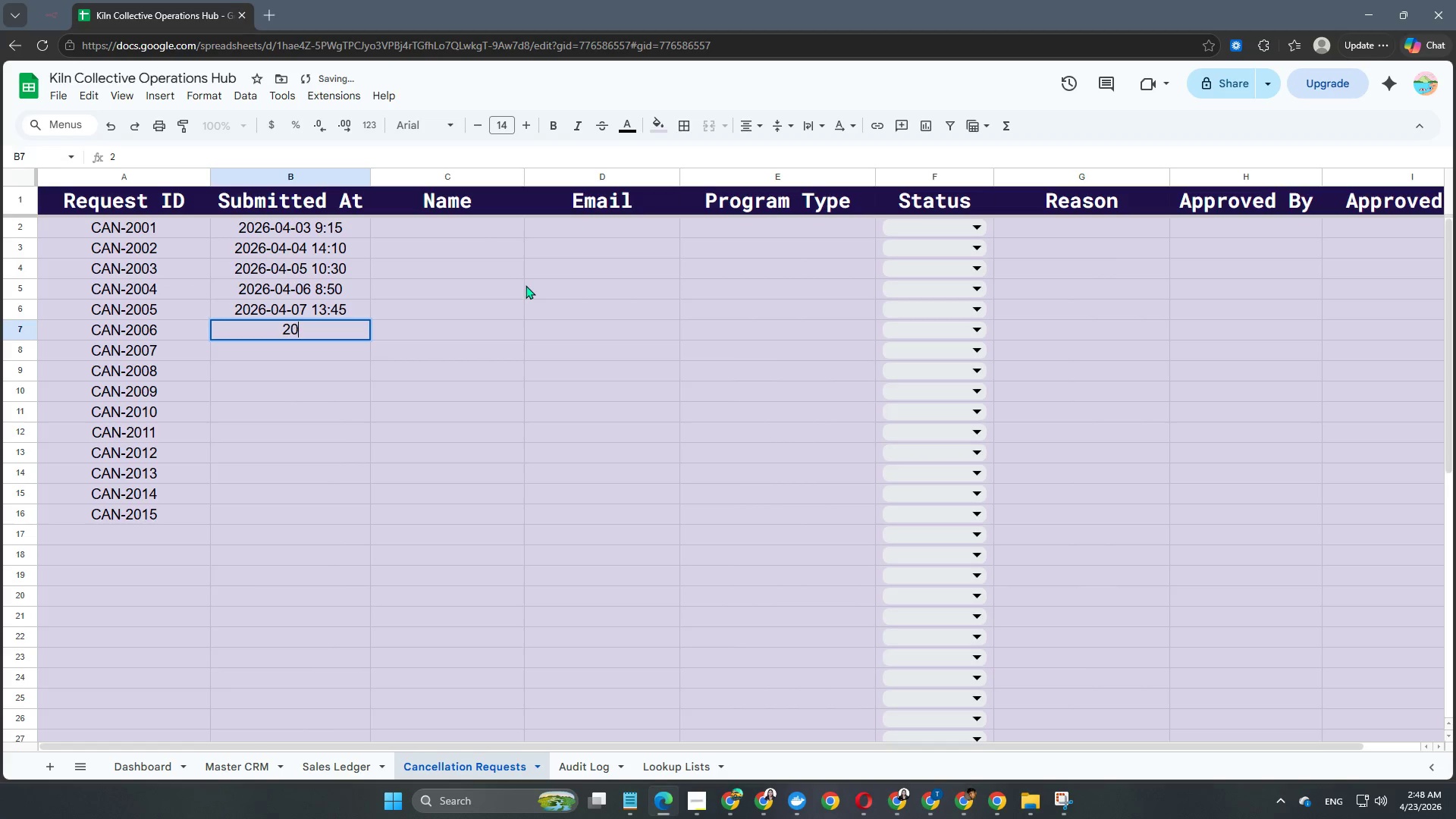 
key(Numpad0)
 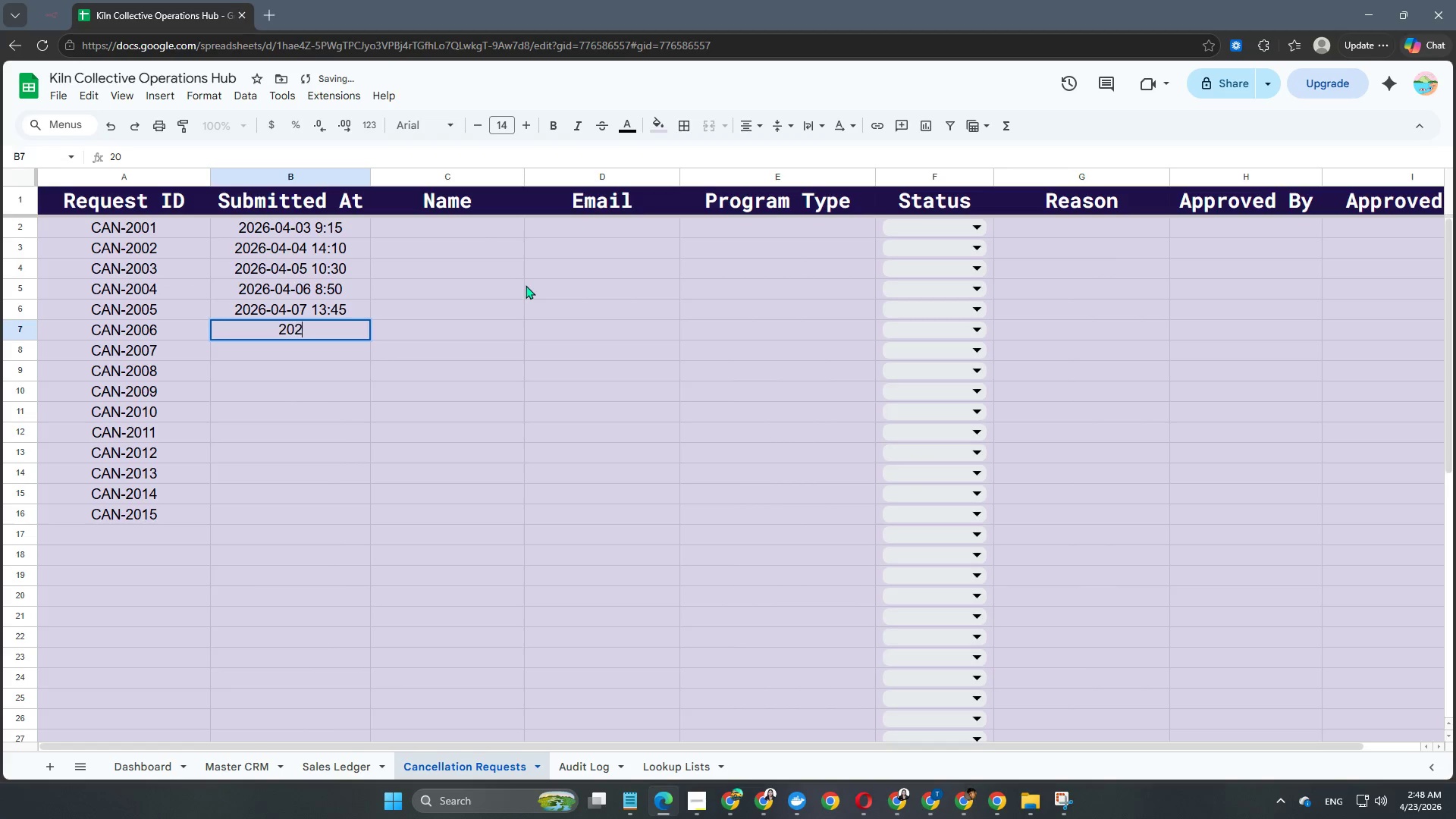 
key(Numpad2)
 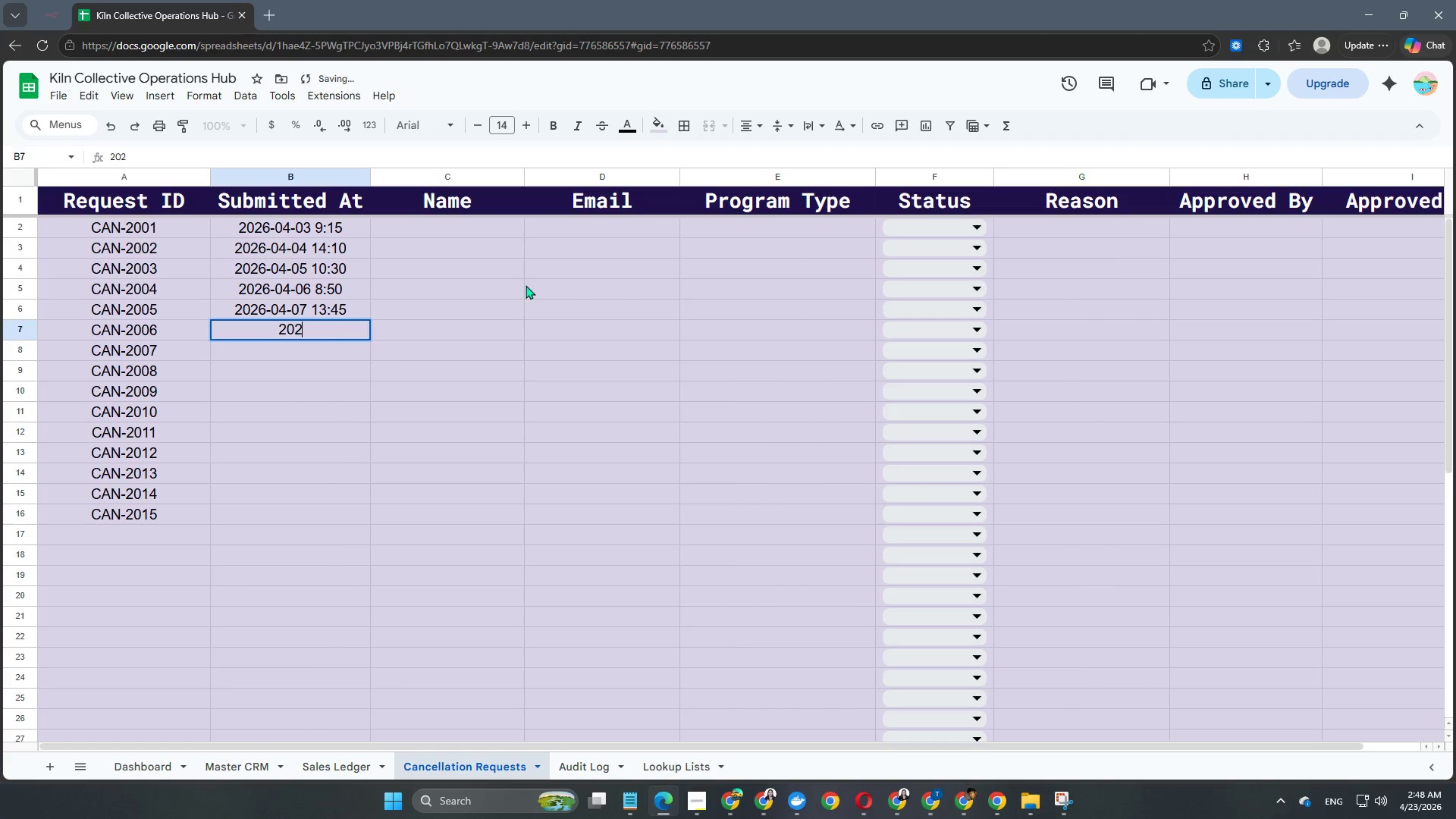 
key(Numpad6)
 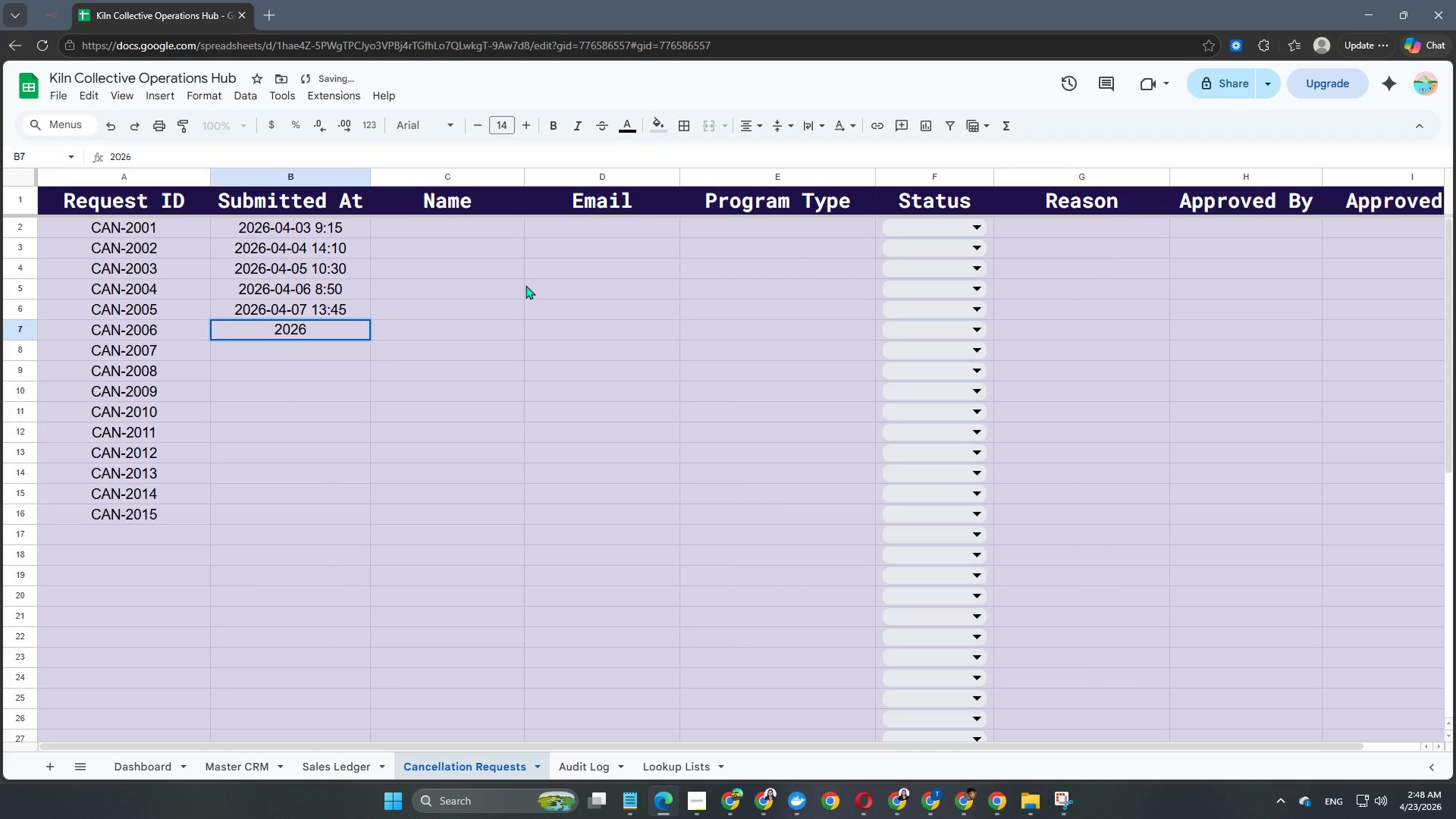 
key(NumpadSubtract)
 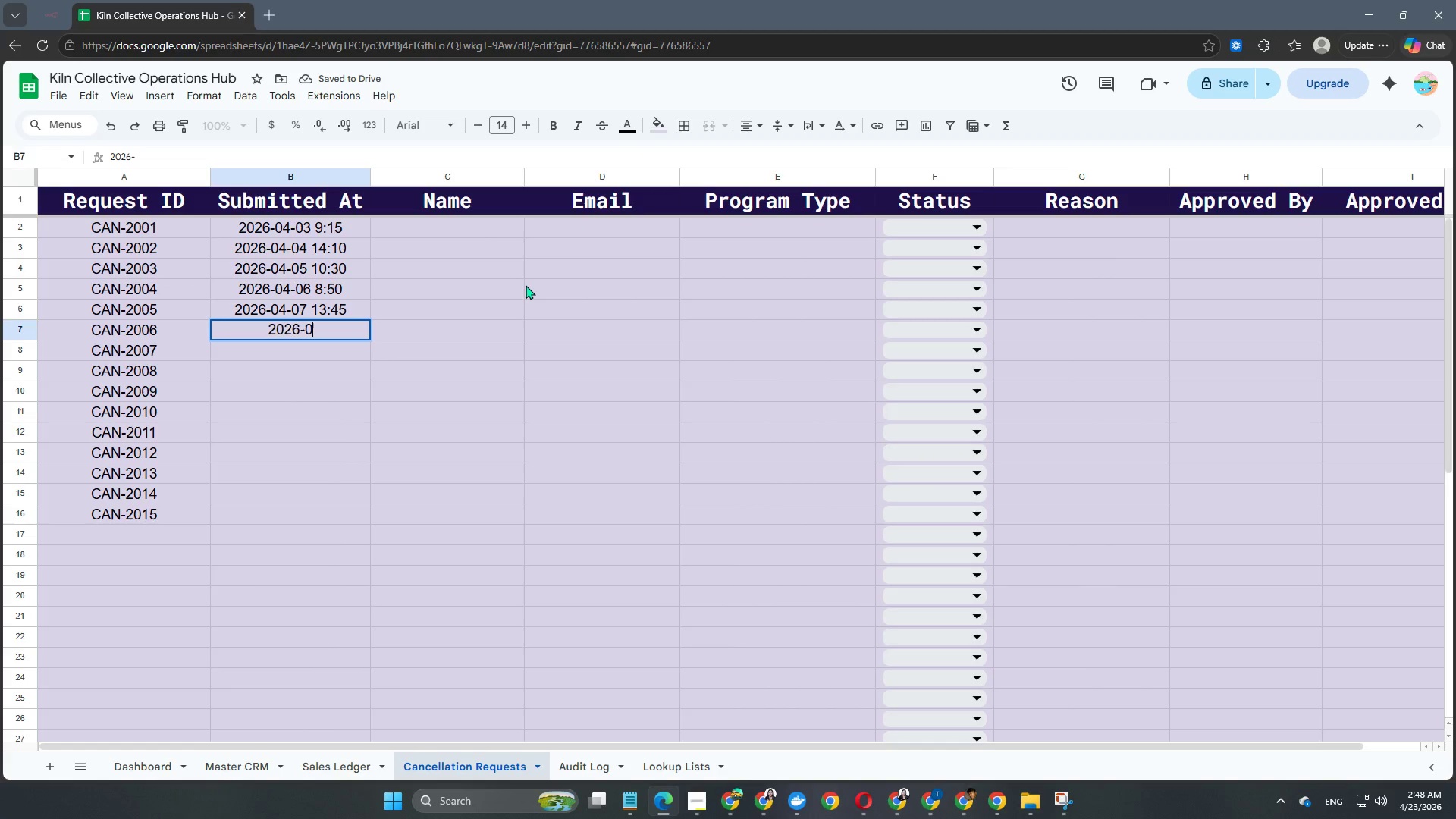 
key(Numpad0)
 